 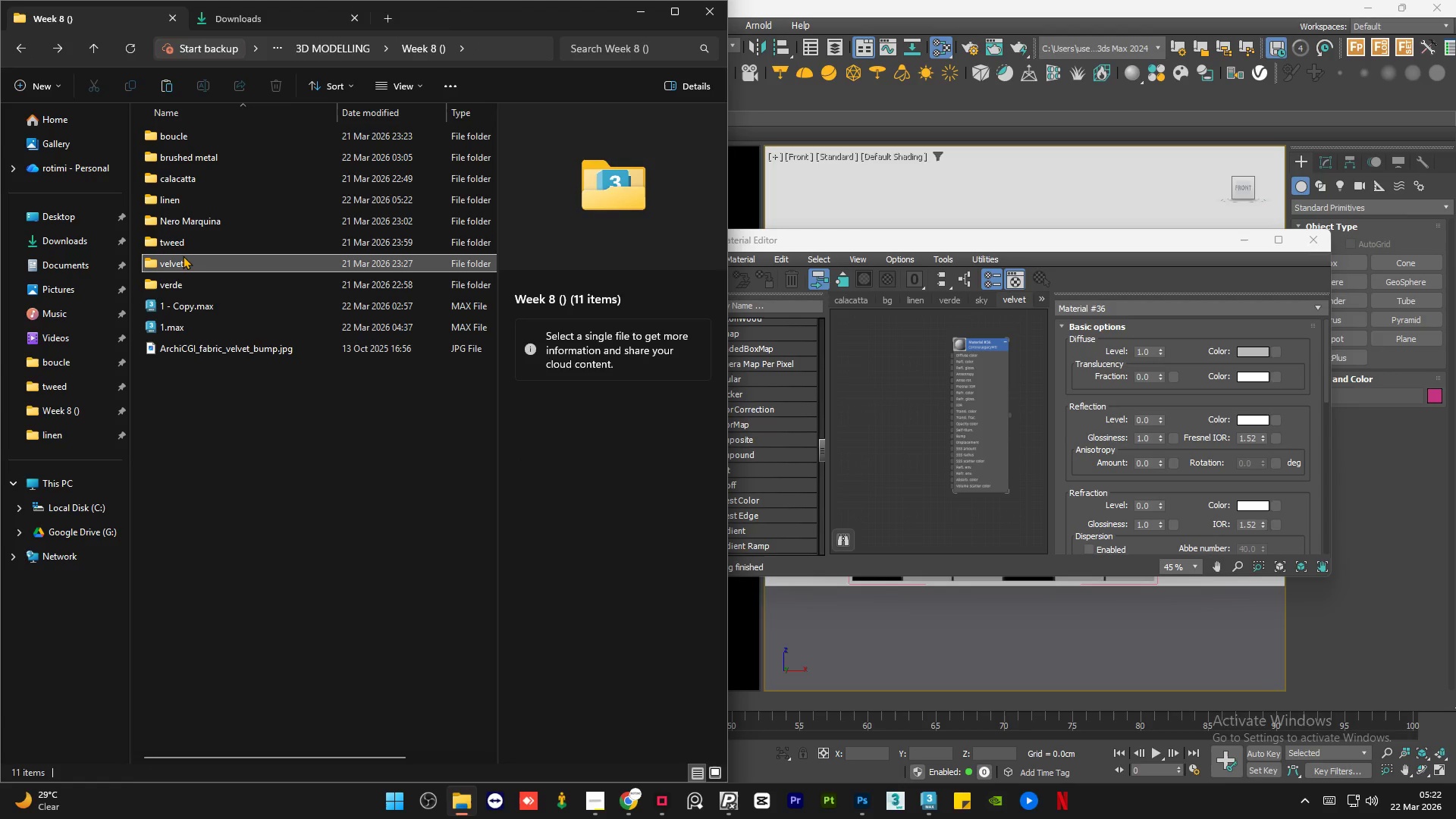 
triple_click([183, 256])
 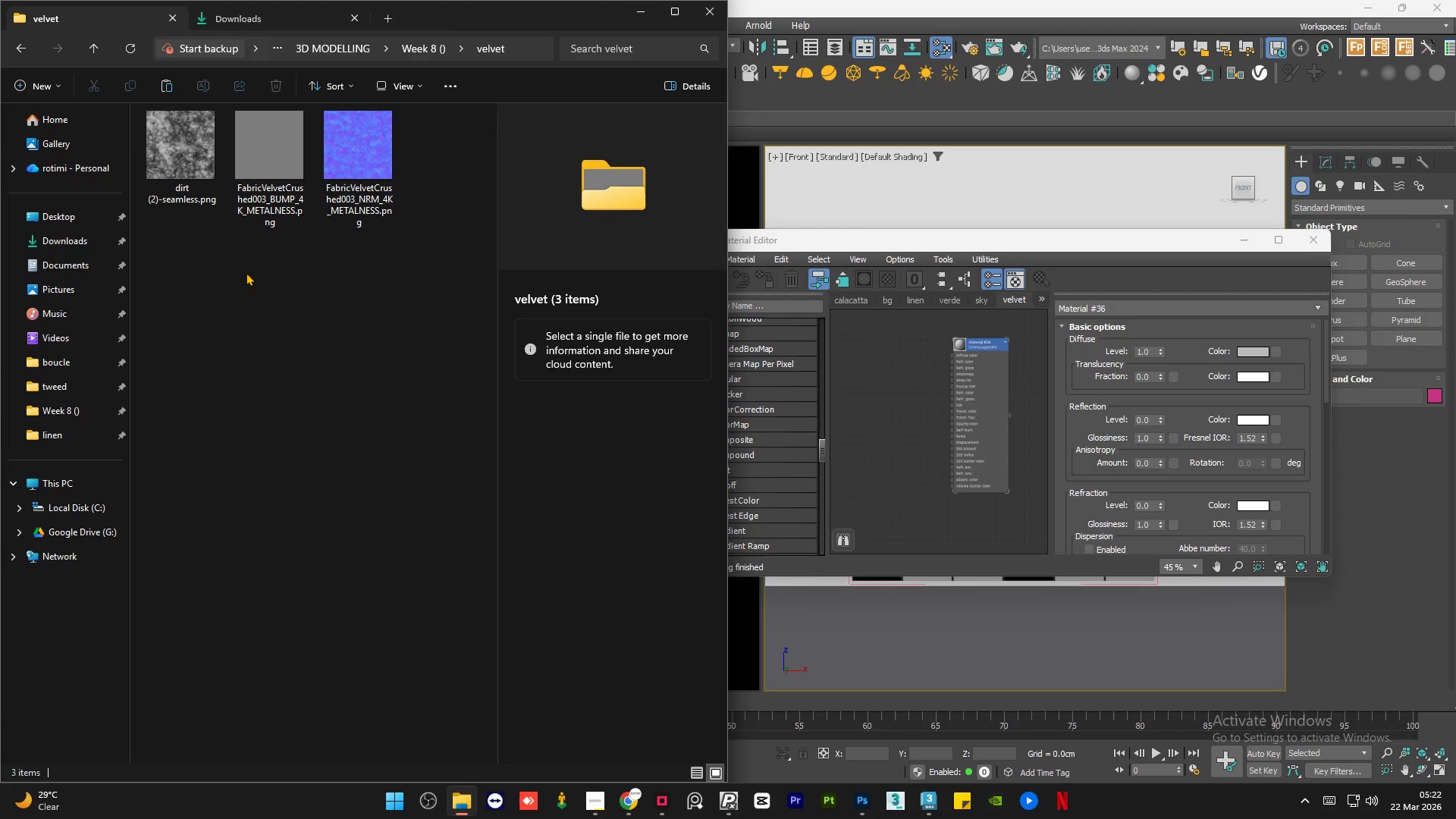 
left_click([256, 174])
 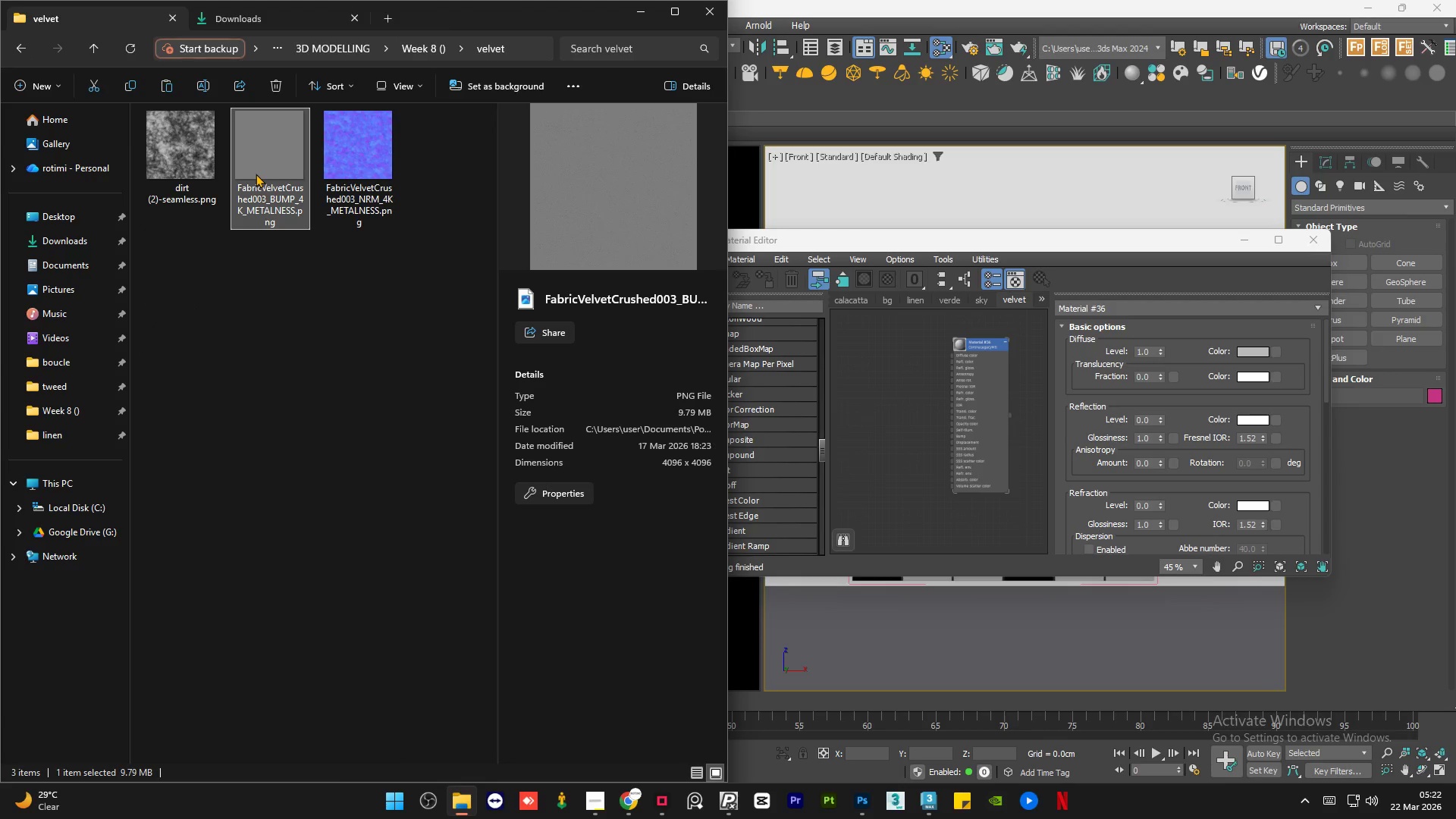 
double_click([256, 174])
 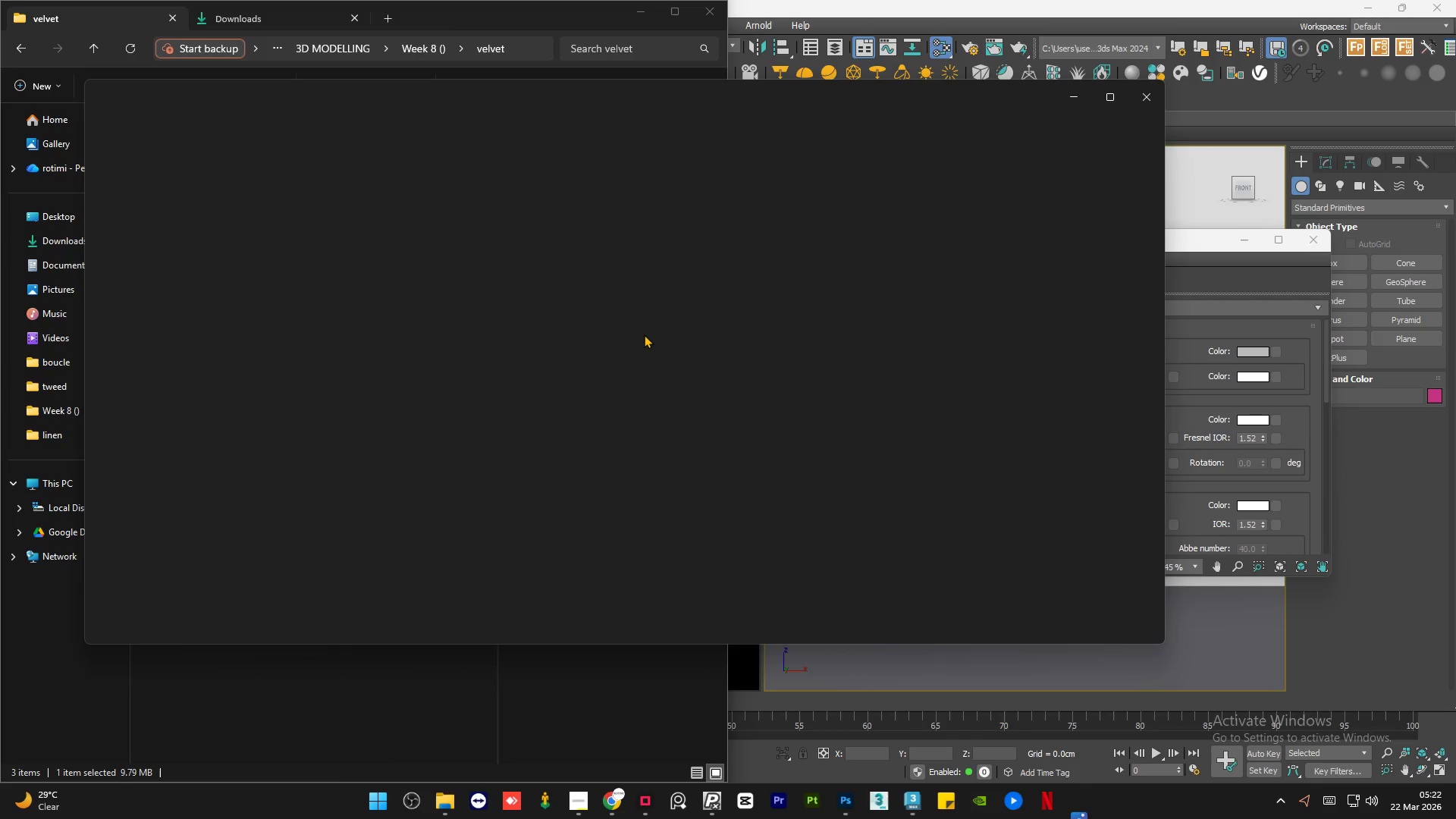 
scroll: coordinate [1002, 362], scroll_direction: down, amount: 1.0
 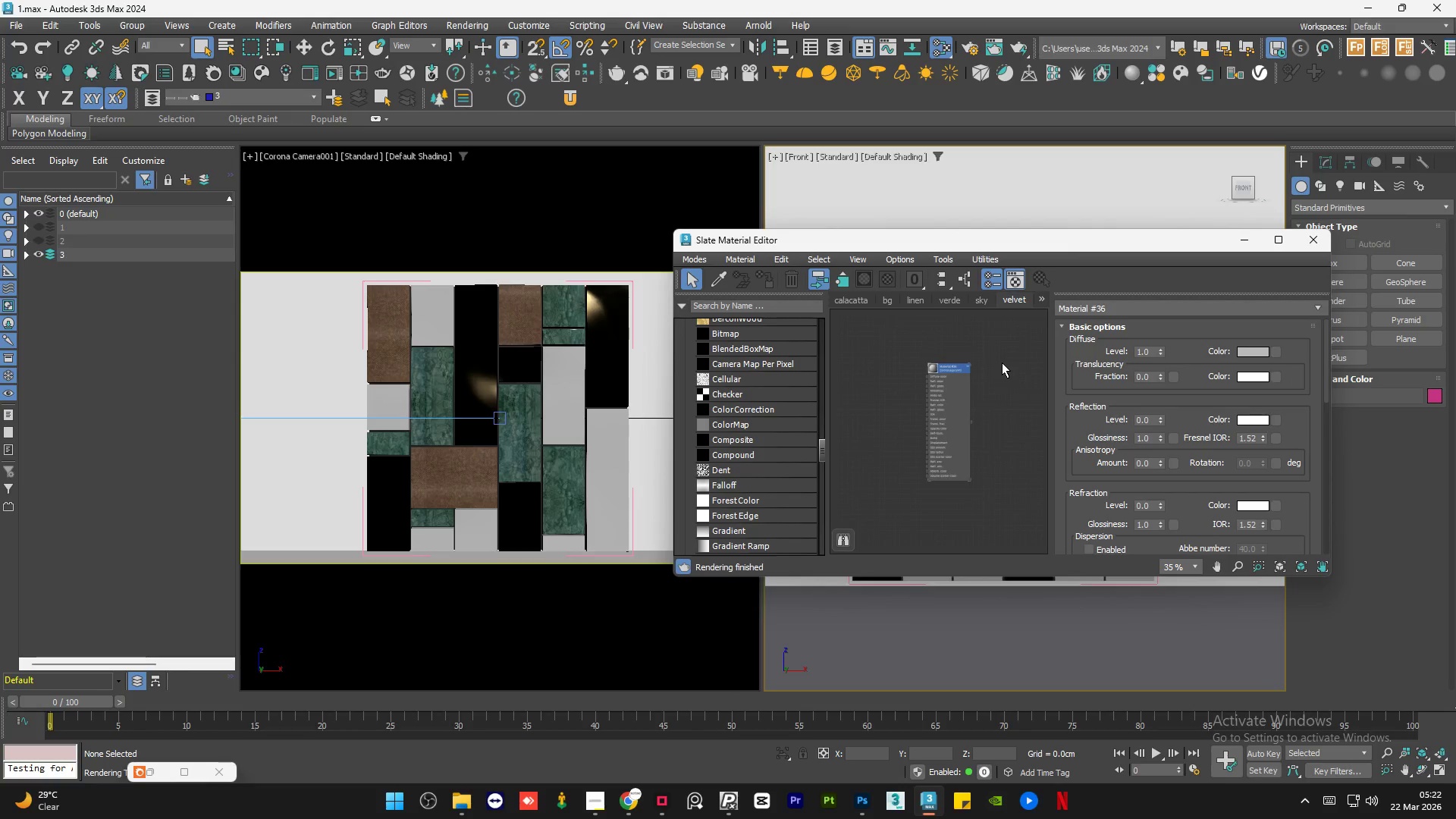 
scroll: coordinate [940, 397], scroll_direction: up, amount: 1.0
 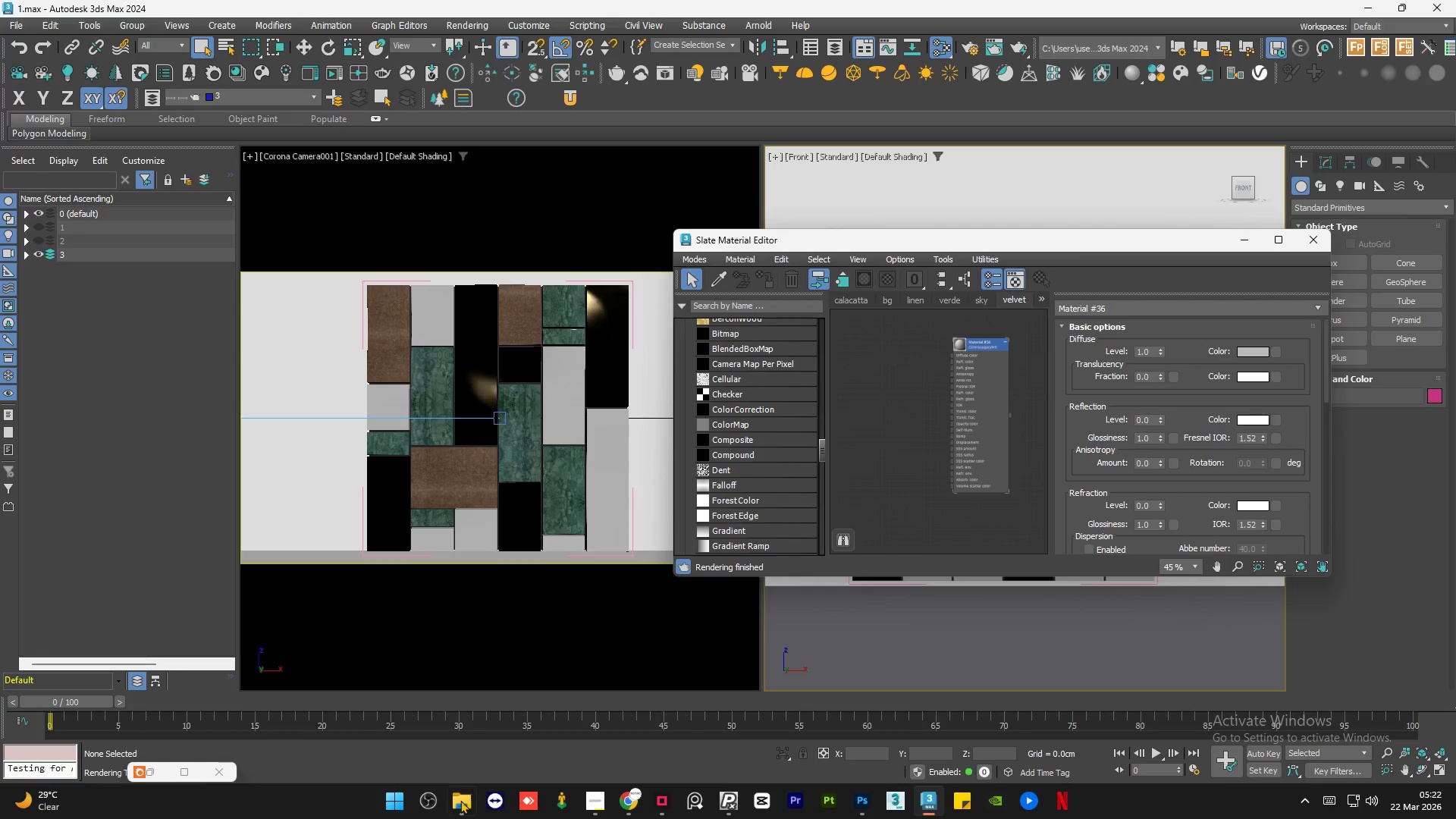 
left_click([1134, 93])
 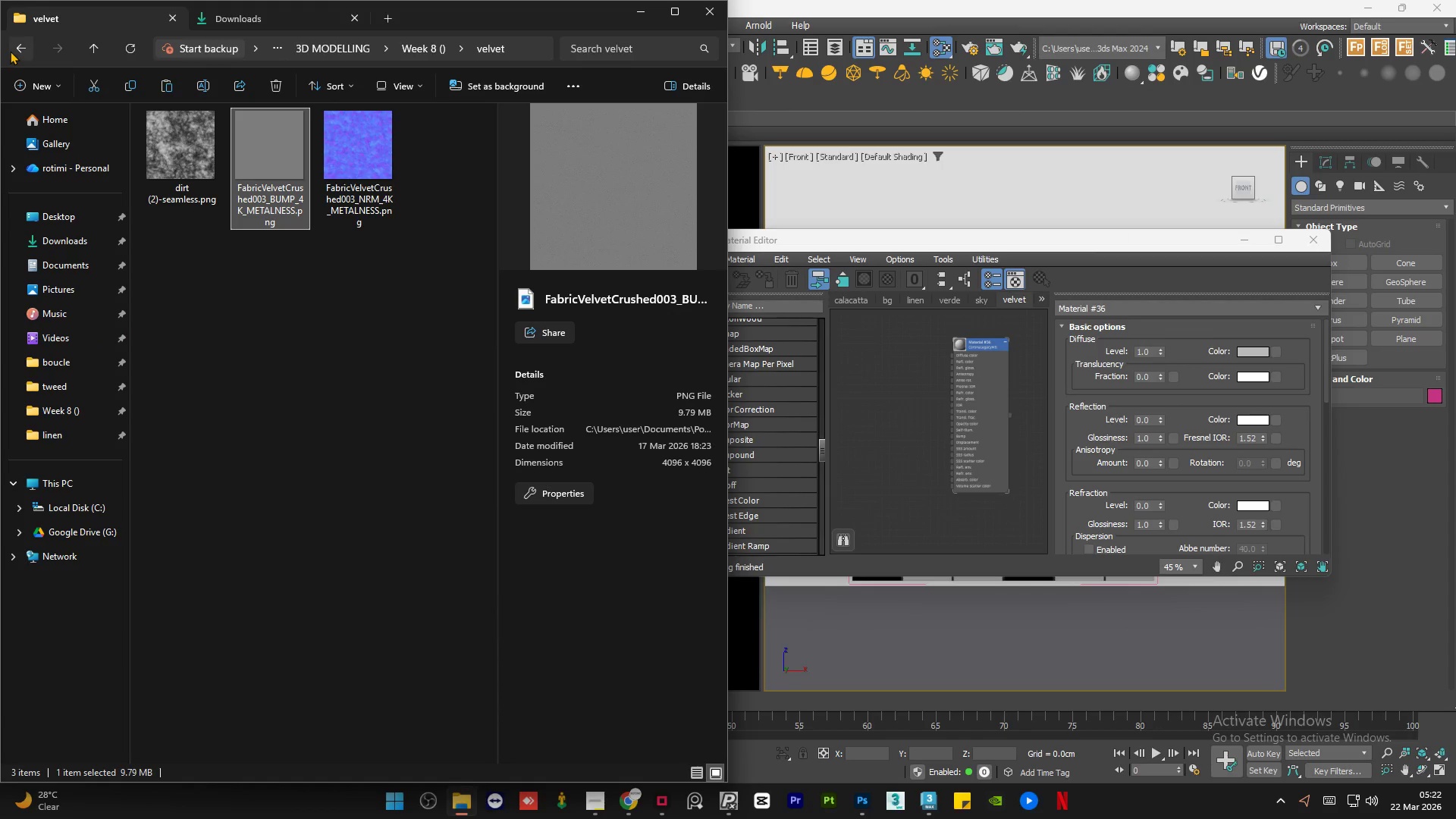 
left_click([19, 48])
 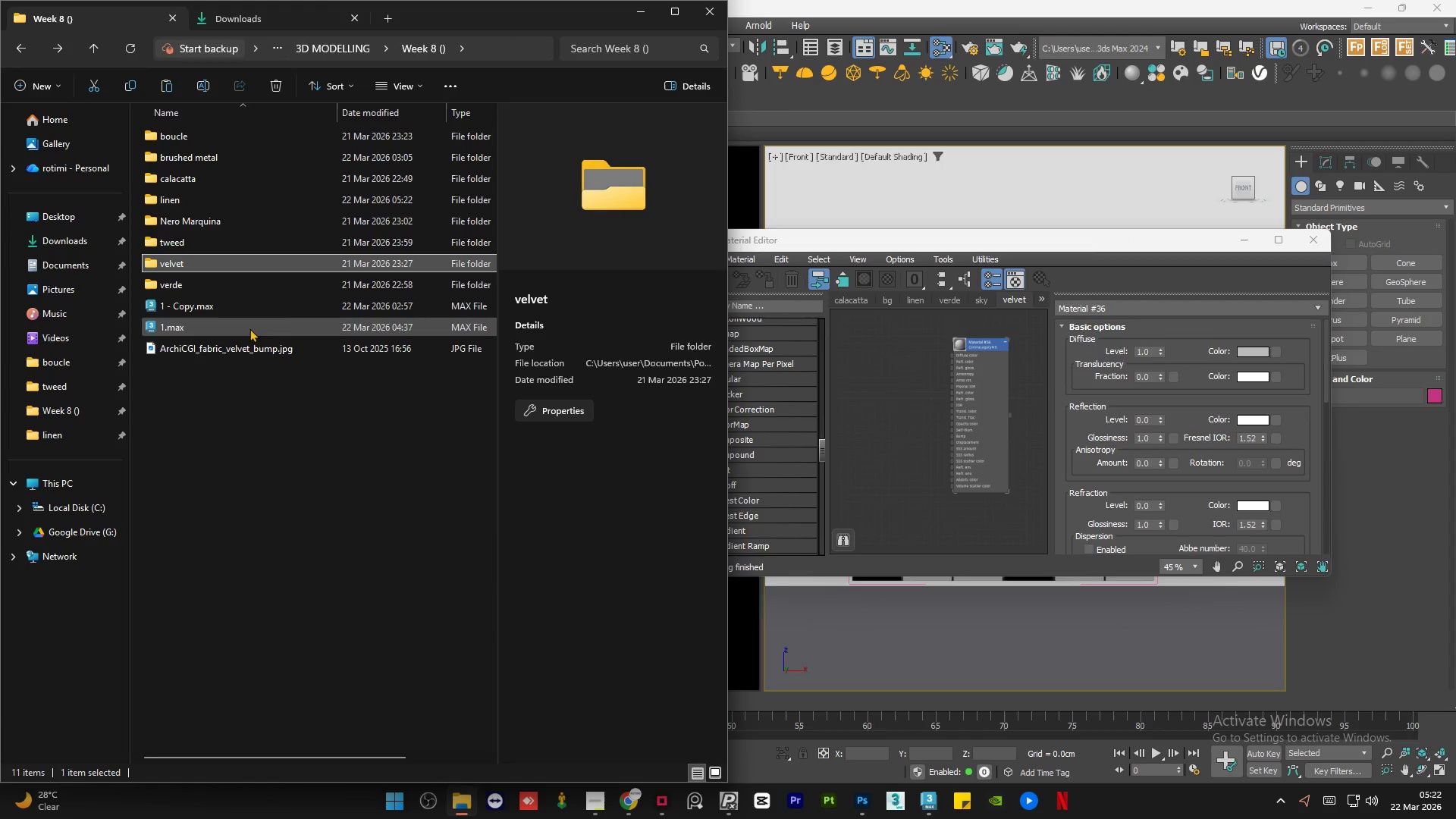 
left_click([223, 347])
 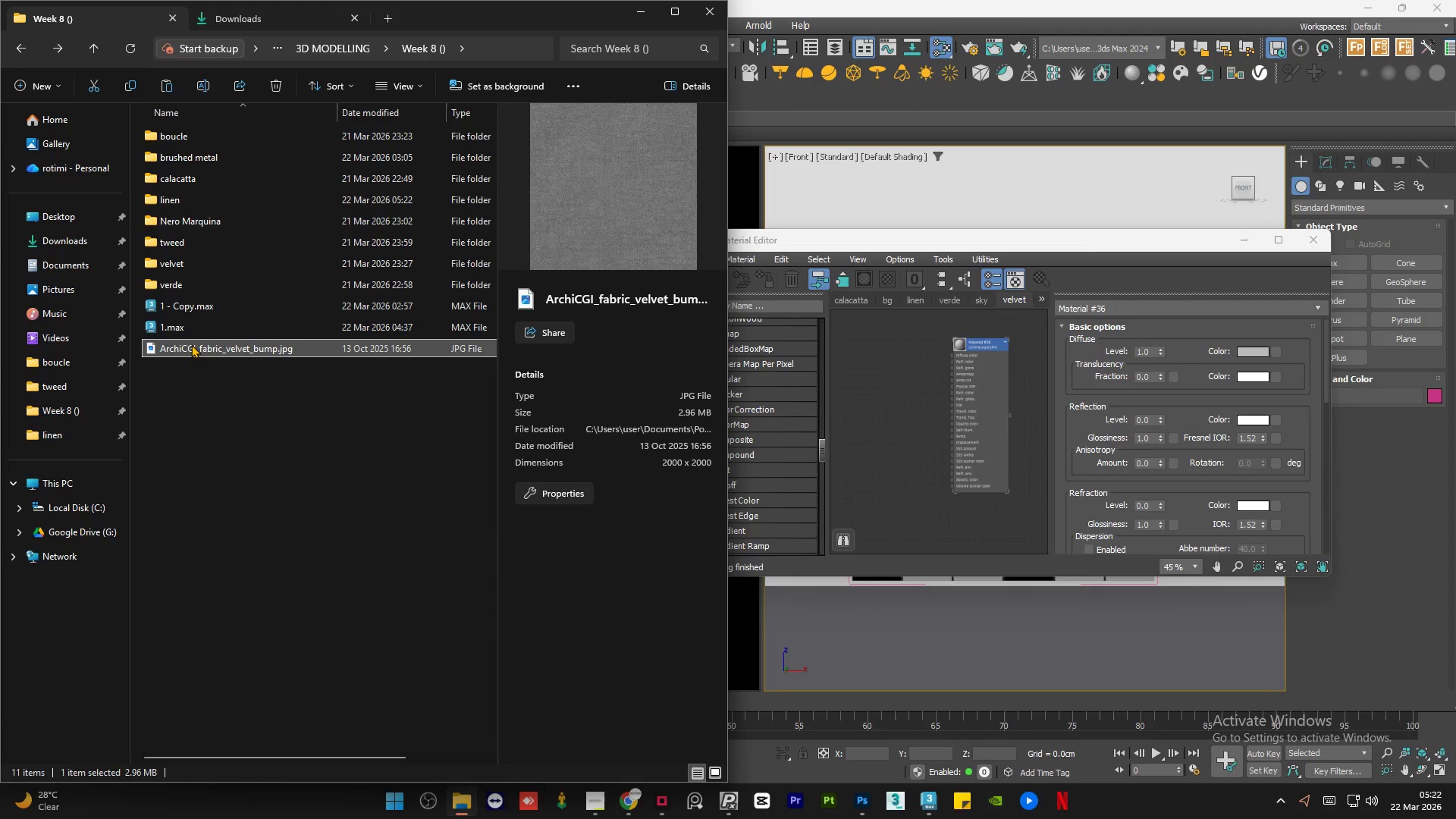 
left_click_drag(start_coordinate=[190, 344], to_coordinate=[206, 262])
 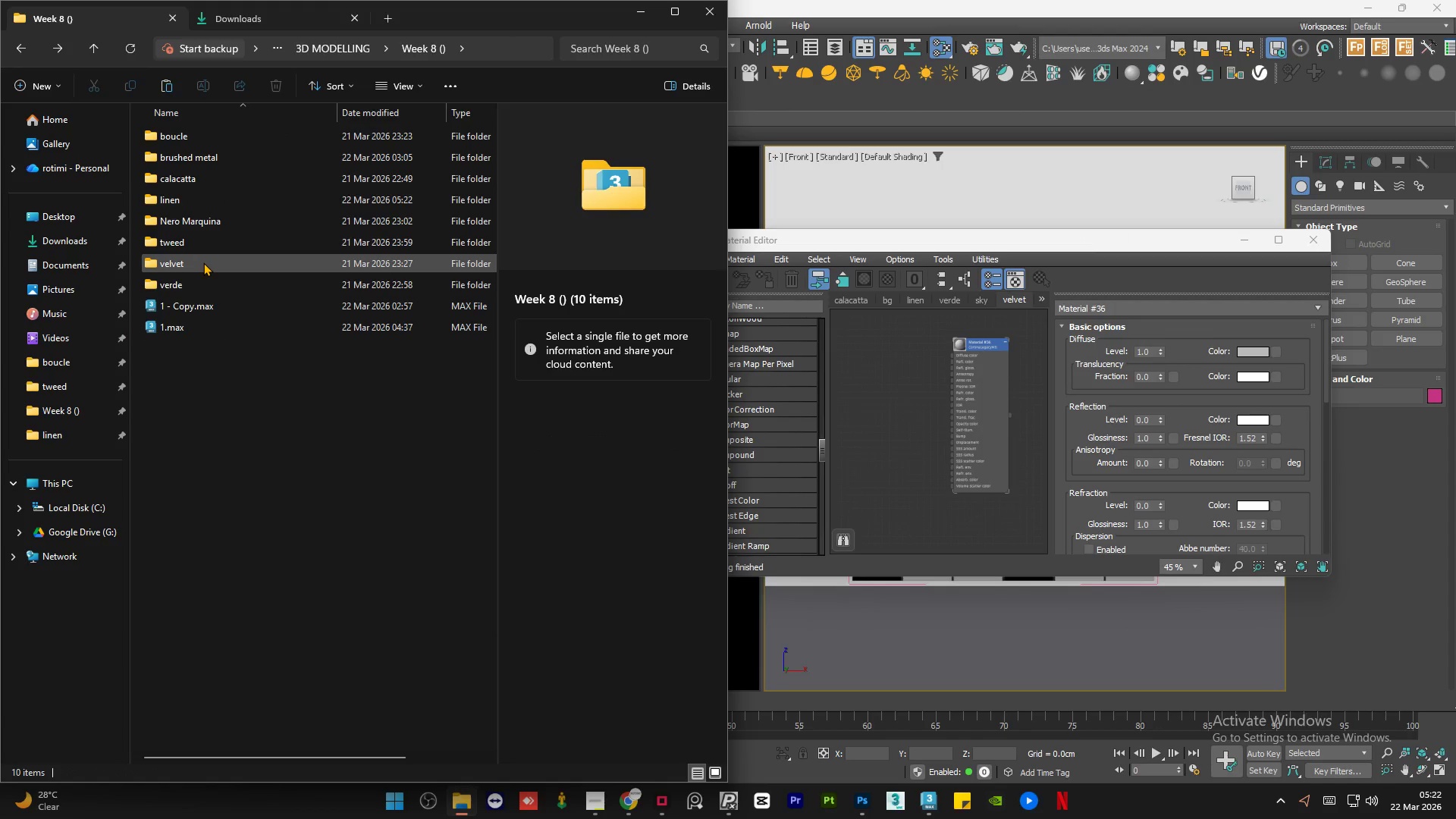 
double_click([203, 262])
 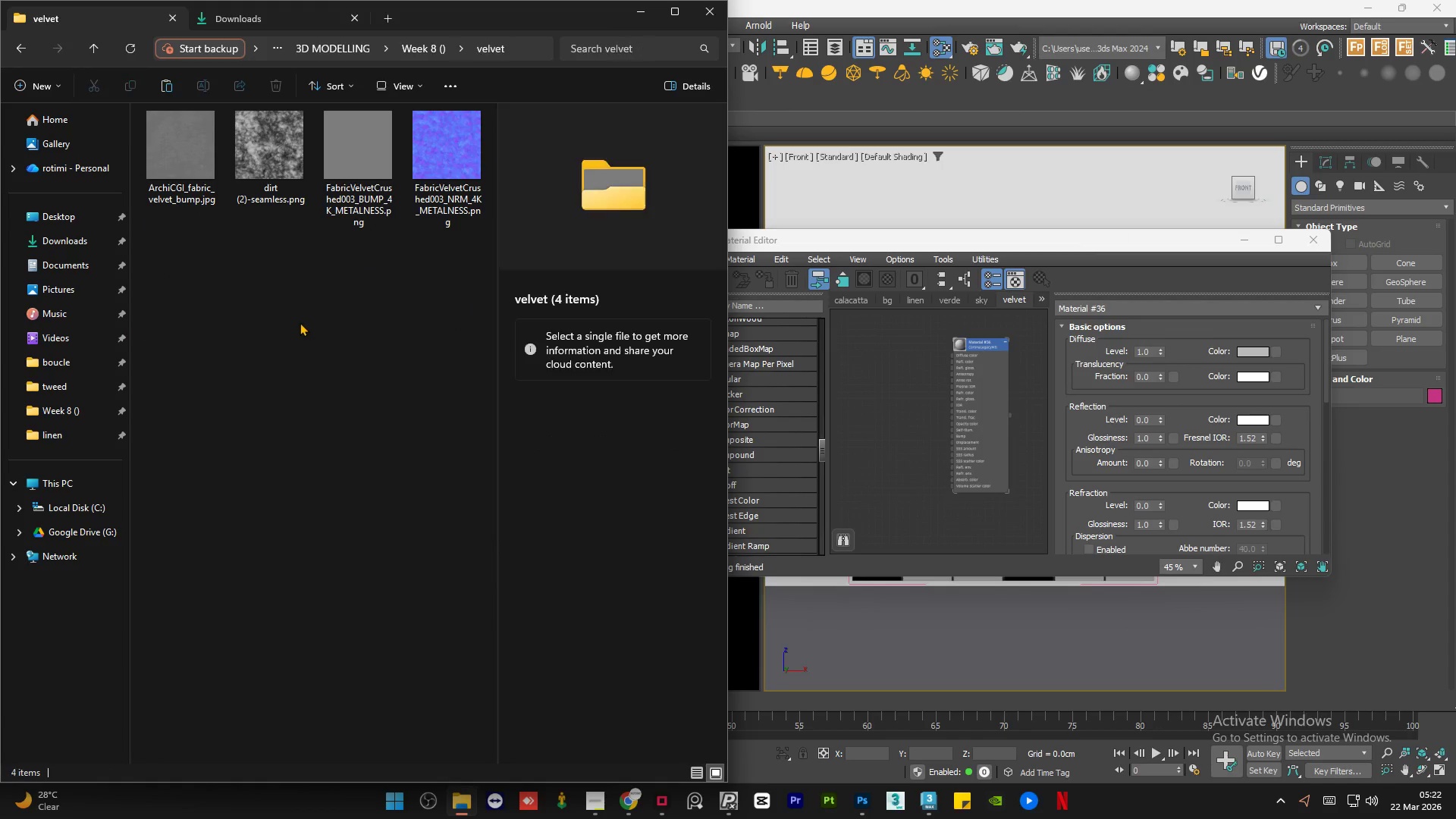 
left_click([299, 324])
 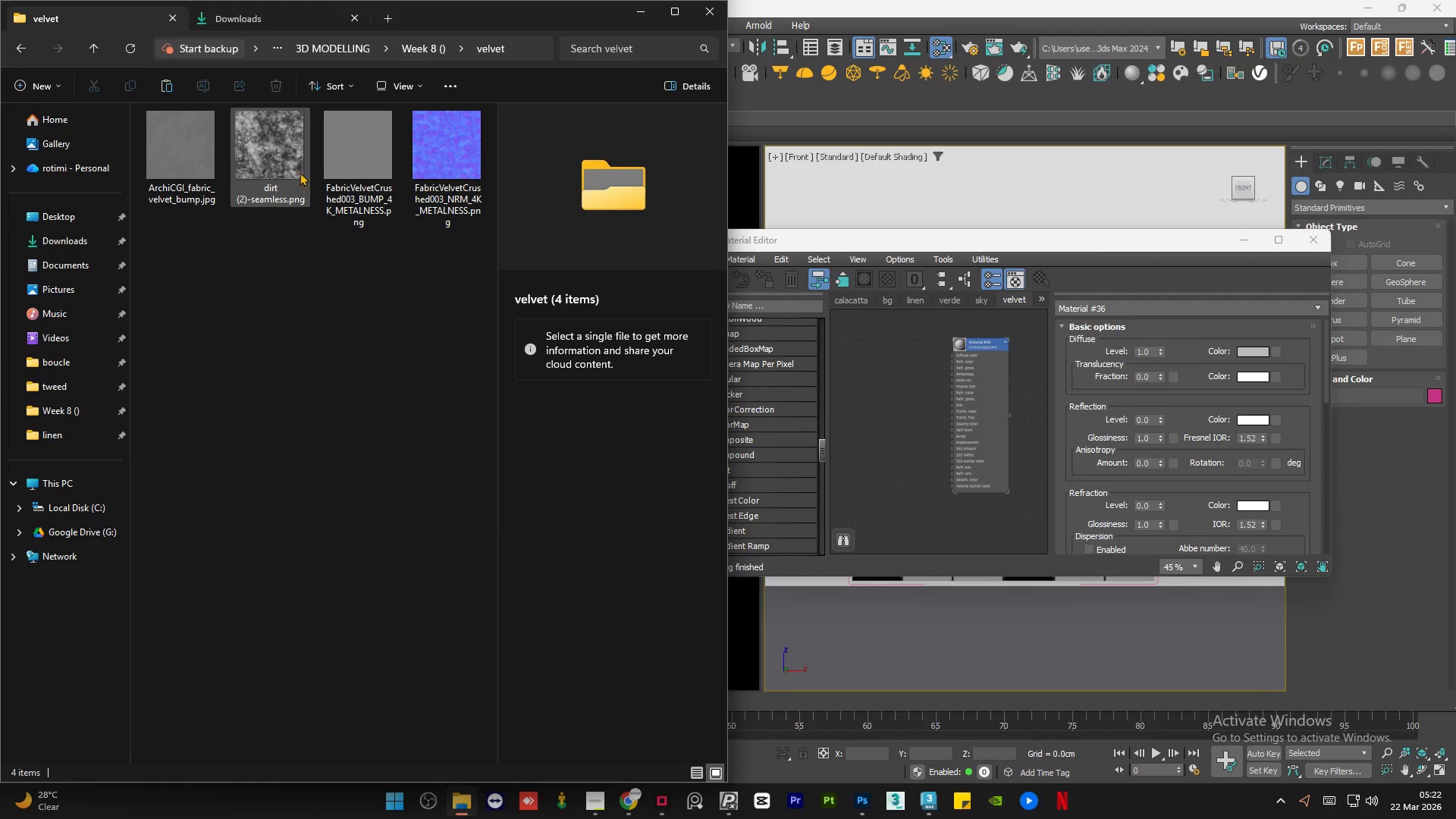 
left_click([296, 162])
 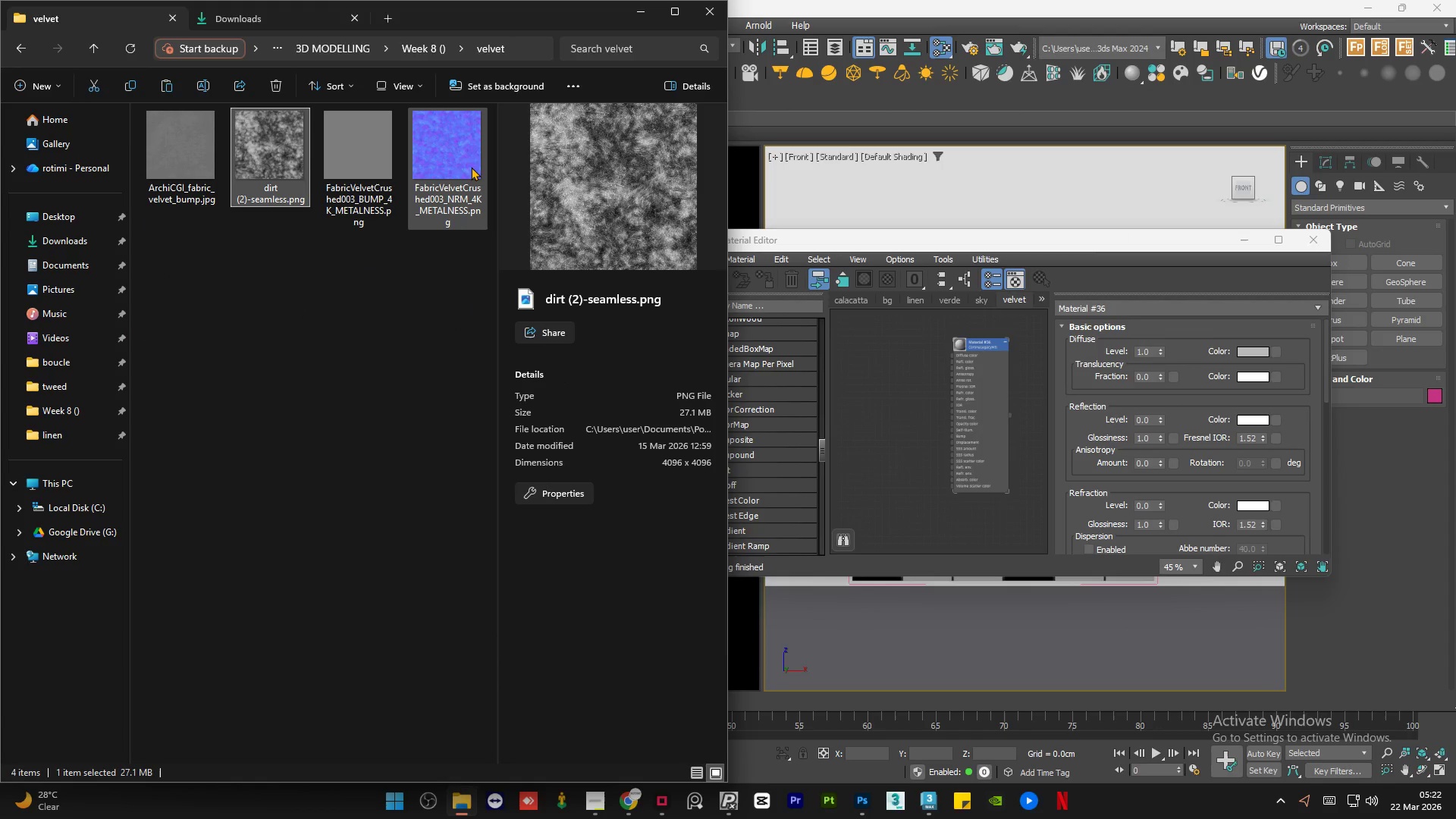 
left_click([452, 162])
 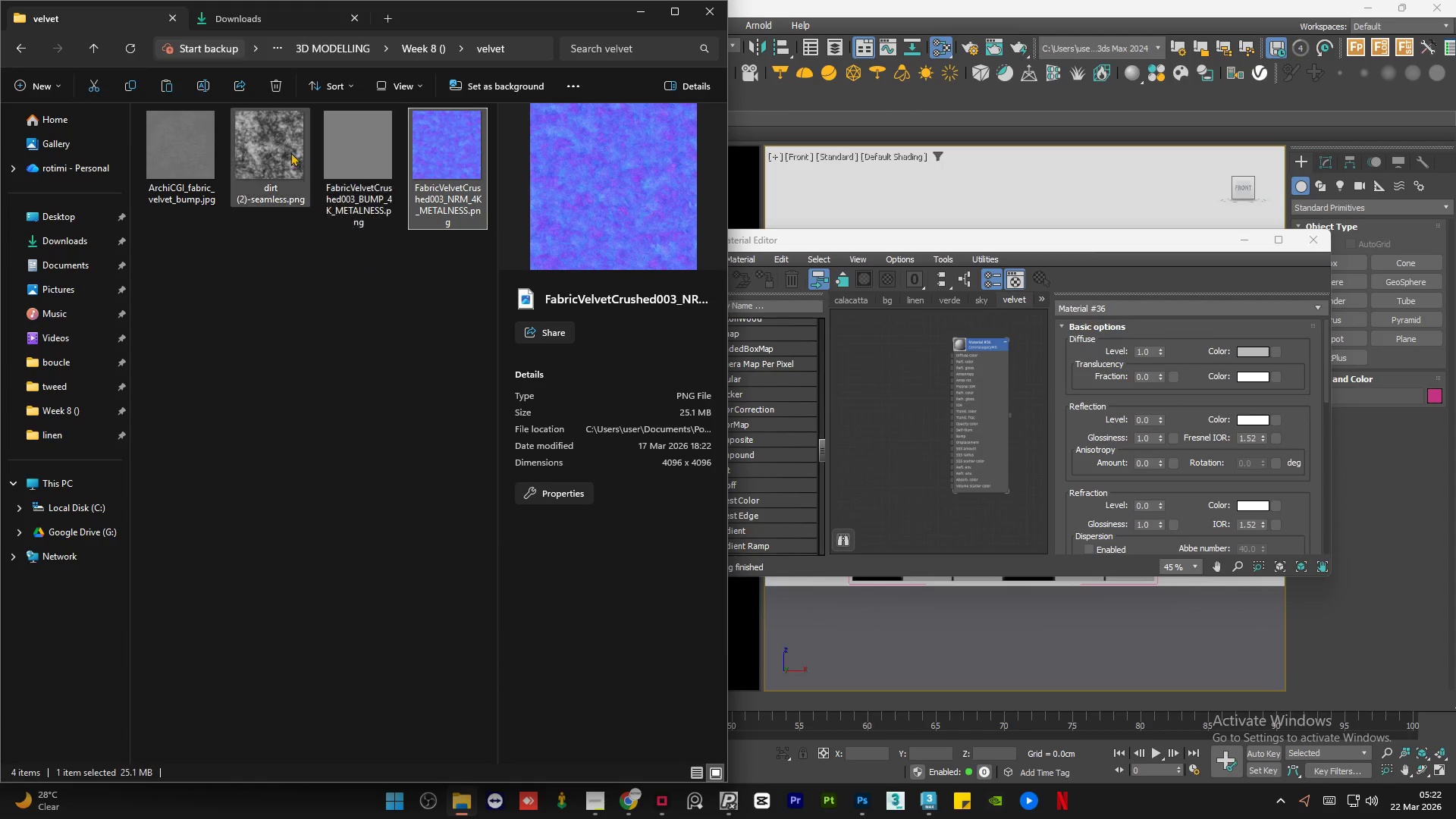 
left_click([277, 152])
 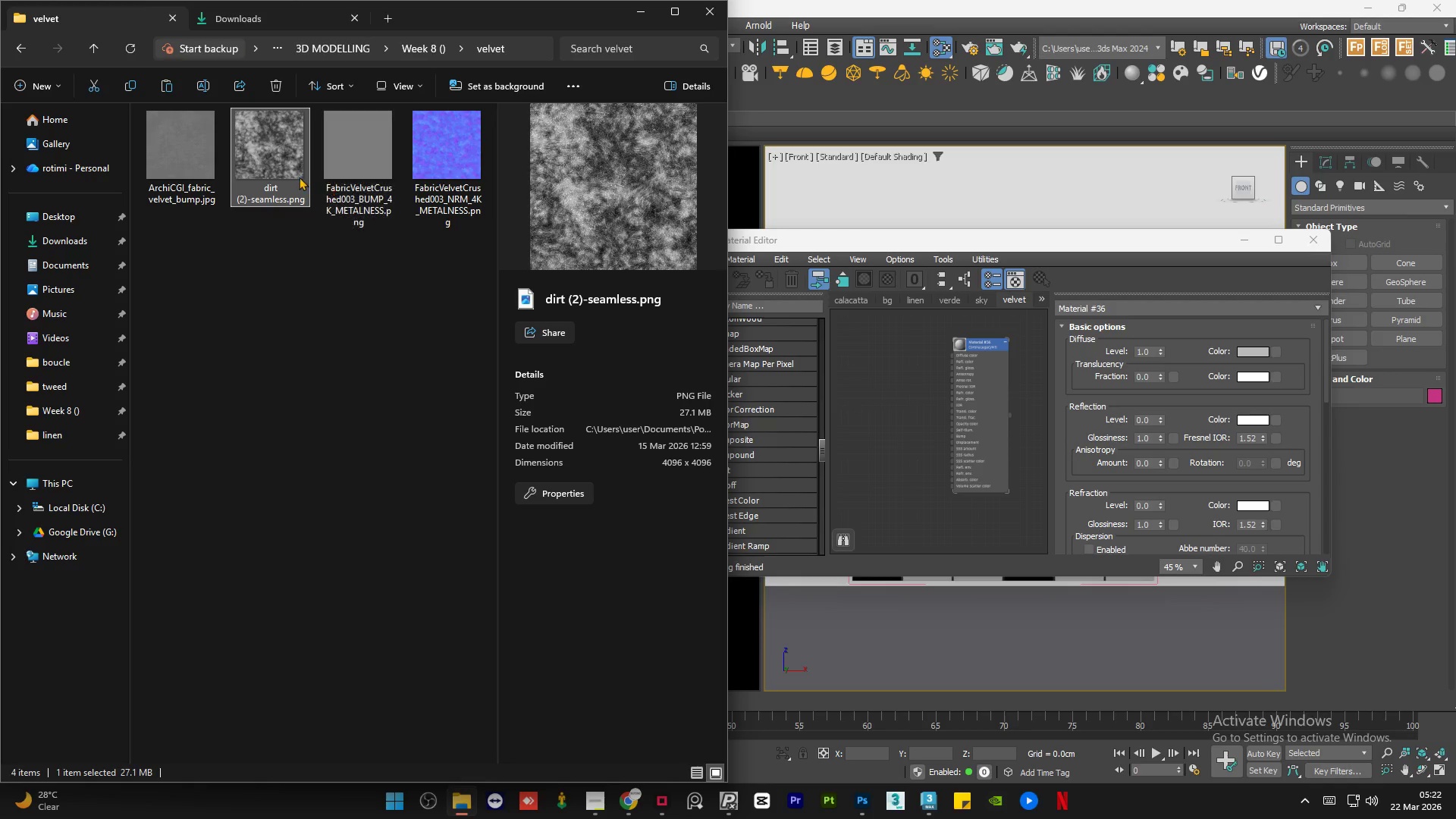 
double_click([253, 139])
 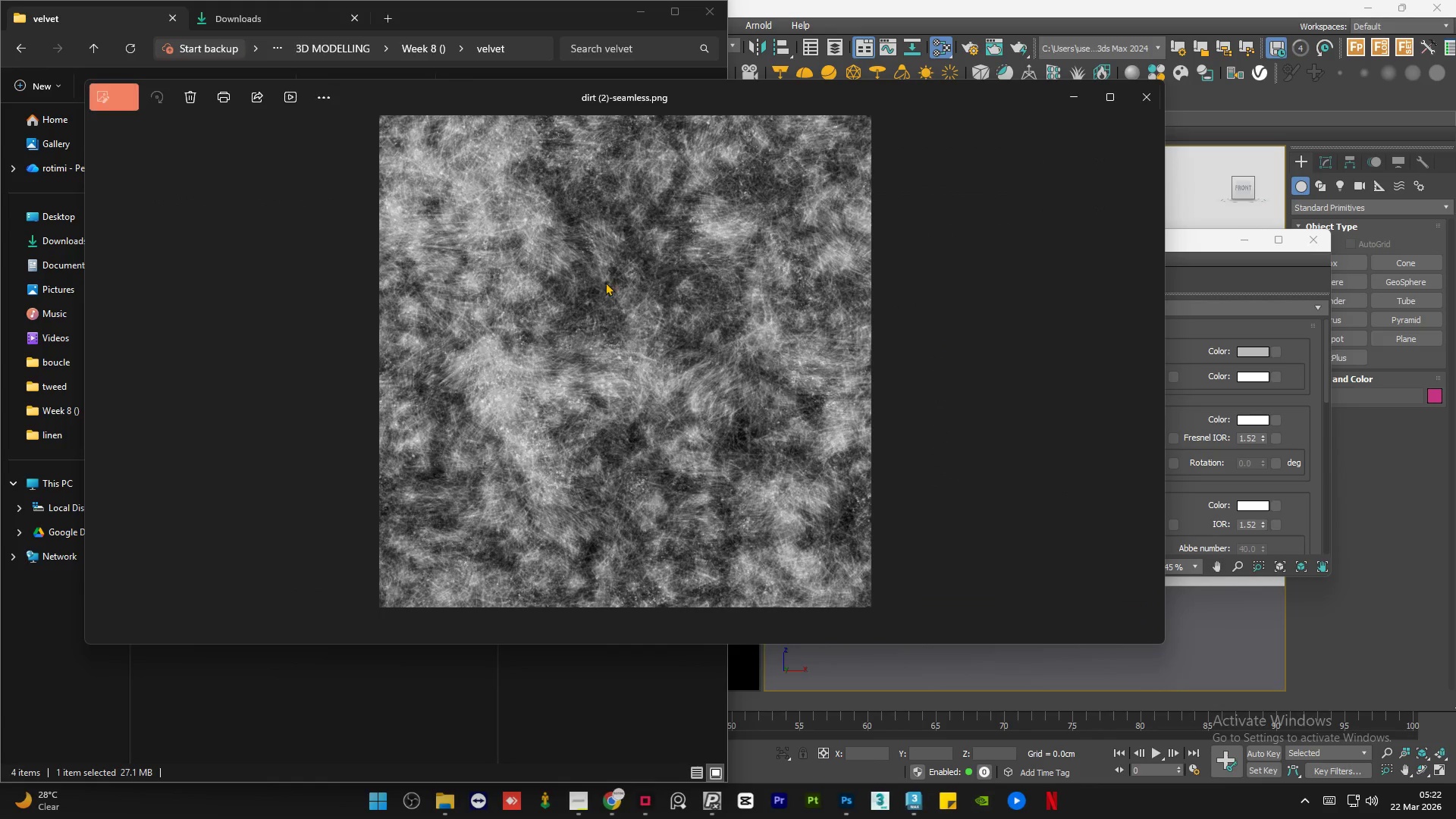 
left_click([1149, 100])
 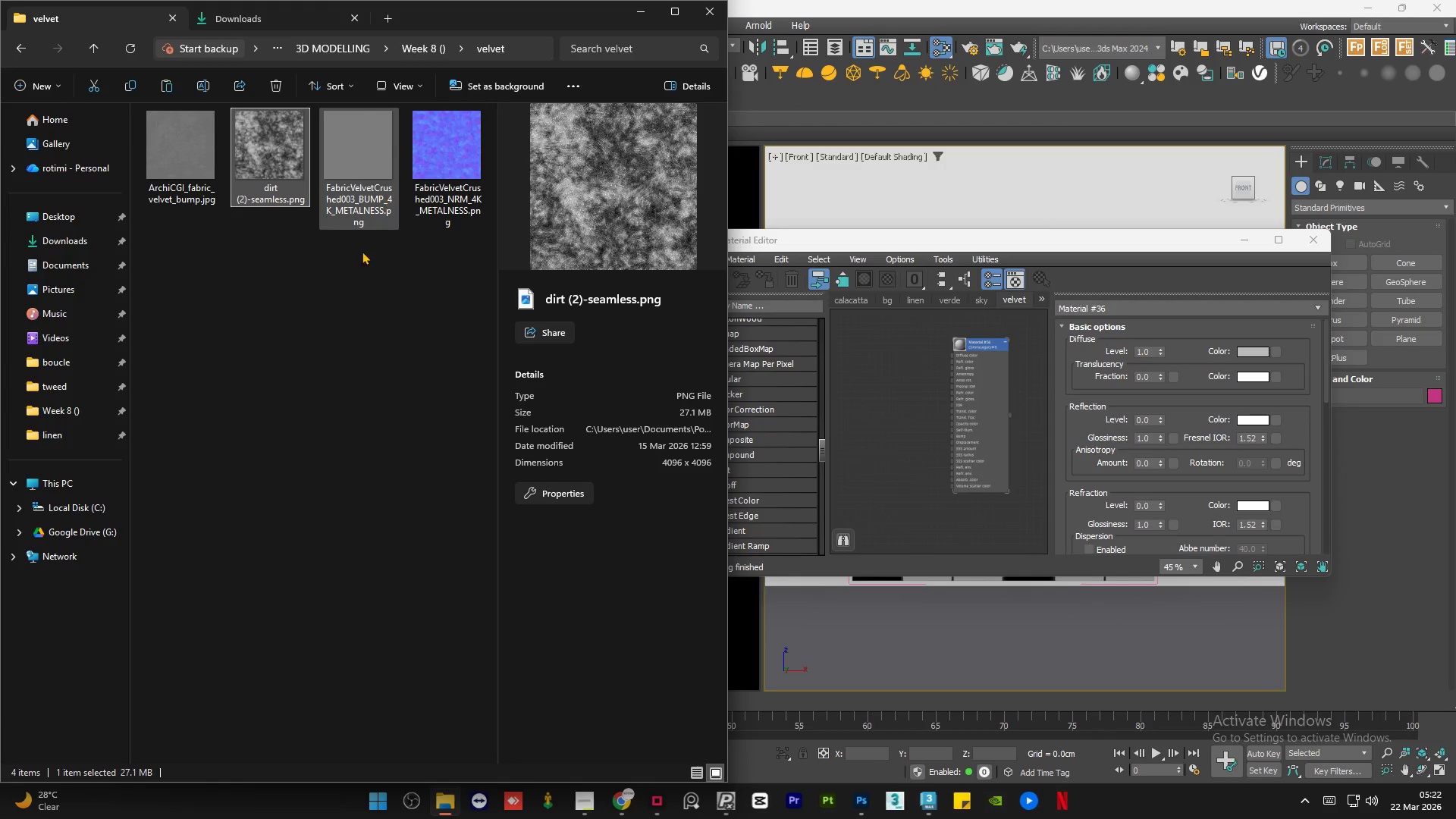 
left_click([294, 312])
 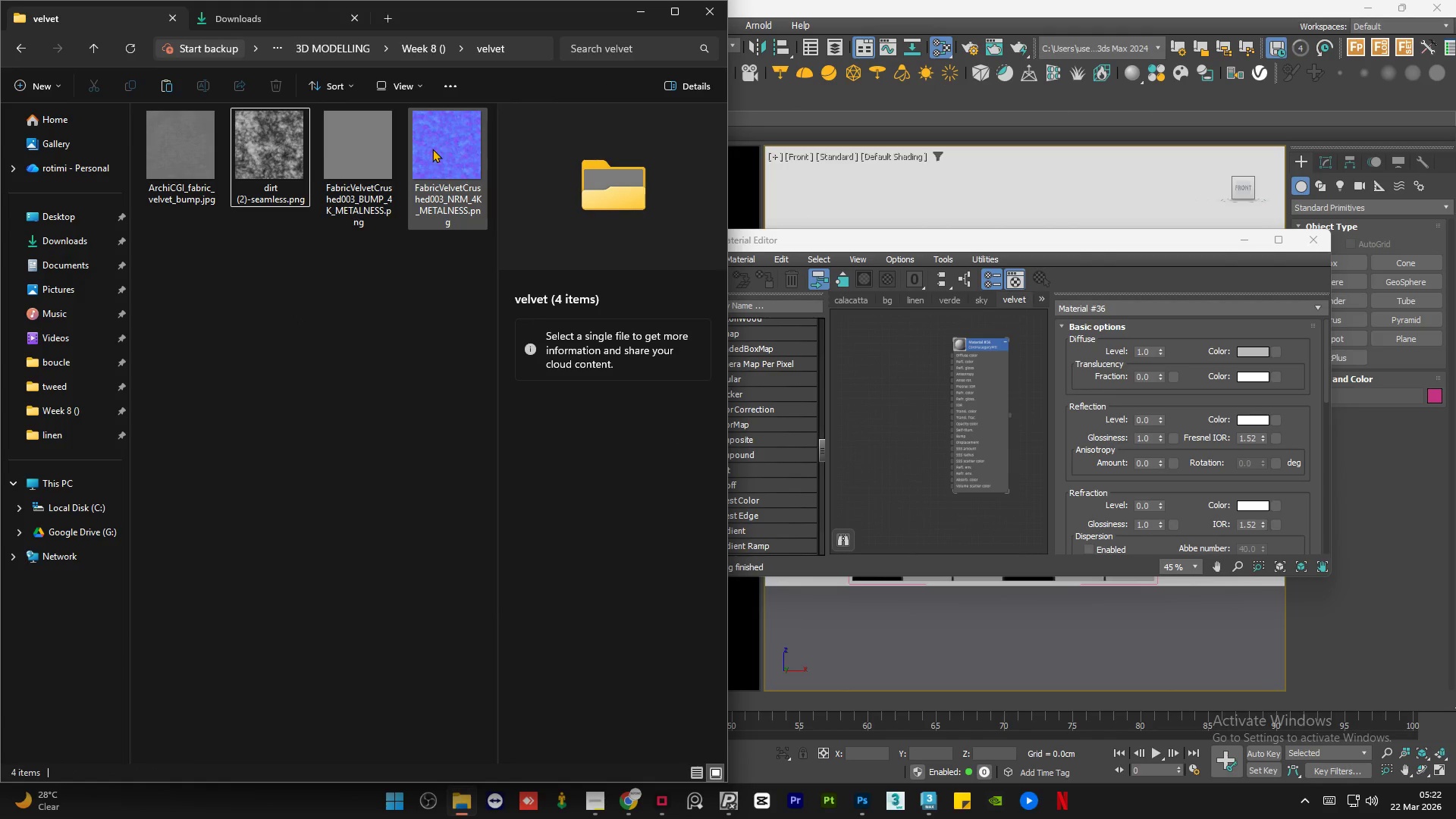 
left_click([432, 149])
 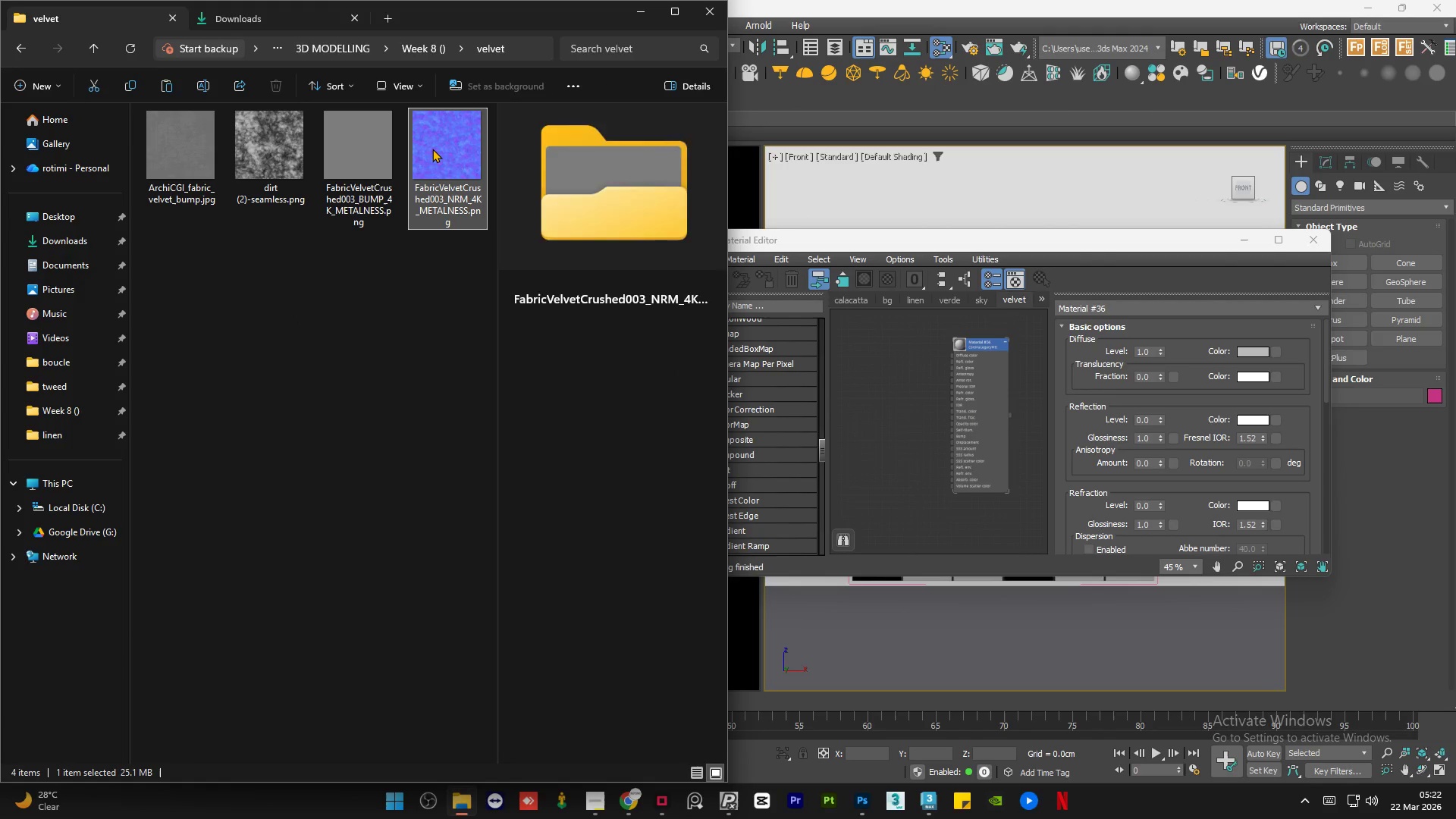 
mouse_move([651, 310])
 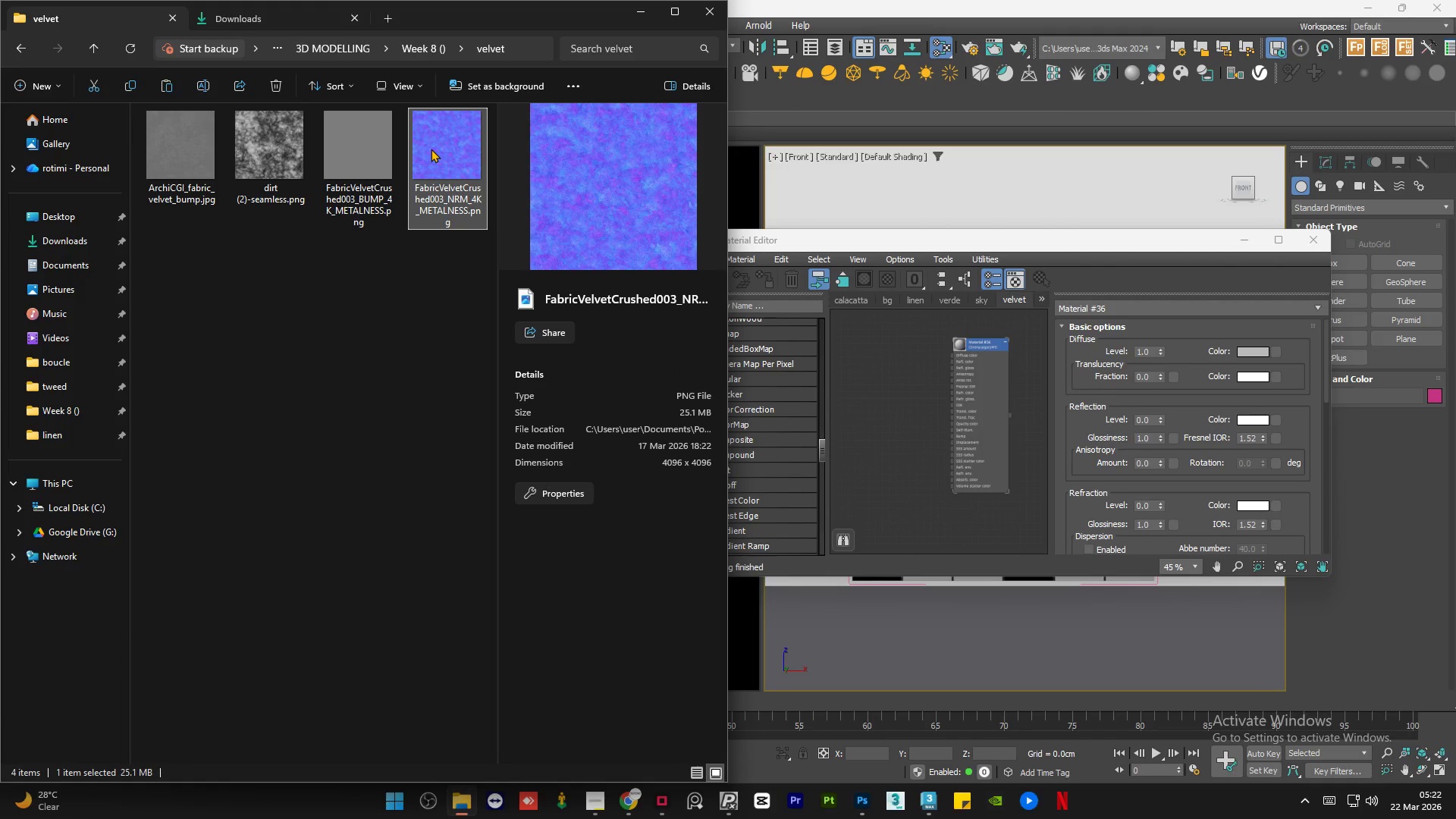 
scroll: coordinate [644, 334], scroll_direction: up, amount: 15.0
 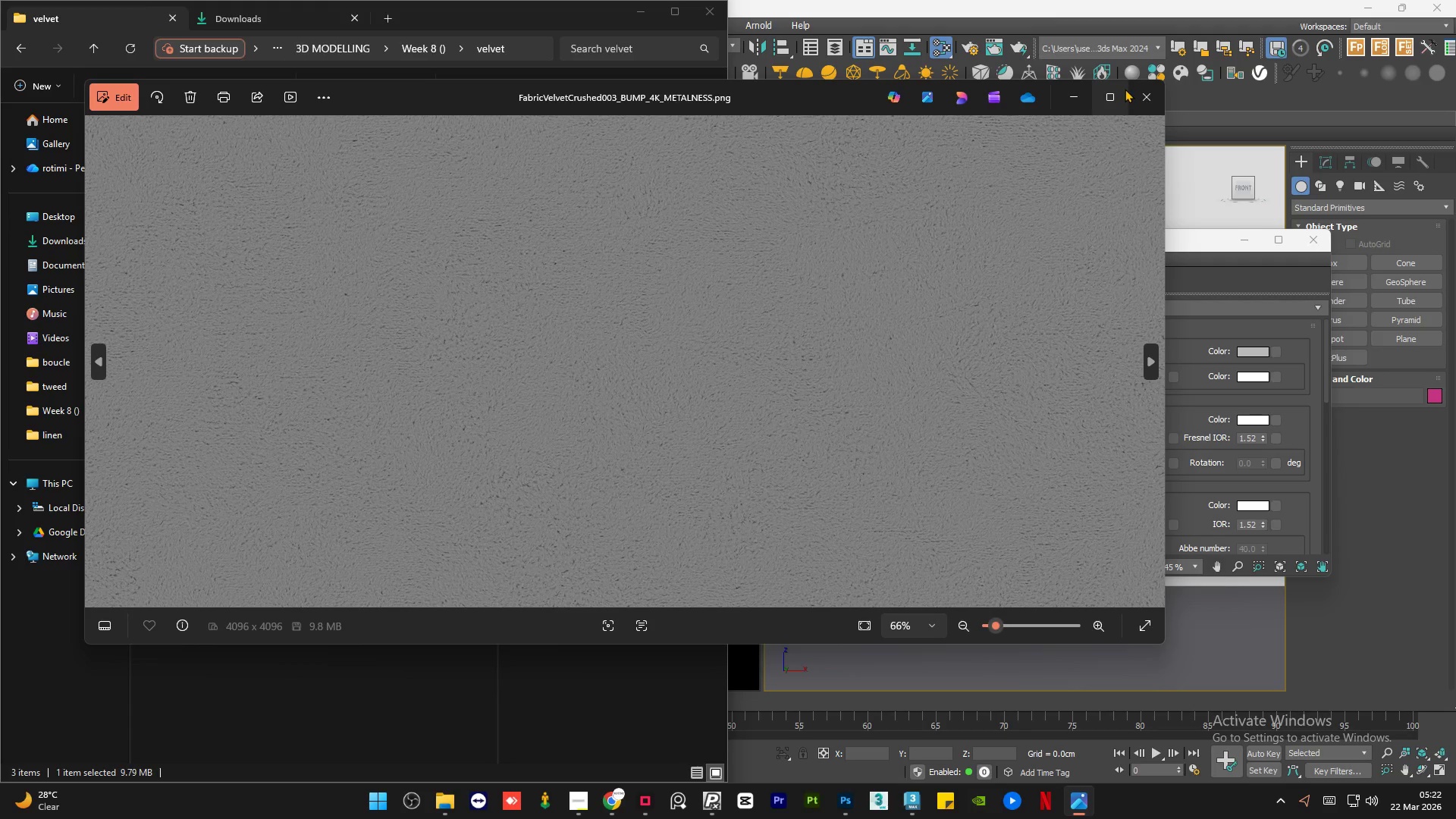 
left_click_drag(start_coordinate=[431, 149], to_coordinate=[914, 399])
 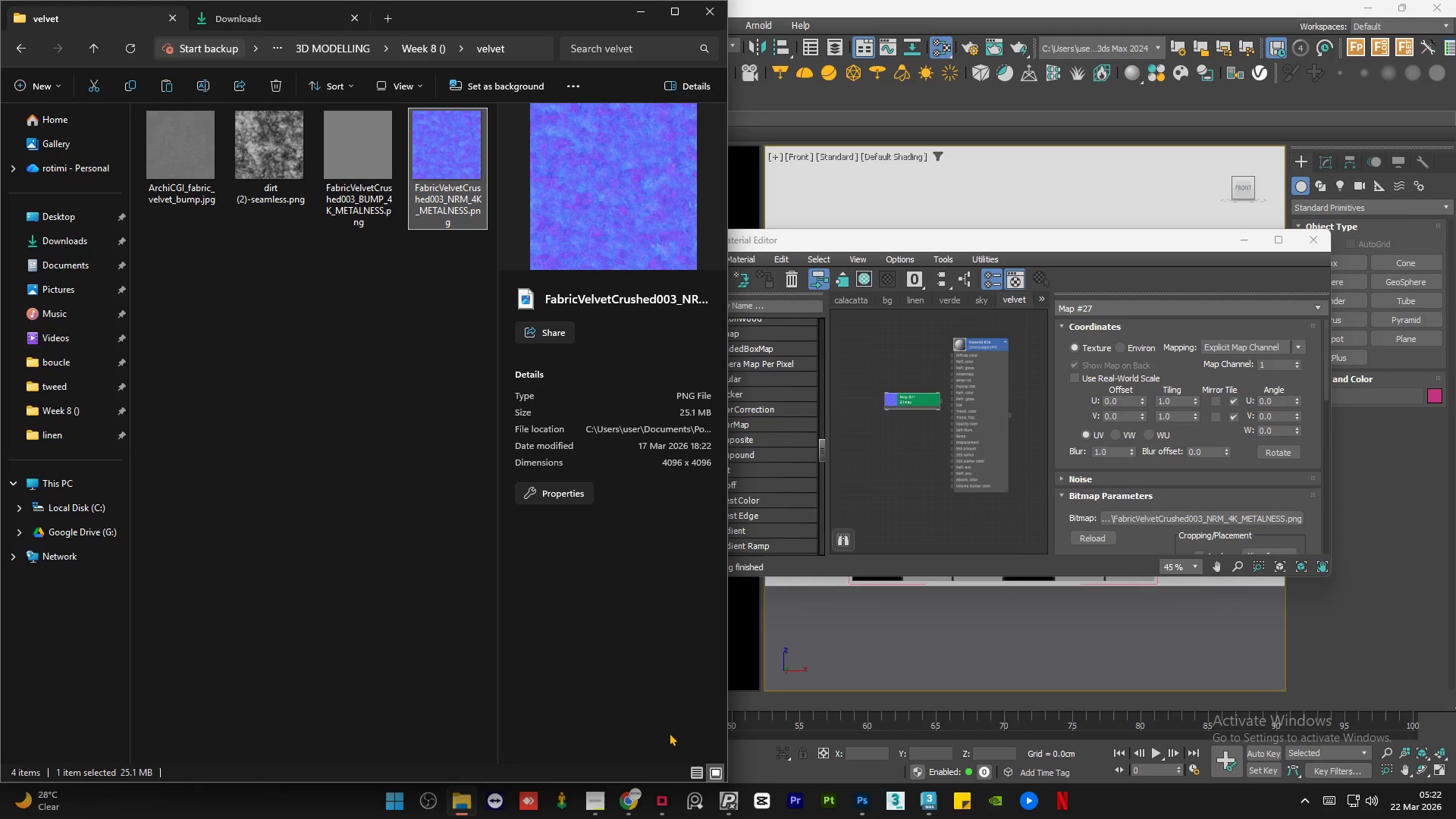 
left_click([636, 801])
 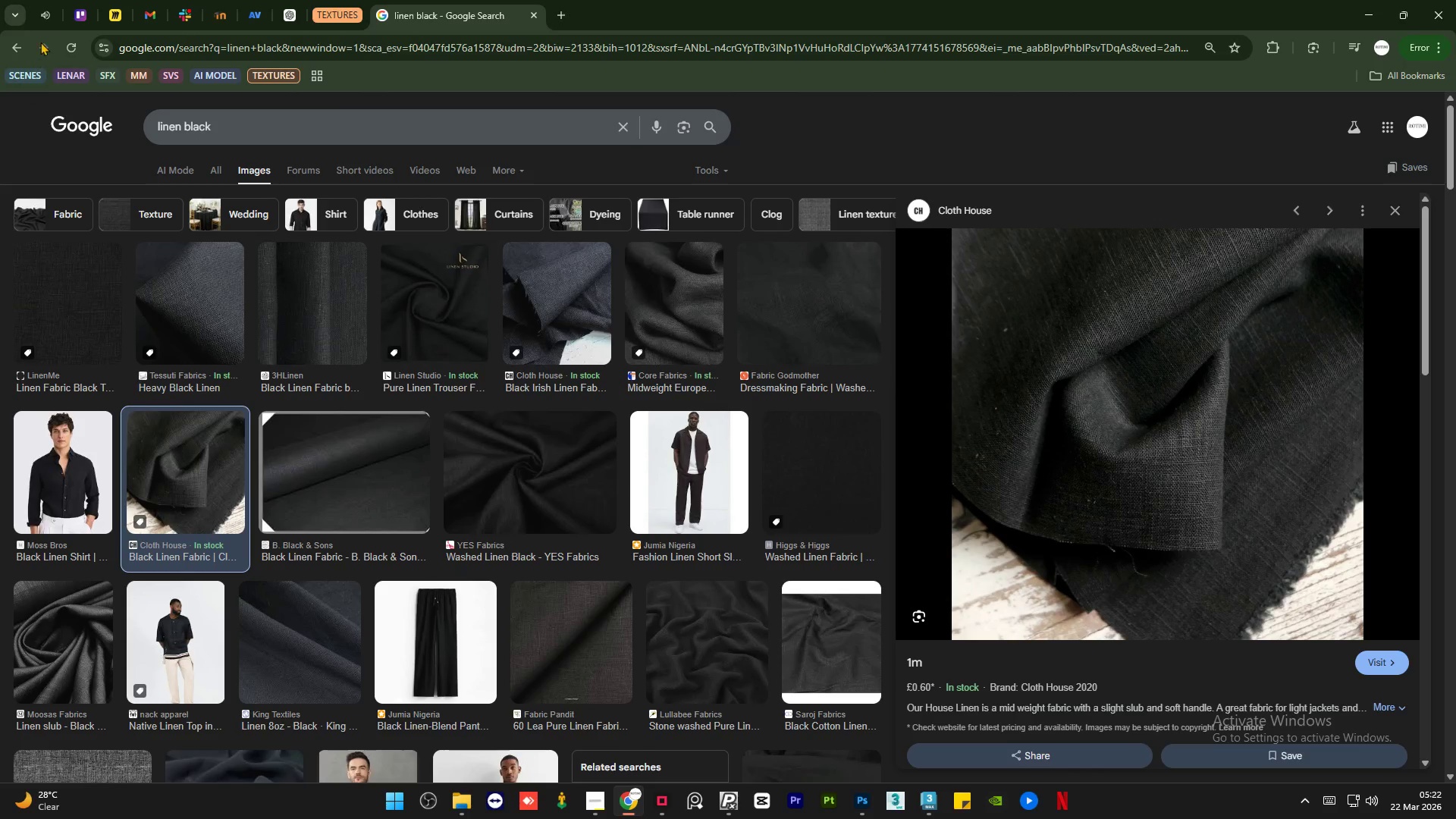 
left_click([47, 12])
 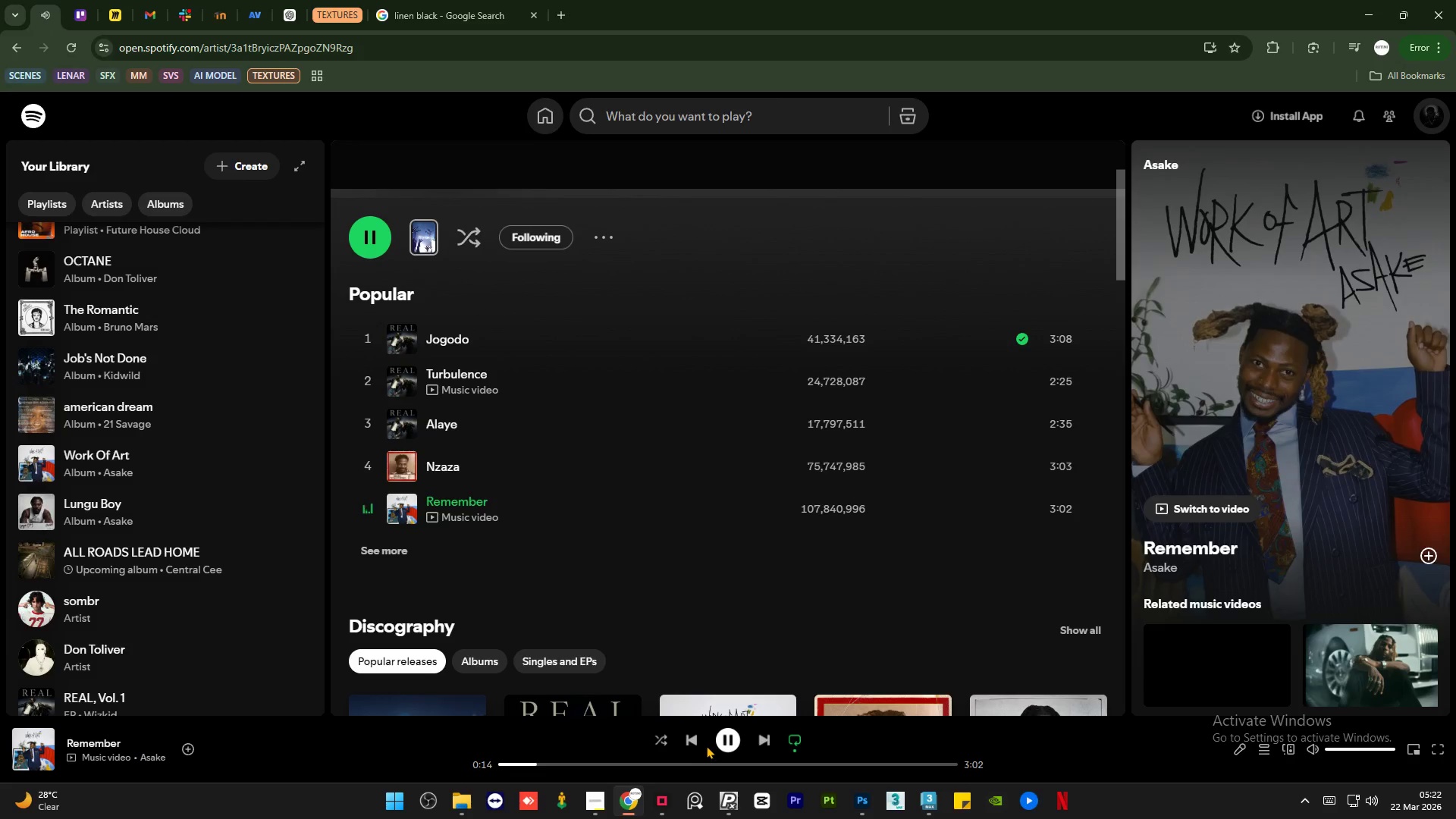 
left_click([692, 739])
 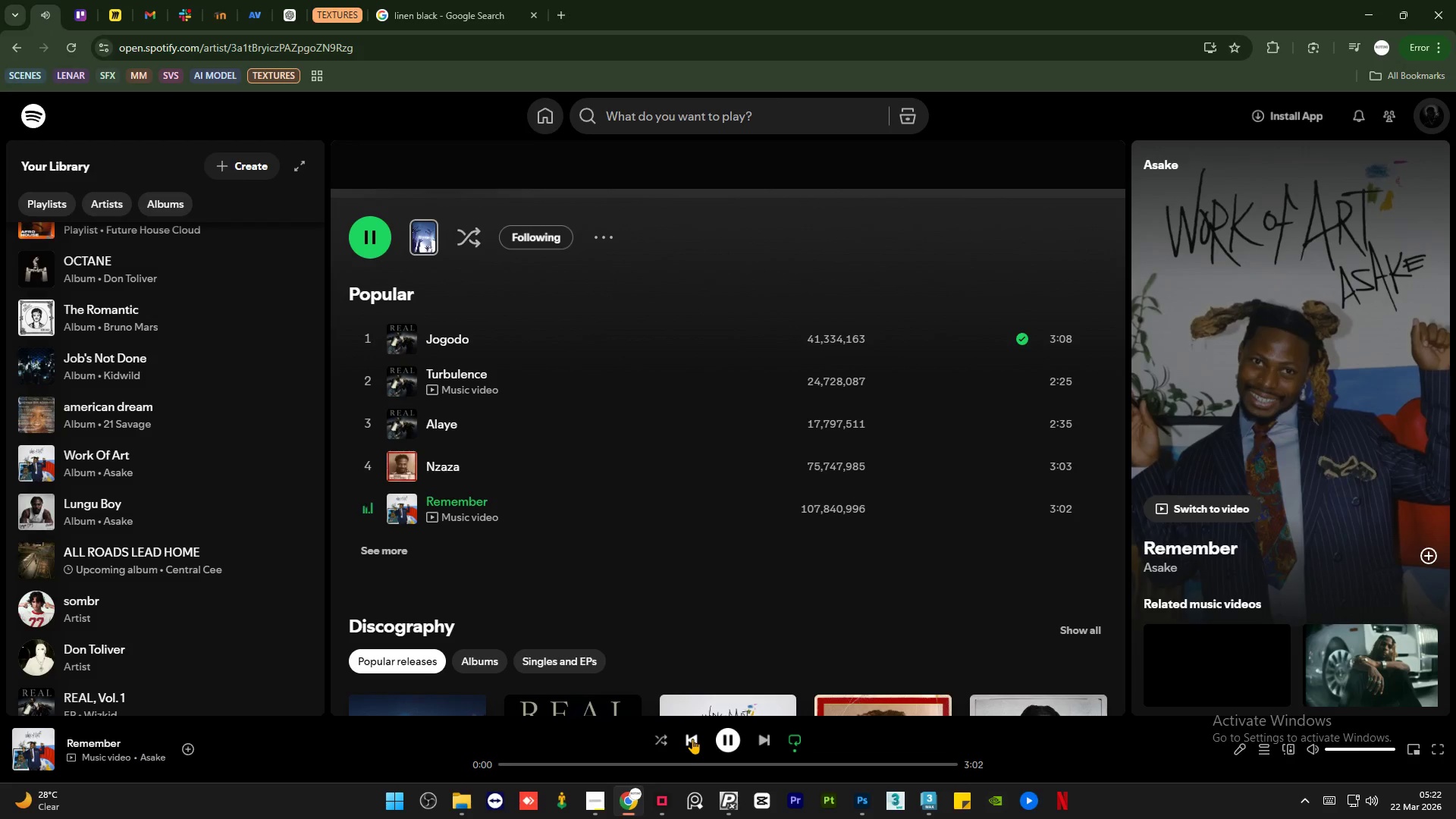 
left_click([692, 739])
 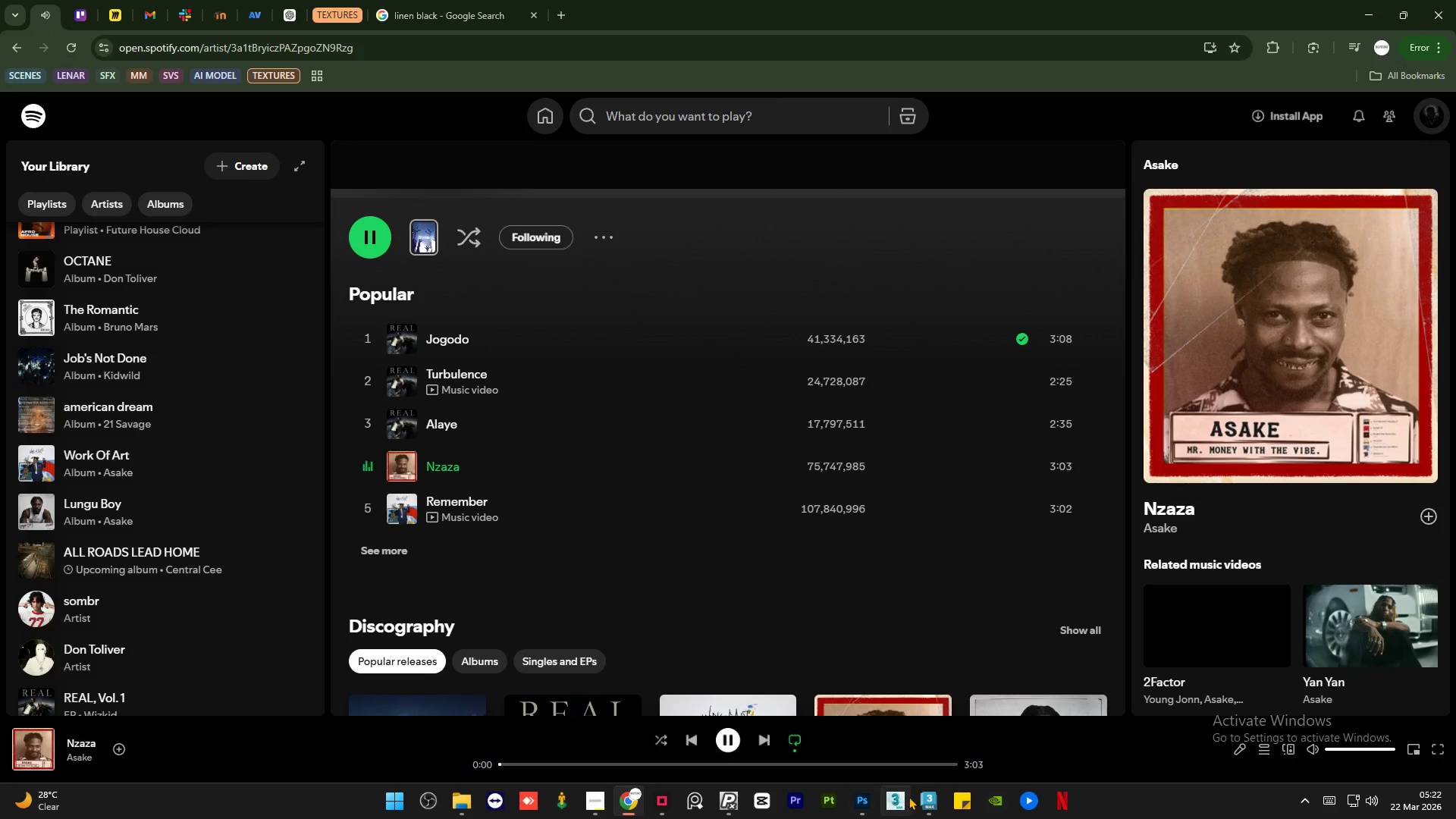 
left_click([929, 799])
 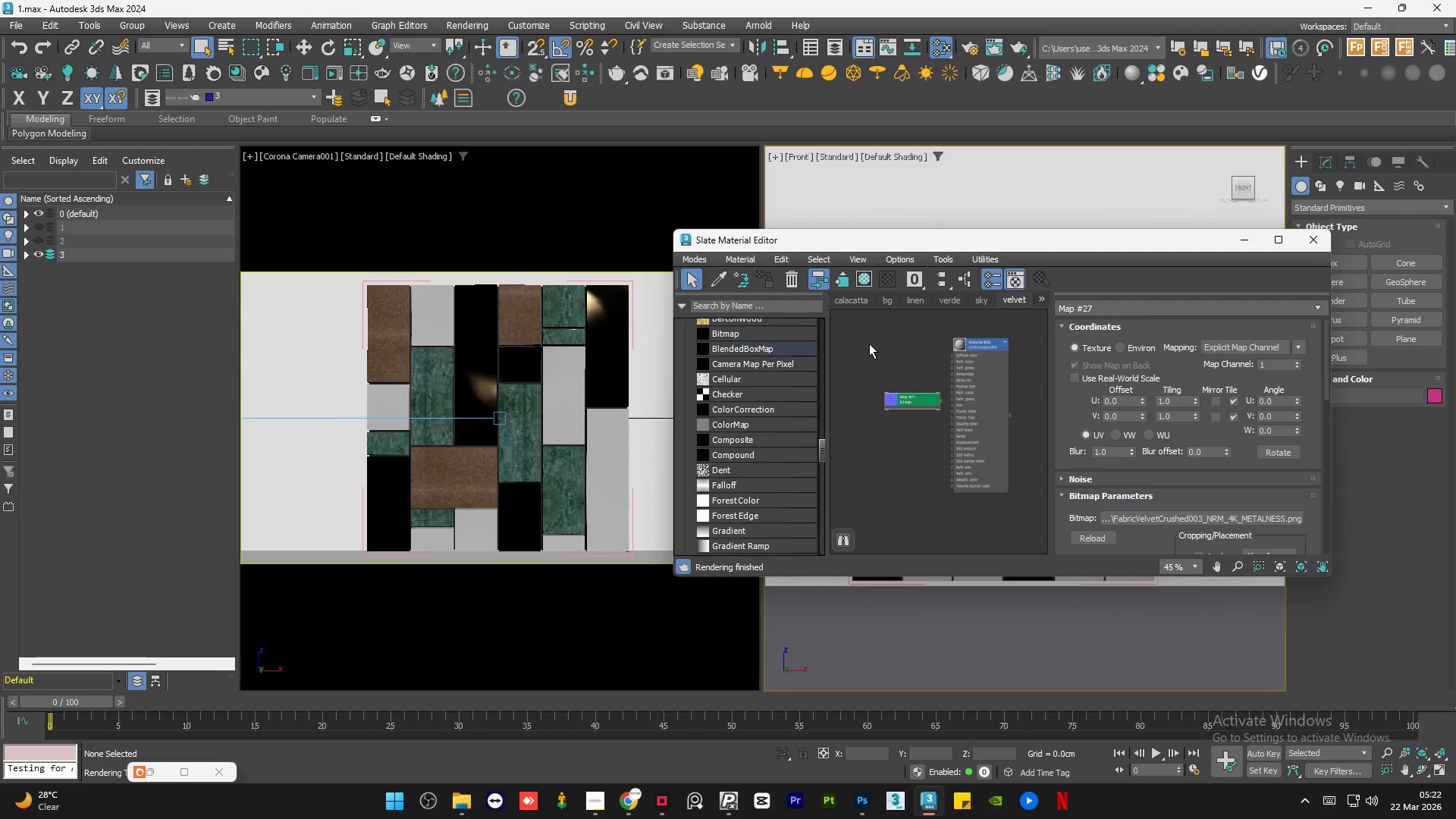 
left_click_drag(start_coordinate=[940, 472], to_coordinate=[921, 413])
 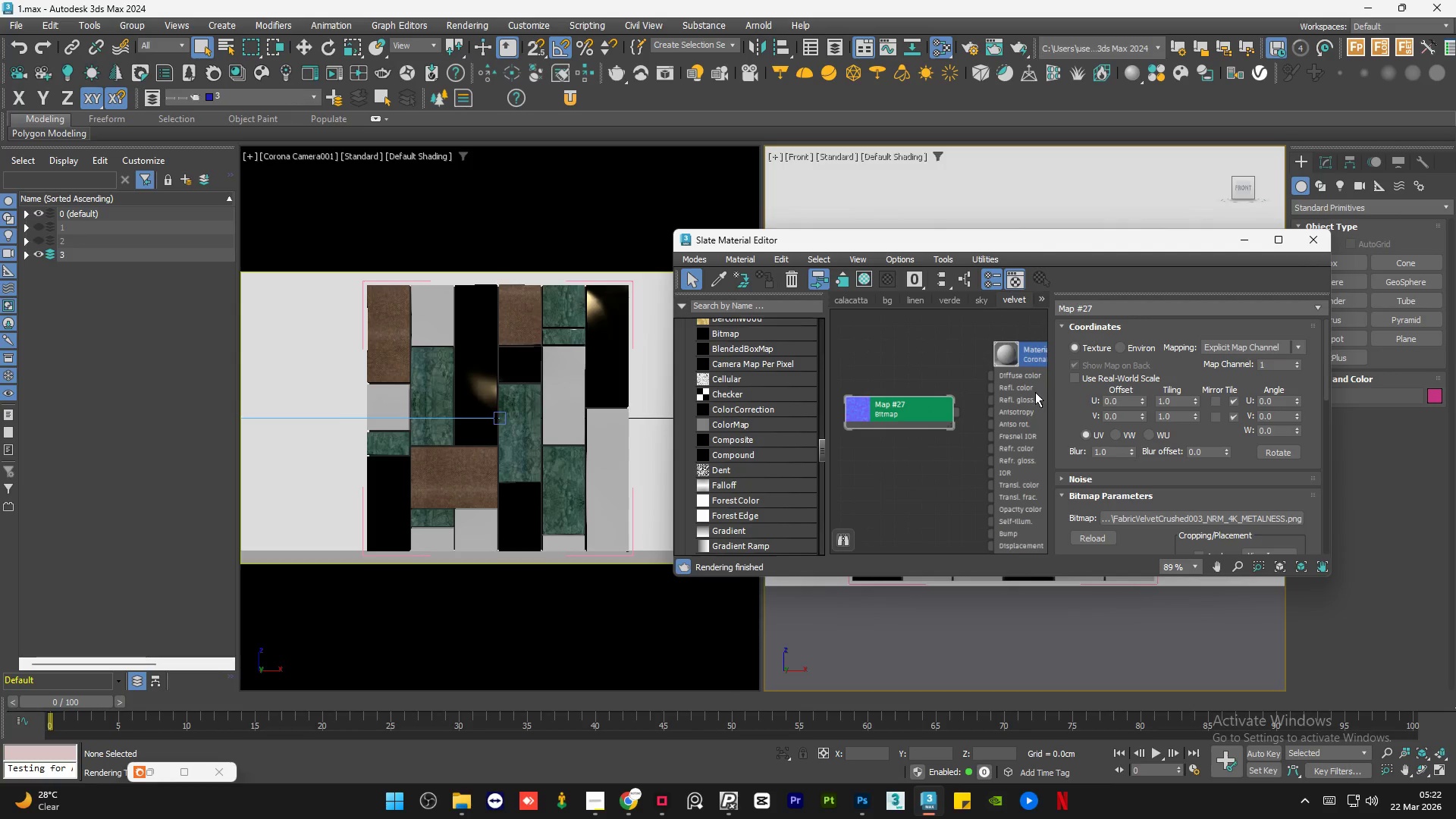 
scroll: coordinate [253, 139], scroll_direction: up, amount: 4.0
 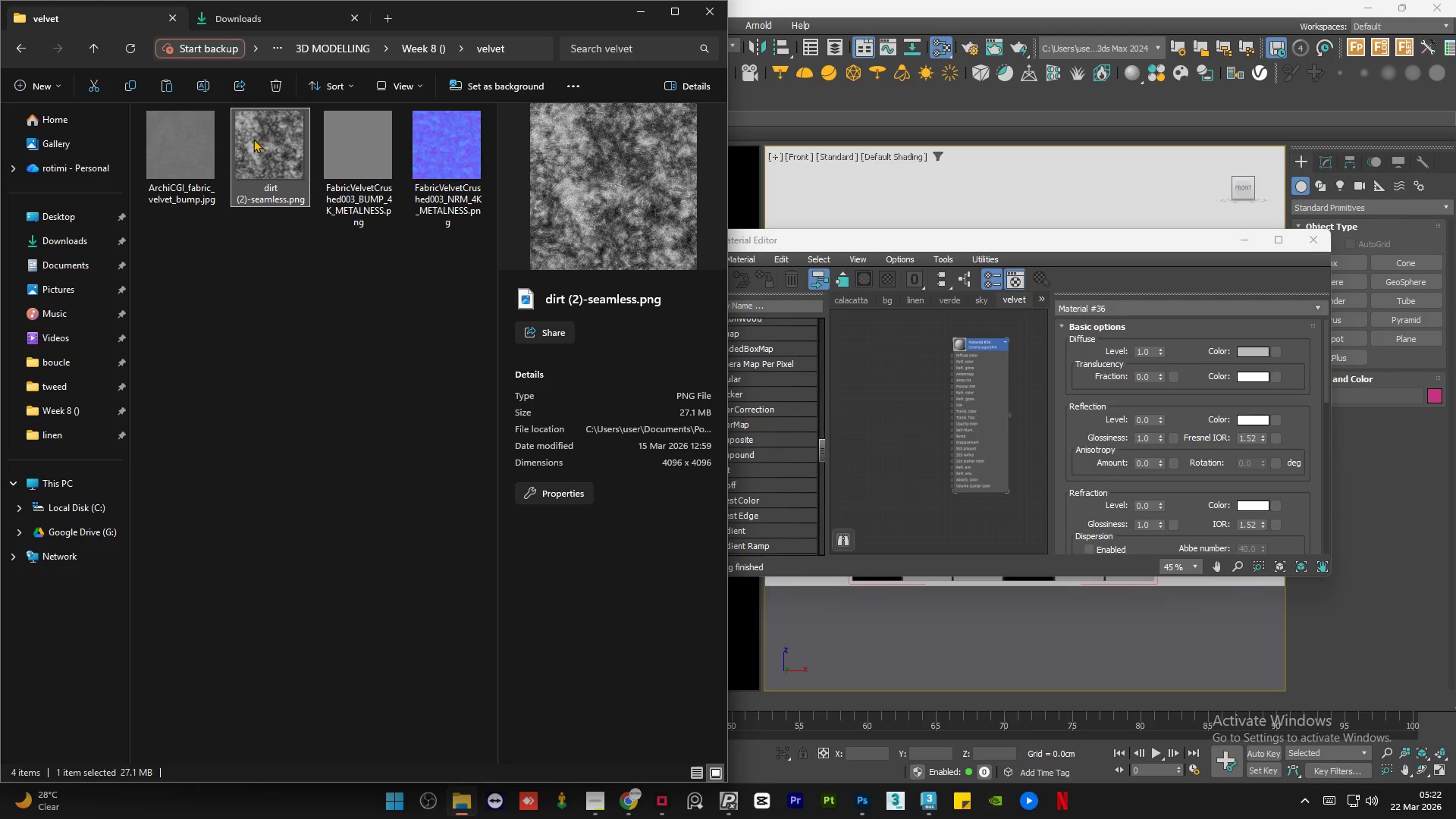 
left_click_drag(start_coordinate=[946, 417], to_coordinate=[984, 373])
 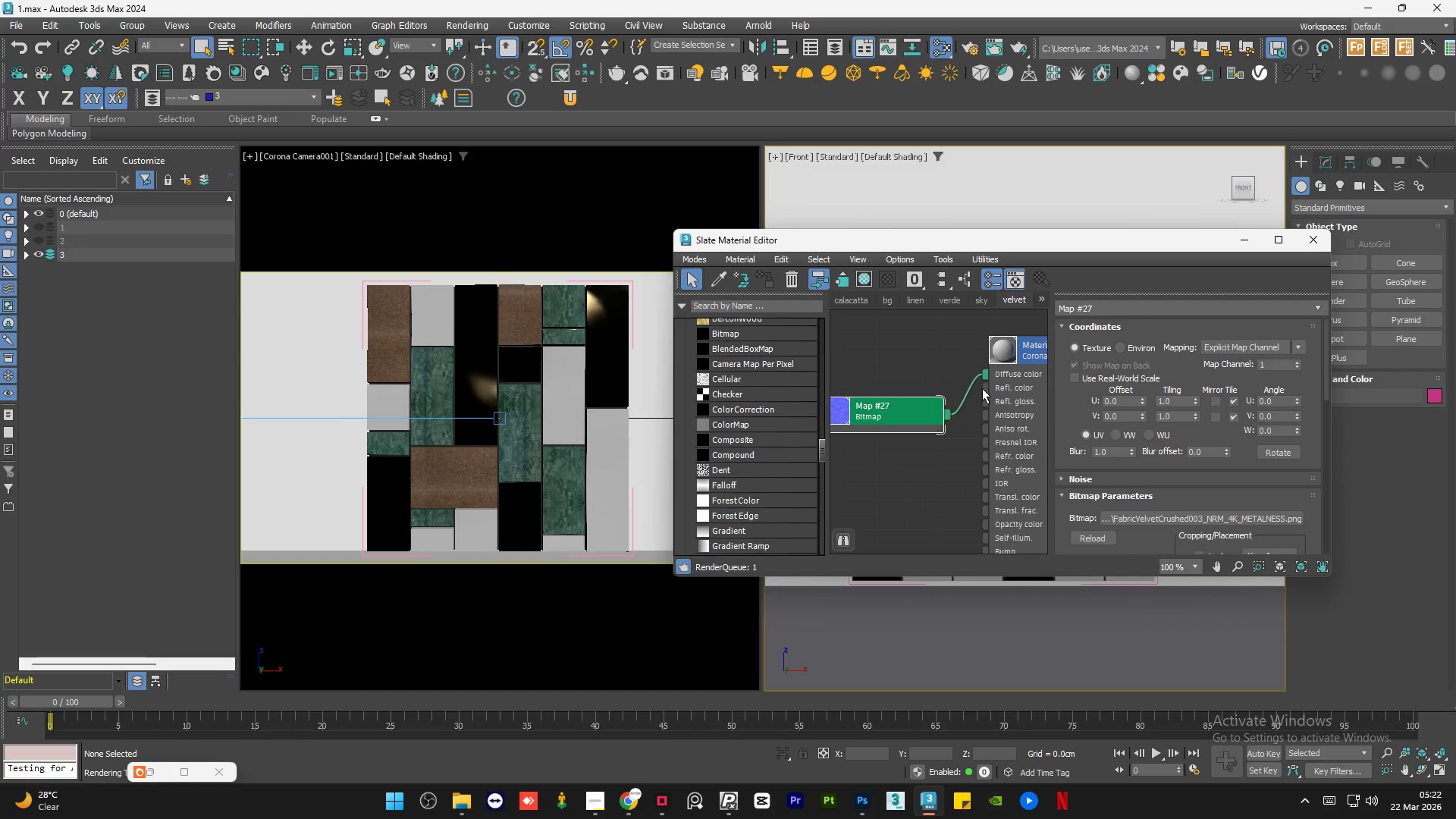 
scroll: coordinate [610, 283], scroll_direction: up, amount: 12.0
 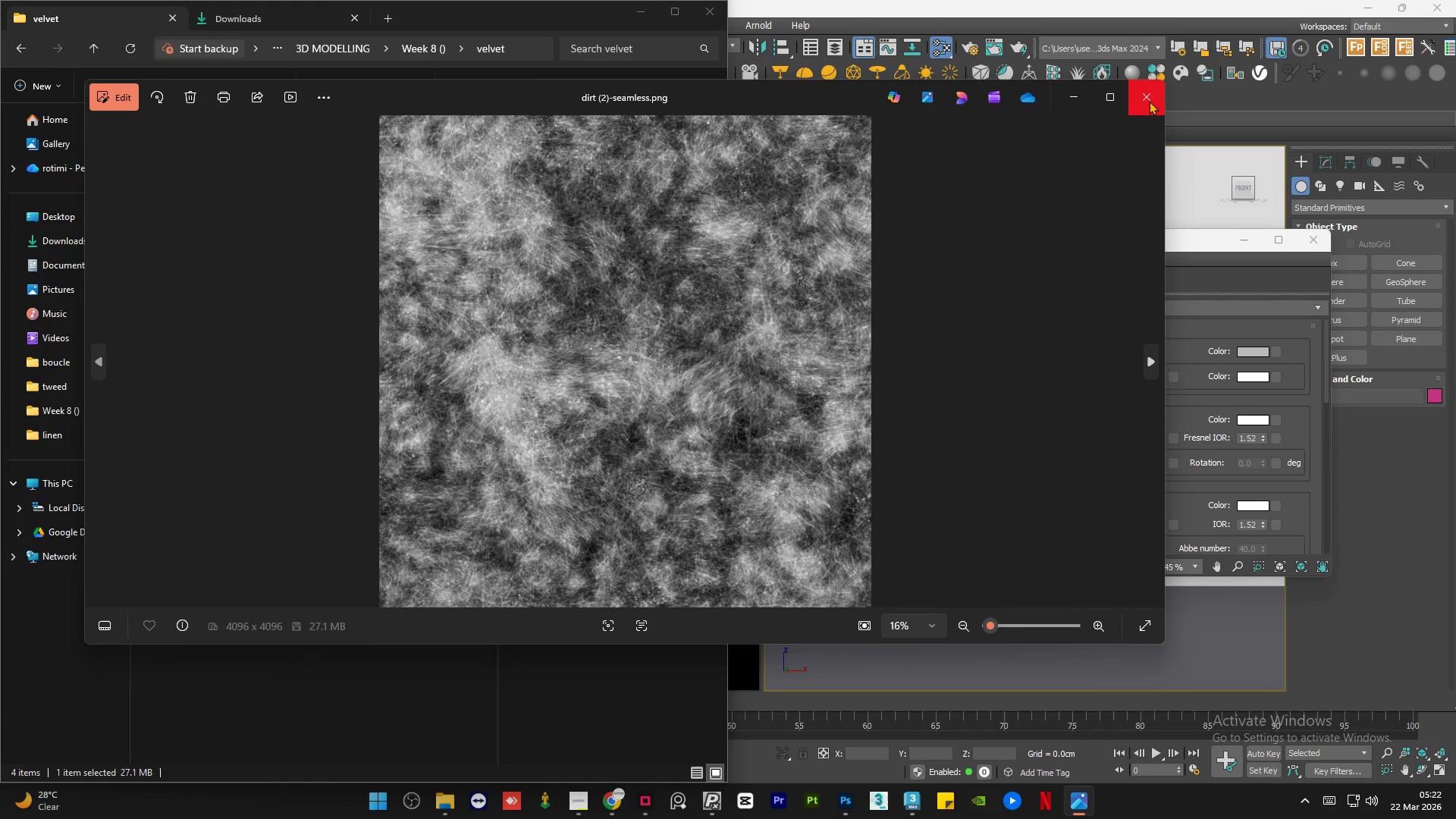 
left_click_drag(start_coordinate=[910, 411], to_coordinate=[894, 394])
 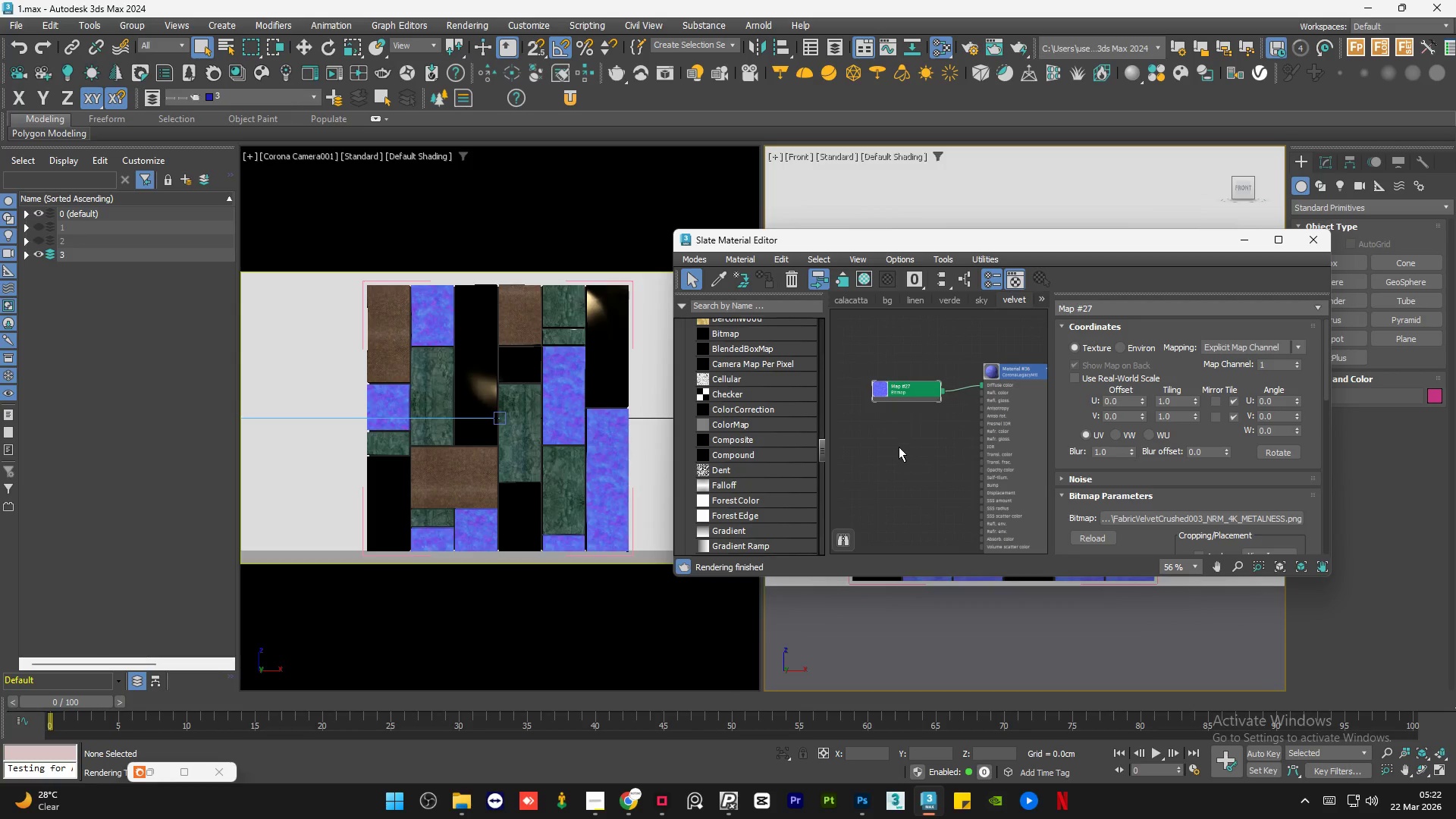 
left_click([899, 447])
 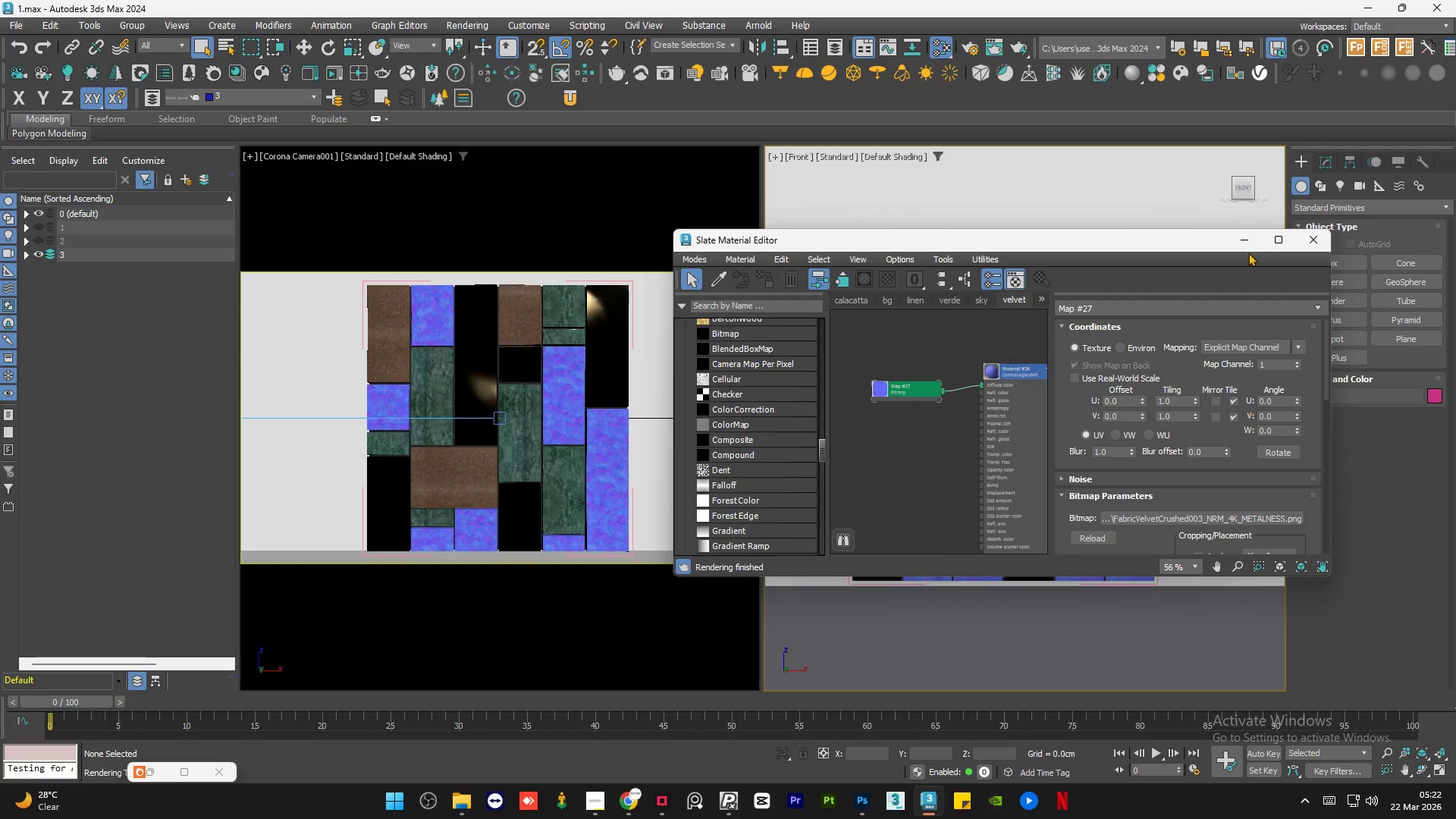 
left_click([1245, 243])
 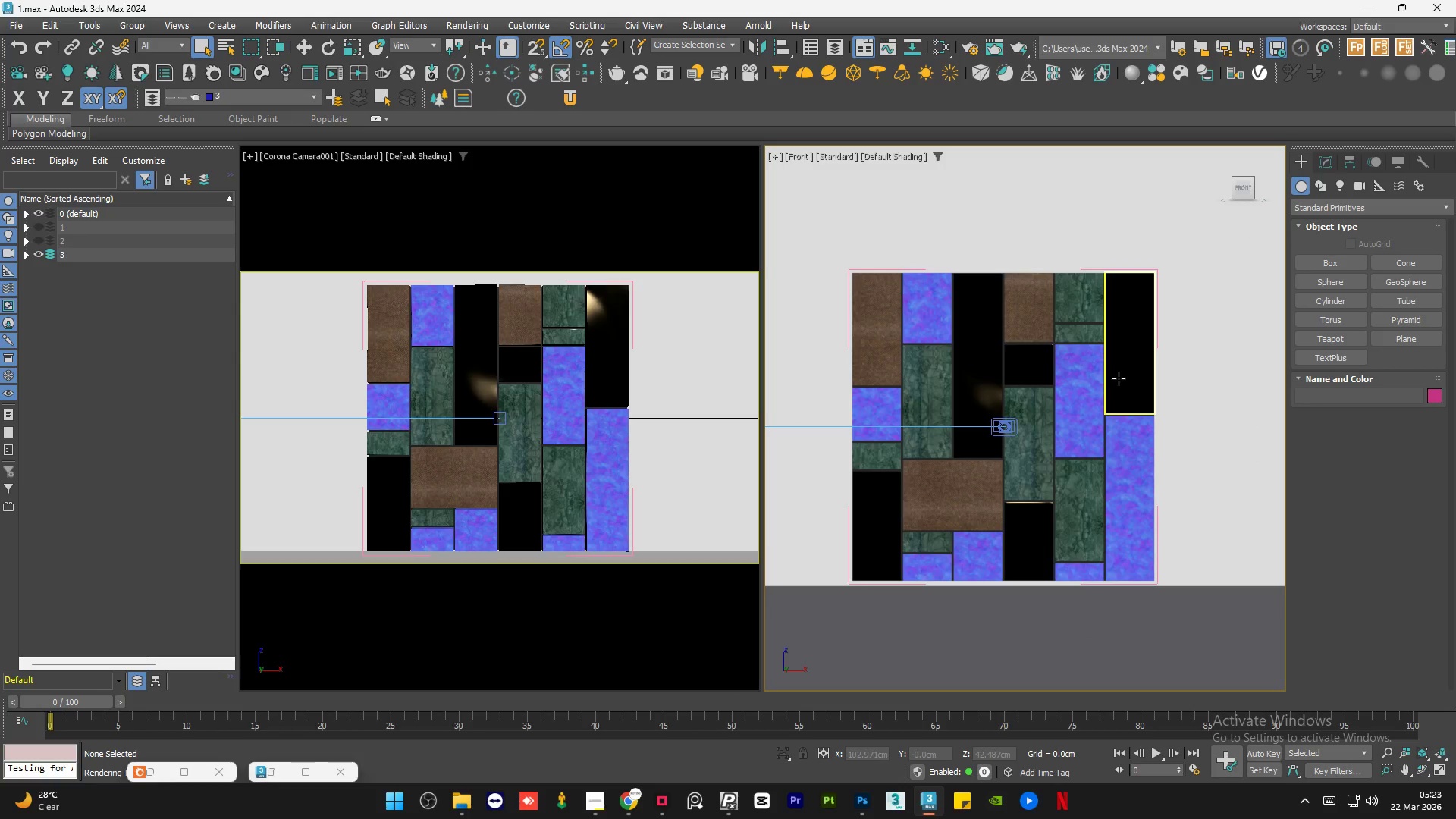 
scroll: coordinate [1035, 391], scroll_direction: up, amount: 5.0
 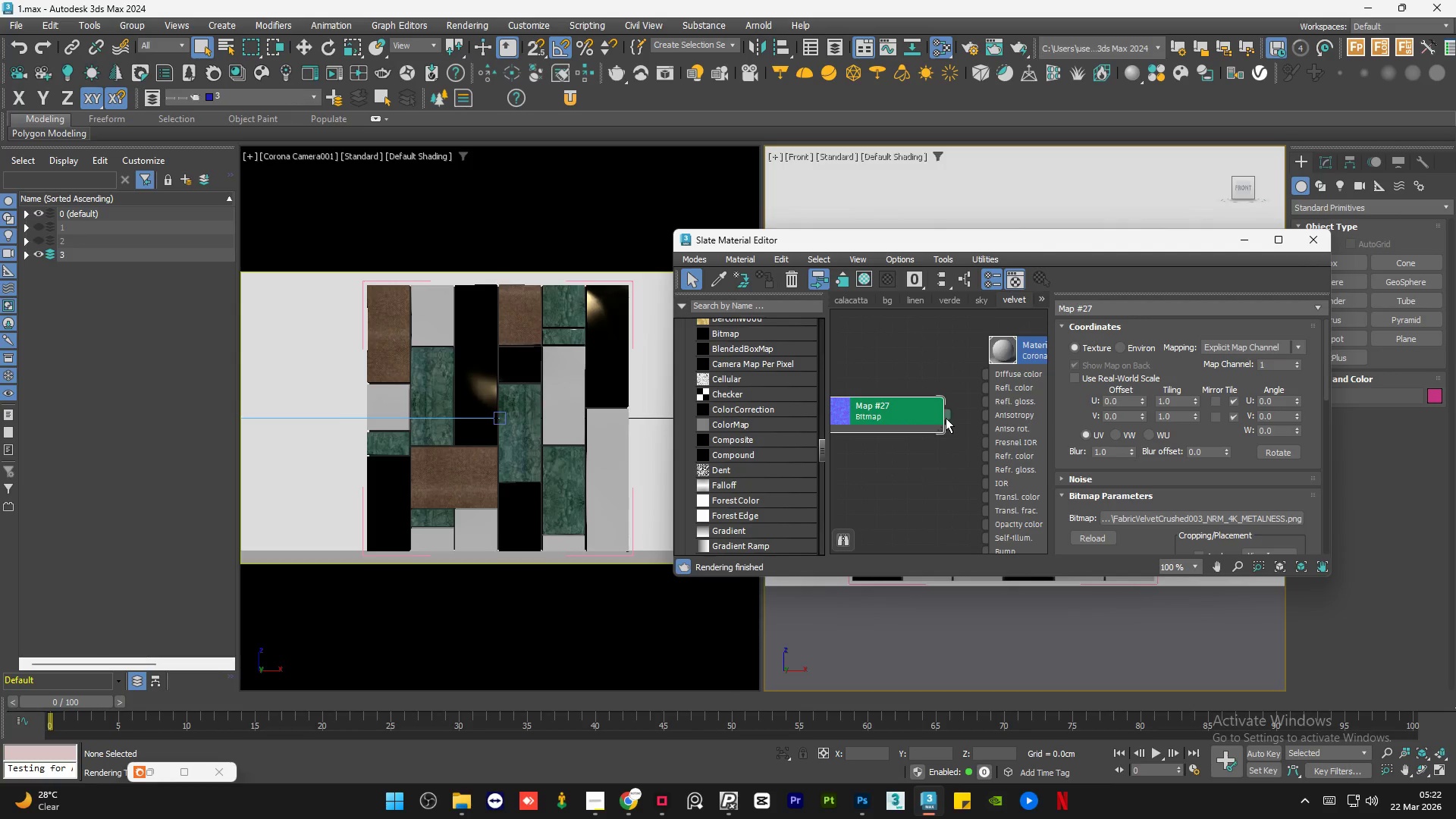 
scroll: coordinate [976, 400], scroll_direction: down, amount: 4.0
 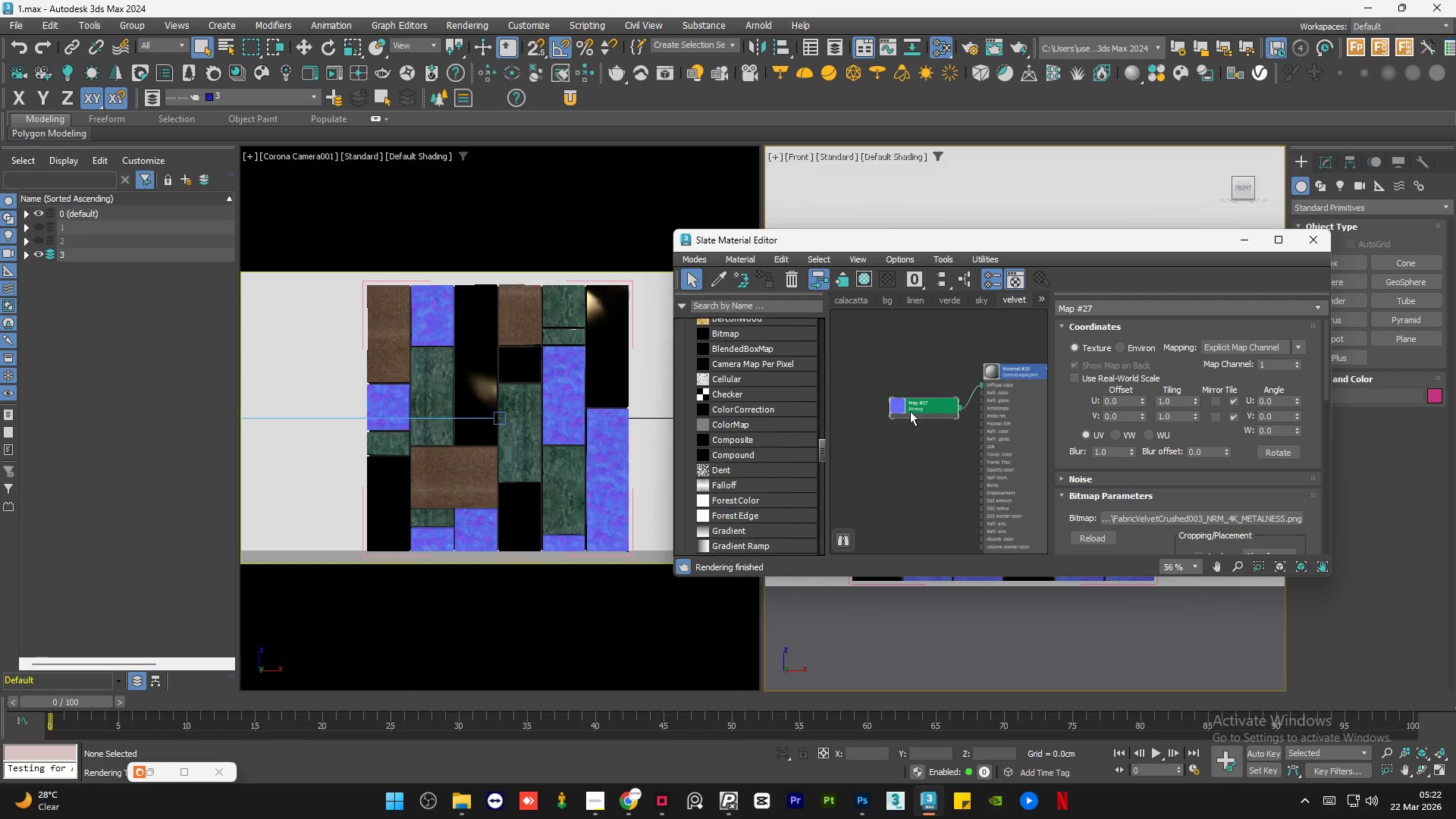 
scroll: coordinate [1079, 548], scroll_direction: up, amount: 5.0
 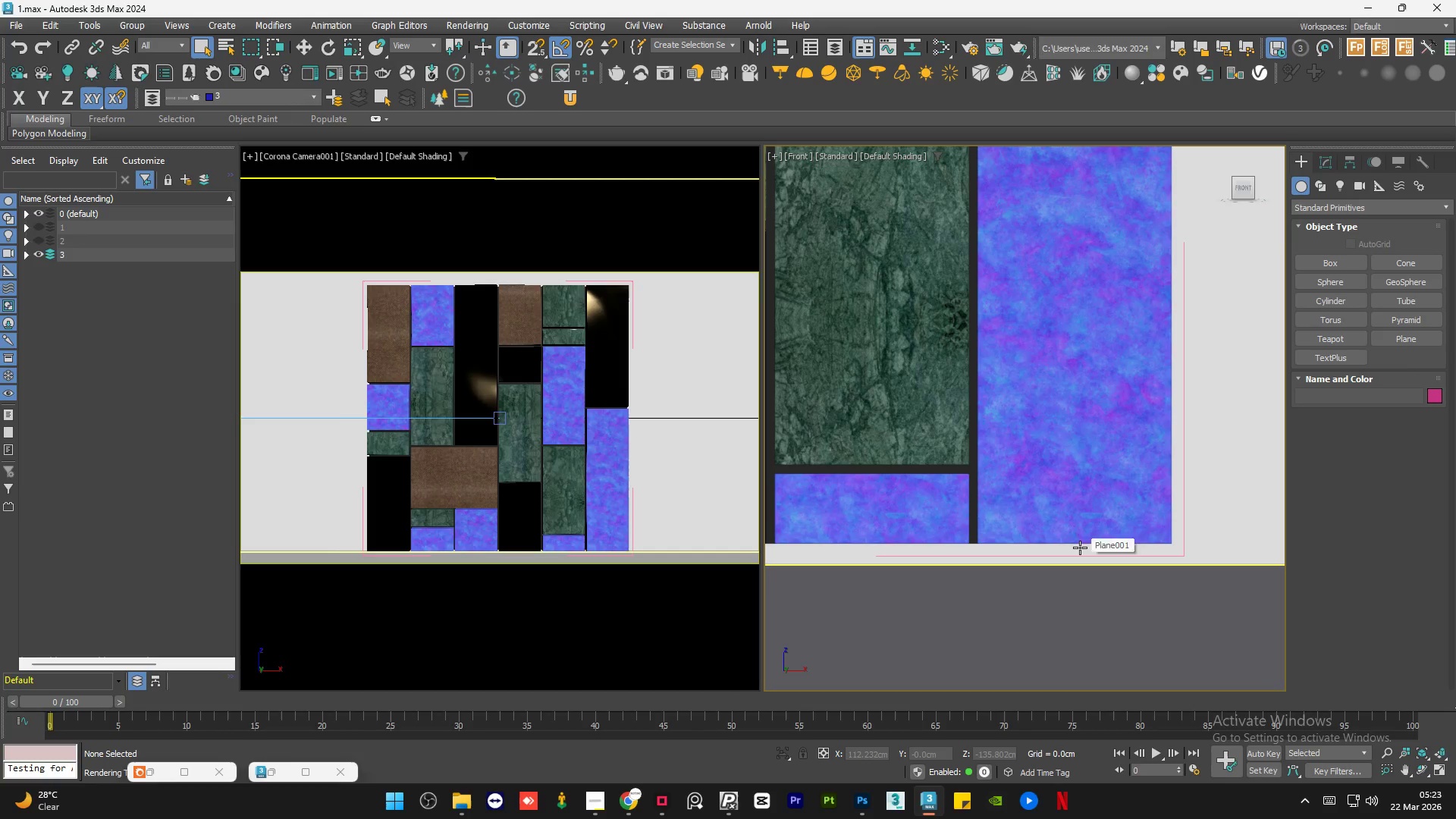 
wait(27.34)
 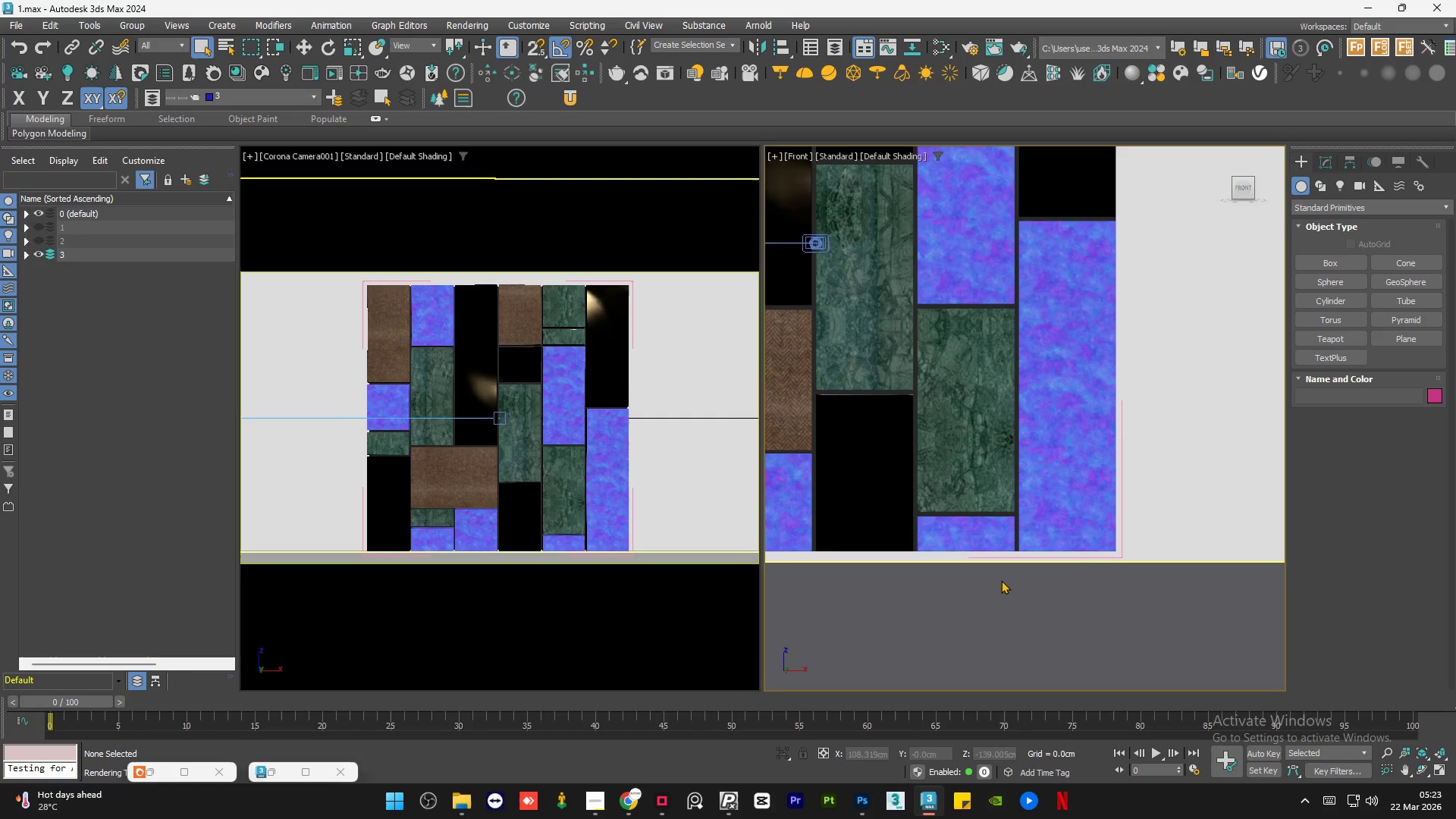 
left_click([275, 767])
 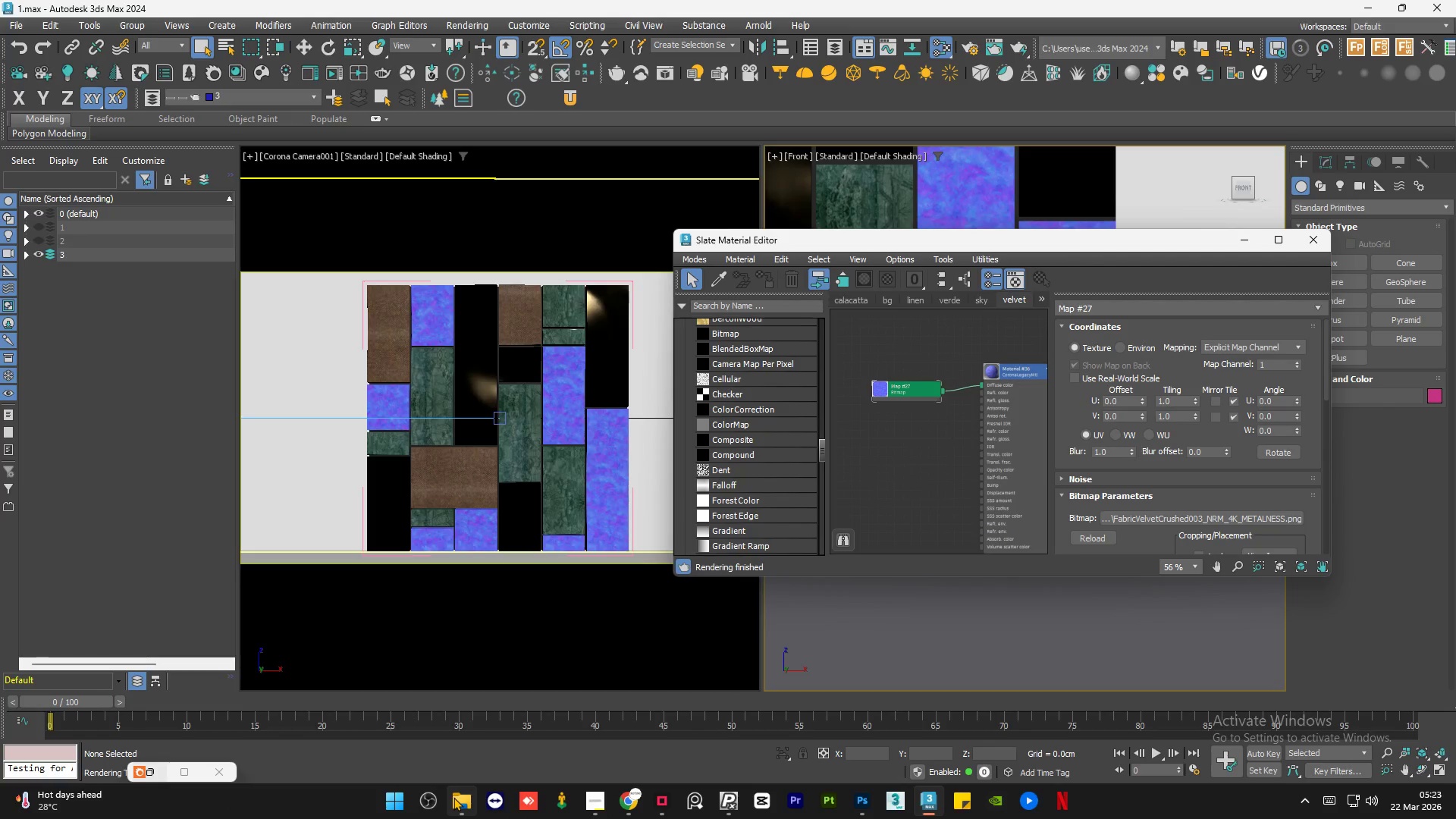 
left_click([304, 338])
 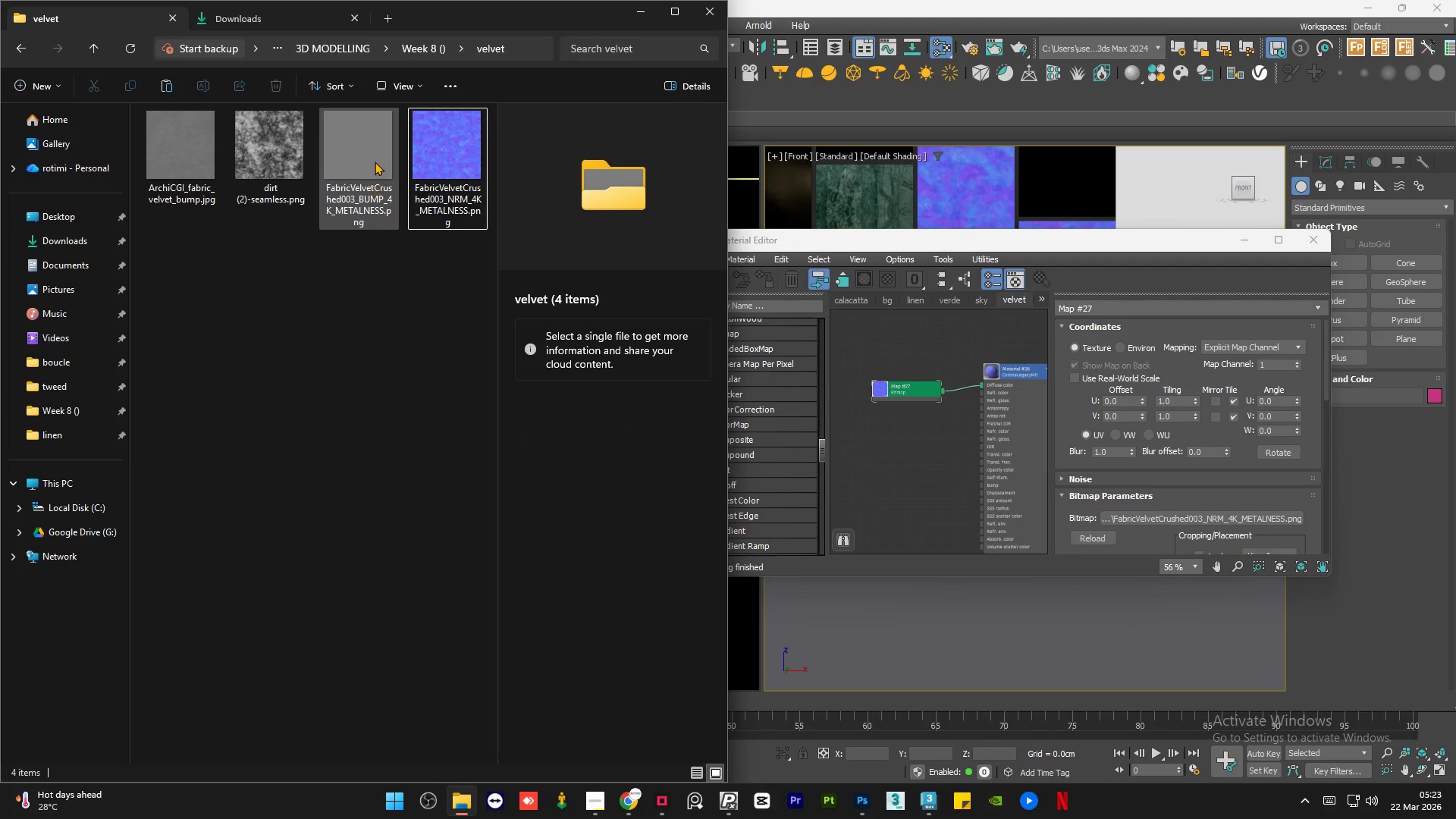 
left_click([375, 162])
 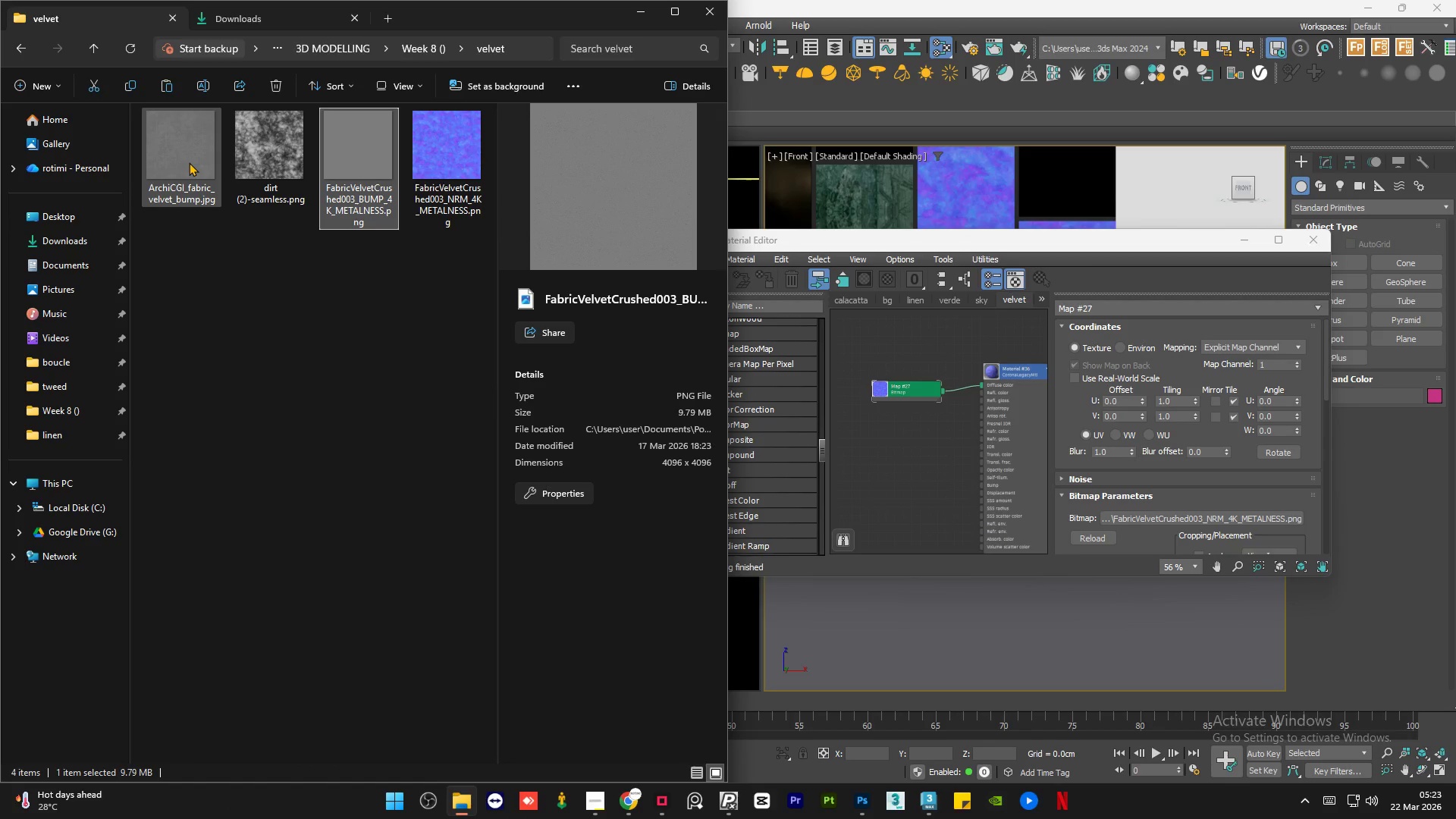 
left_click([189, 162])
 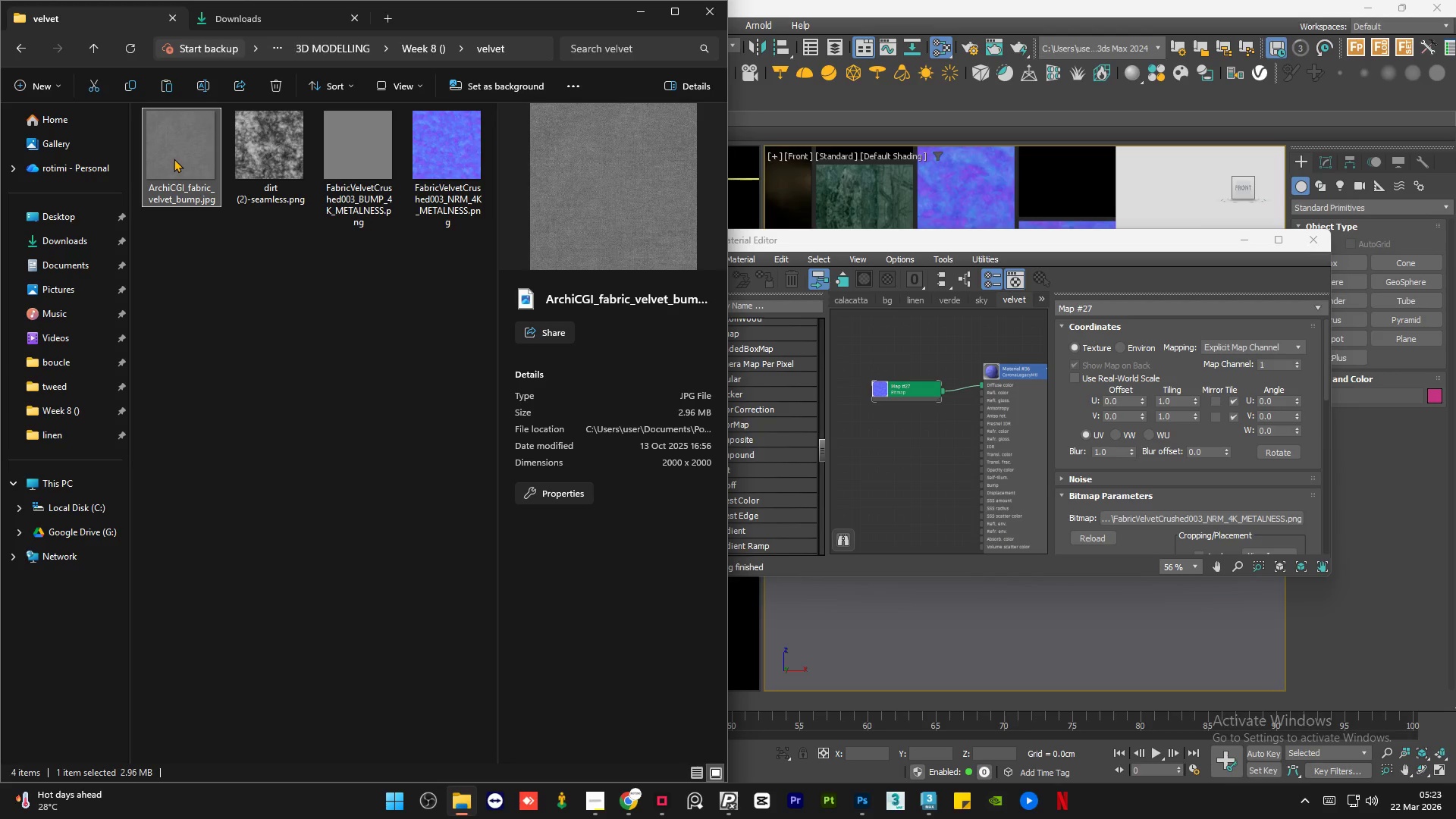 
left_click_drag(start_coordinate=[174, 158], to_coordinate=[874, 419])
 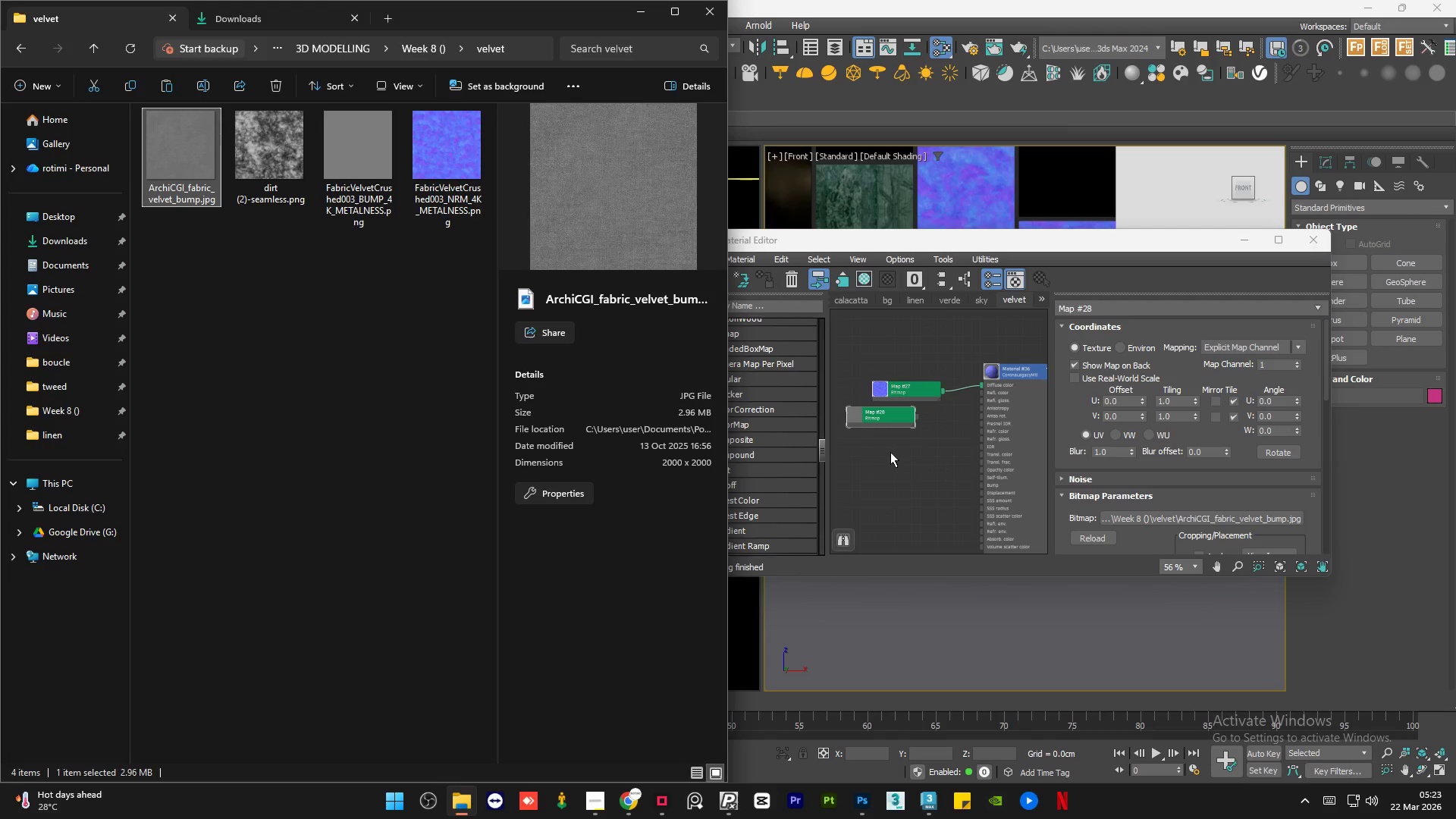 
left_click([890, 452])
 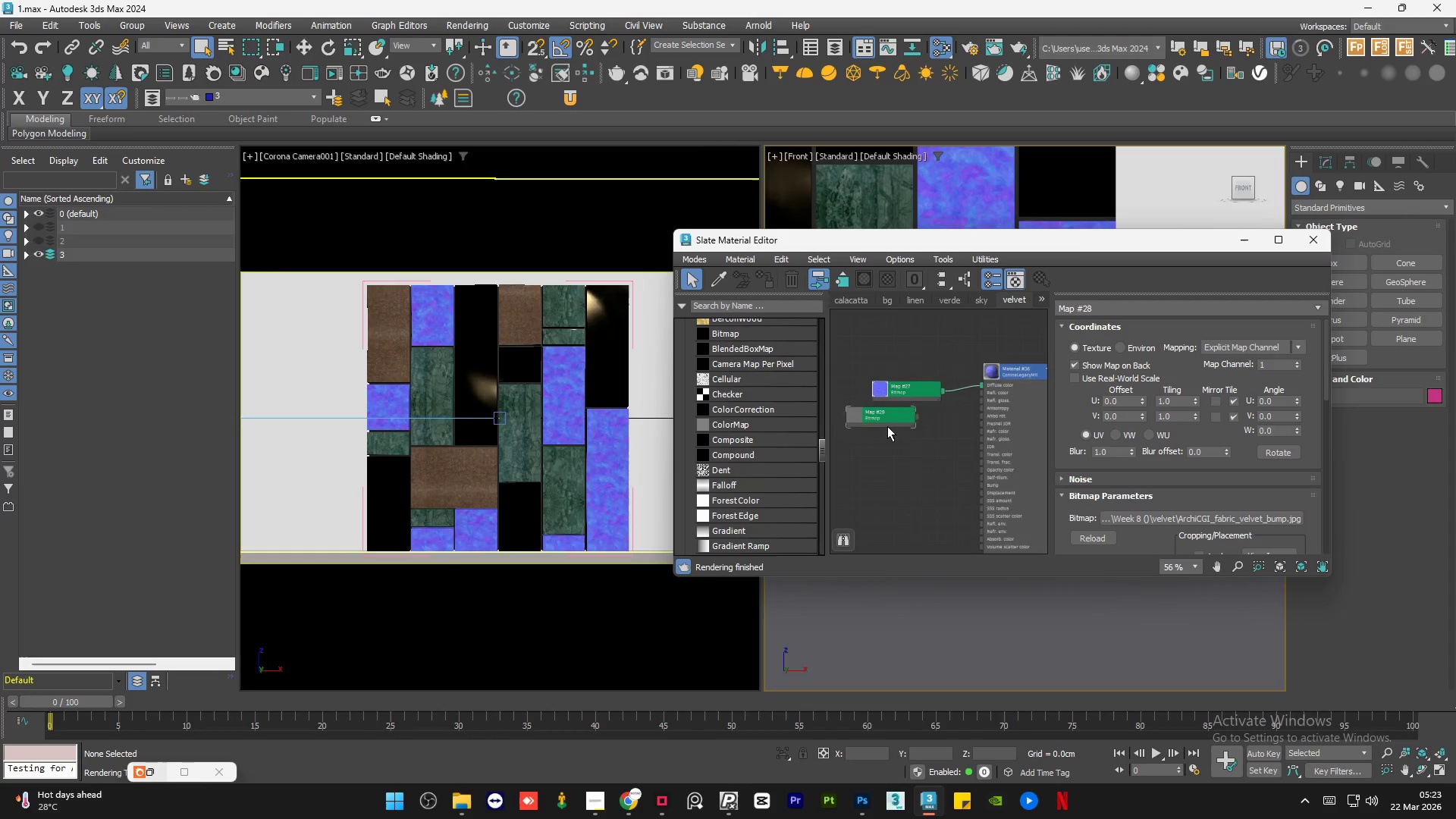 
double_click([887, 413])
 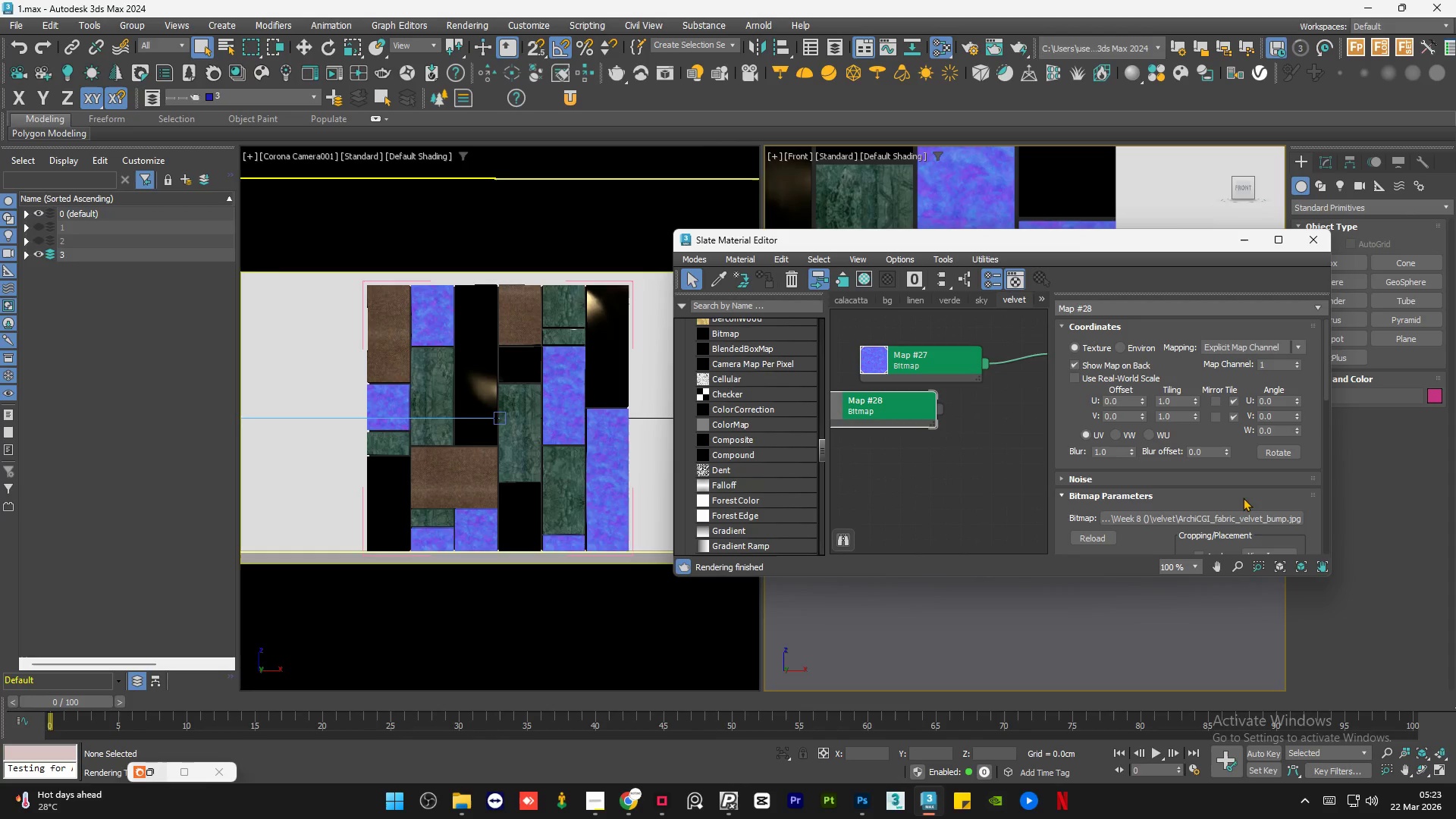 
left_click([1263, 491])
 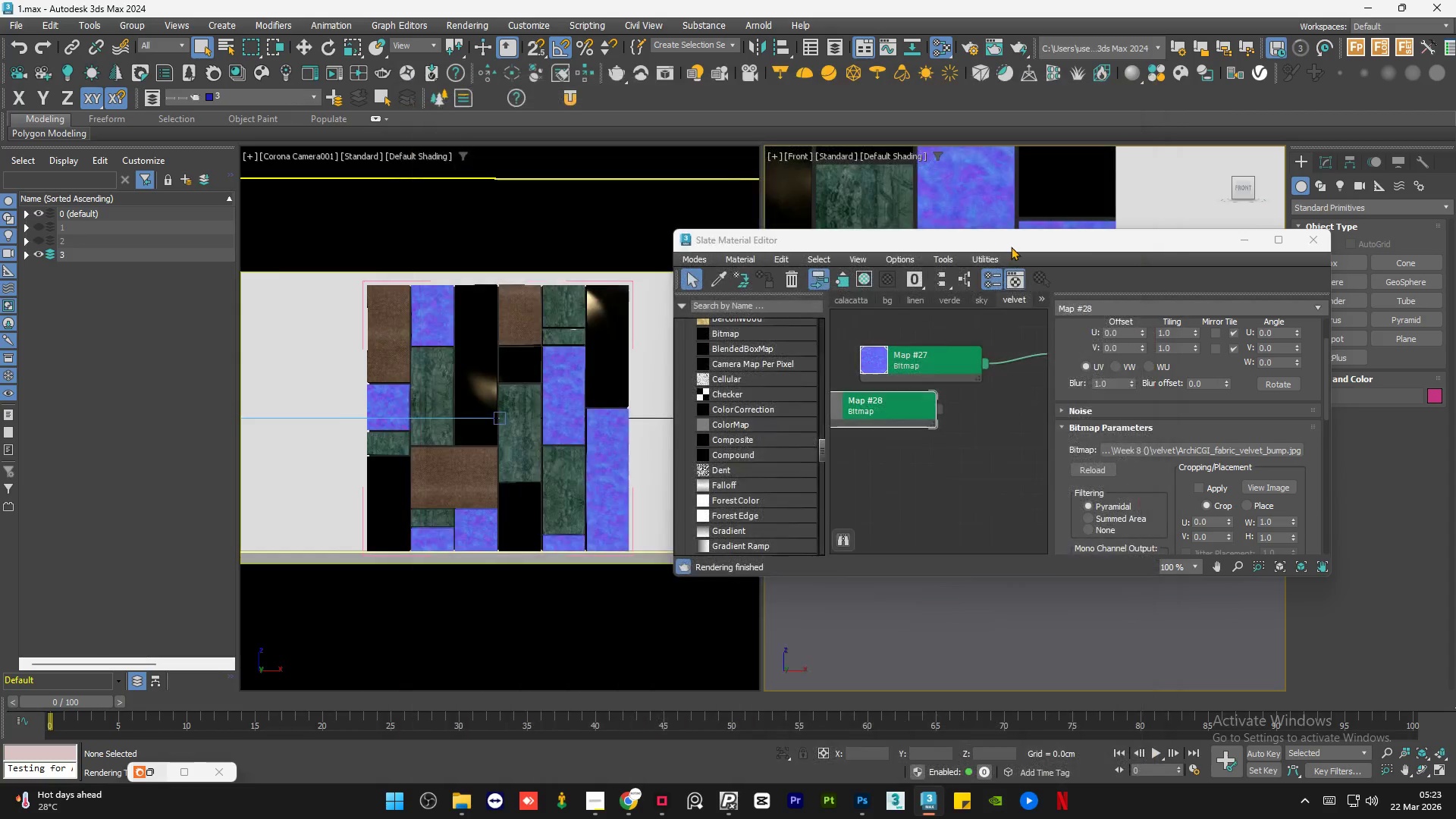 
left_click_drag(start_coordinate=[892, 407], to_coordinate=[962, 417])
 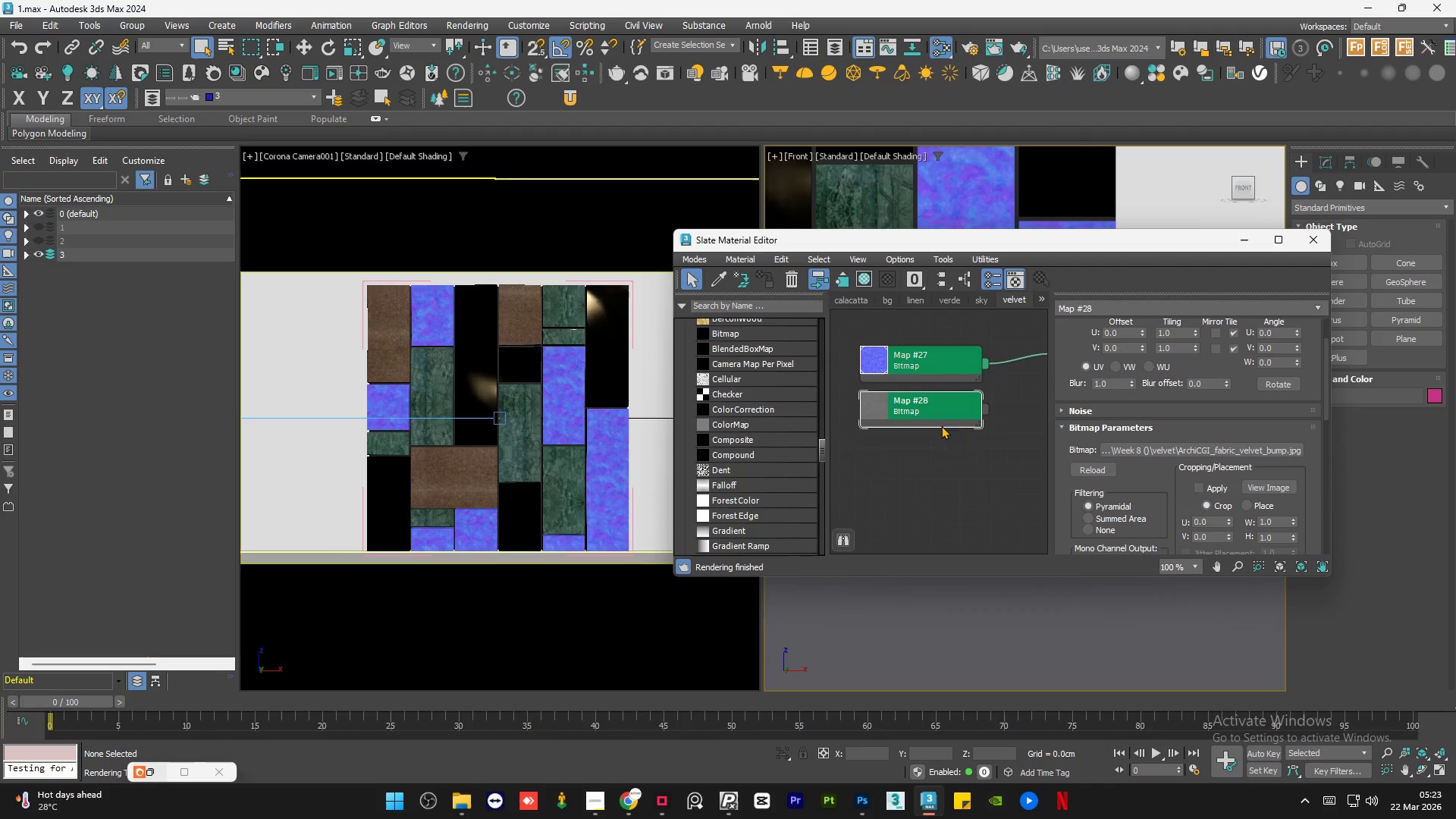 
scroll: coordinate [1061, 560], scroll_direction: down, amount: 2.0
 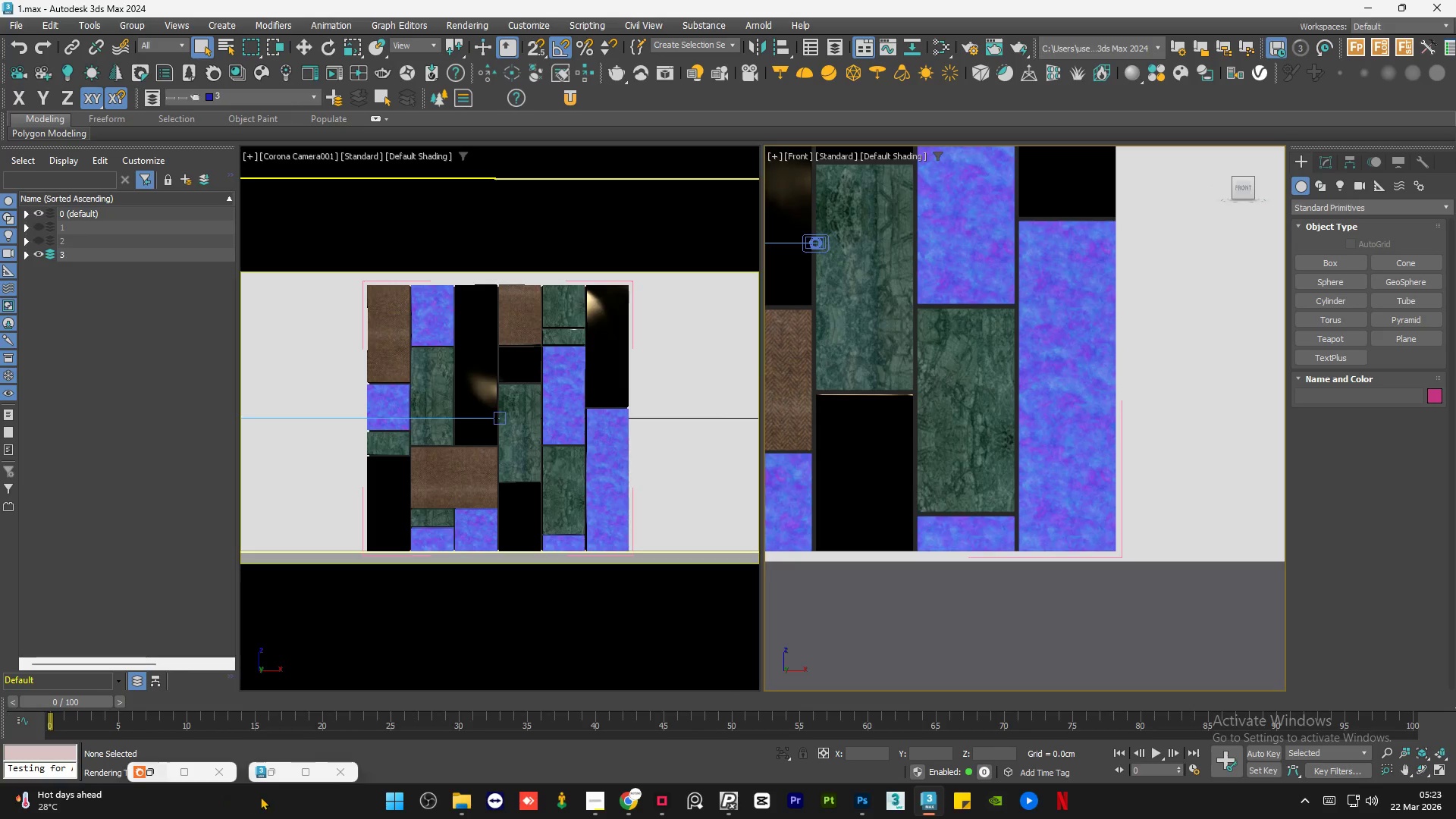 
scroll: coordinate [887, 426], scroll_direction: up, amount: 4.0
 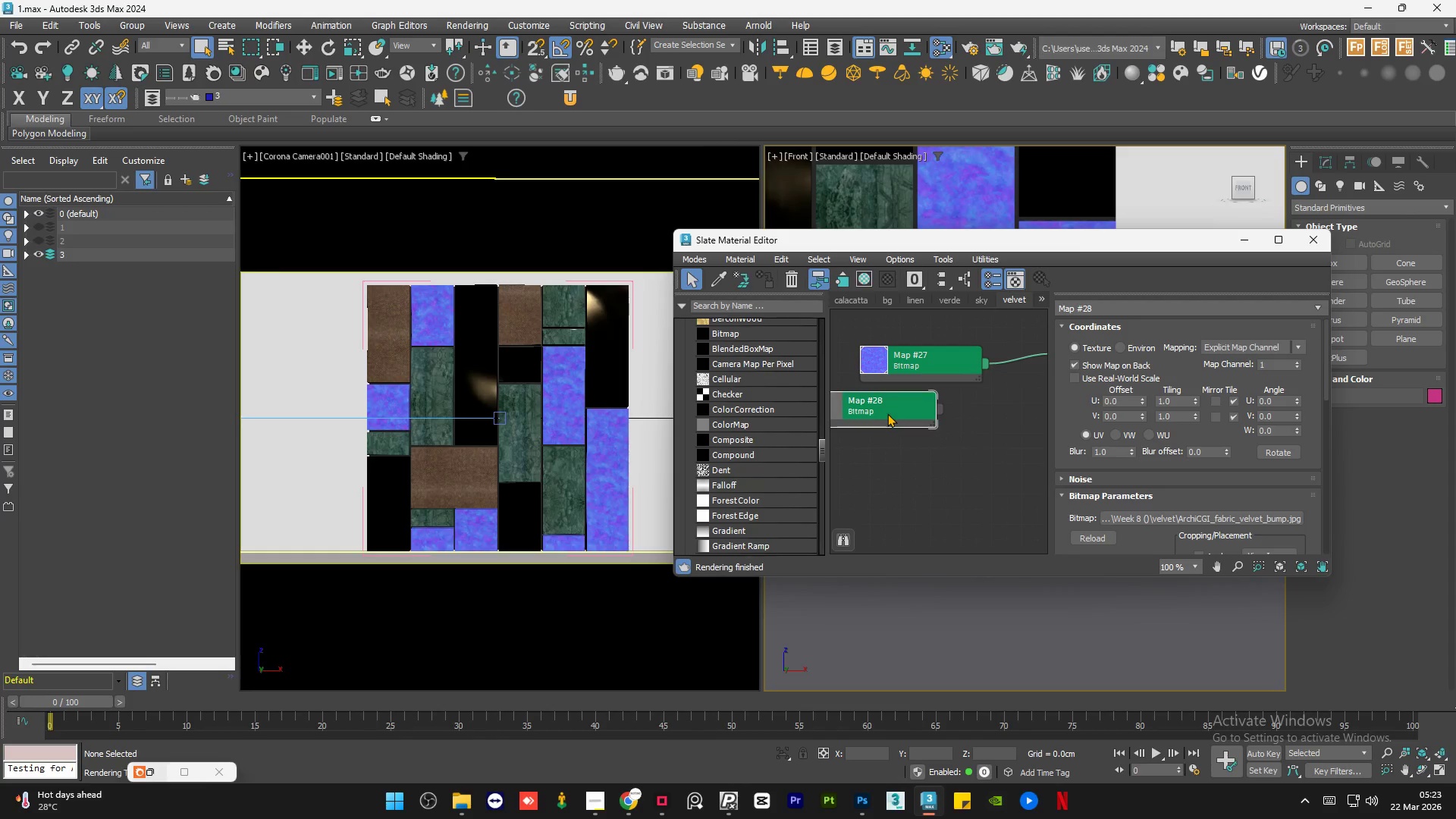 
scroll: coordinate [927, 431], scroll_direction: down, amount: 6.0
 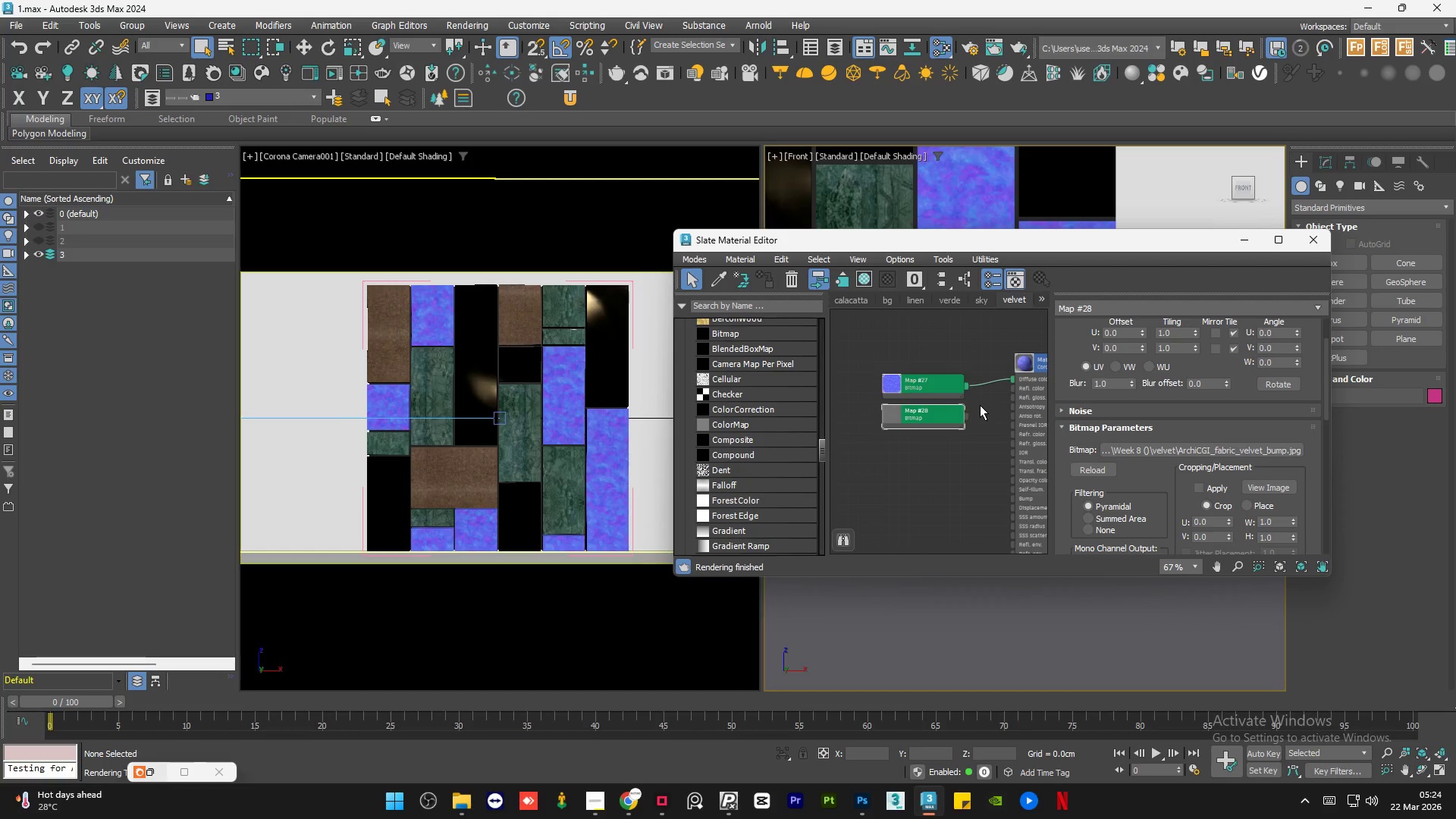 
wait(30.64)
 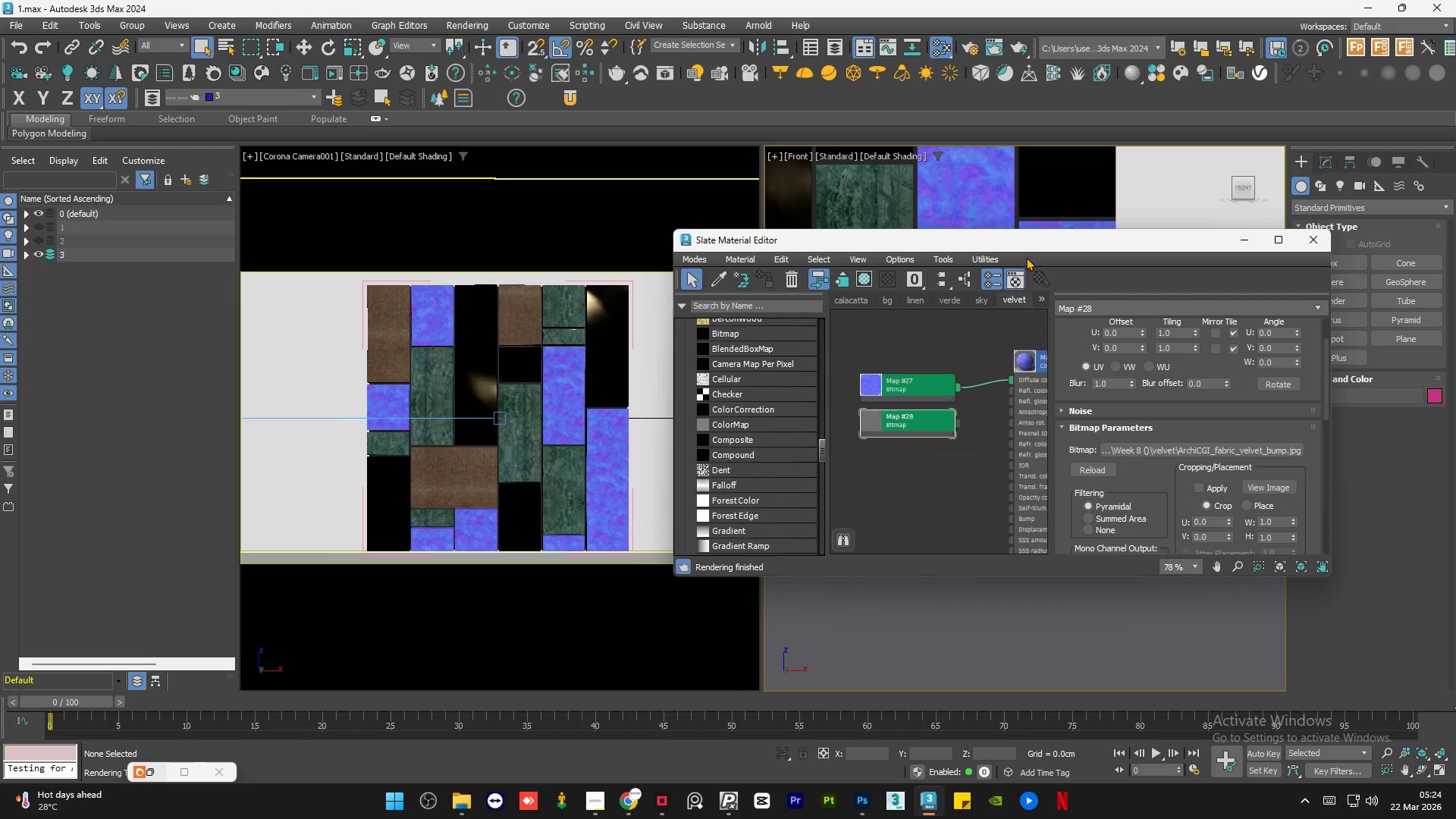 
left_click_drag(start_coordinate=[1035, 242], to_coordinate=[921, 404])
 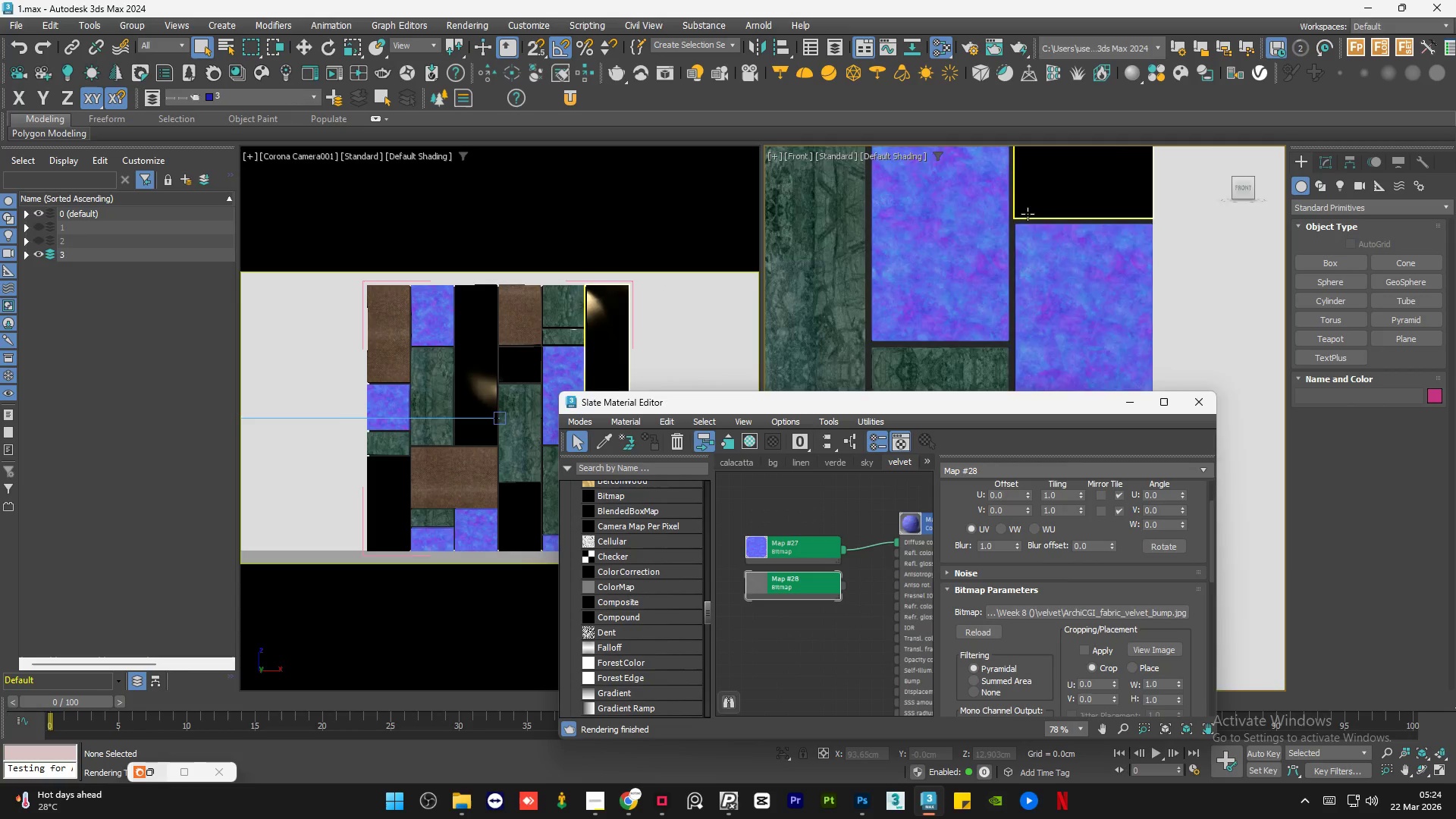 
left_click_drag(start_coordinate=[841, 589], to_coordinate=[896, 543])
 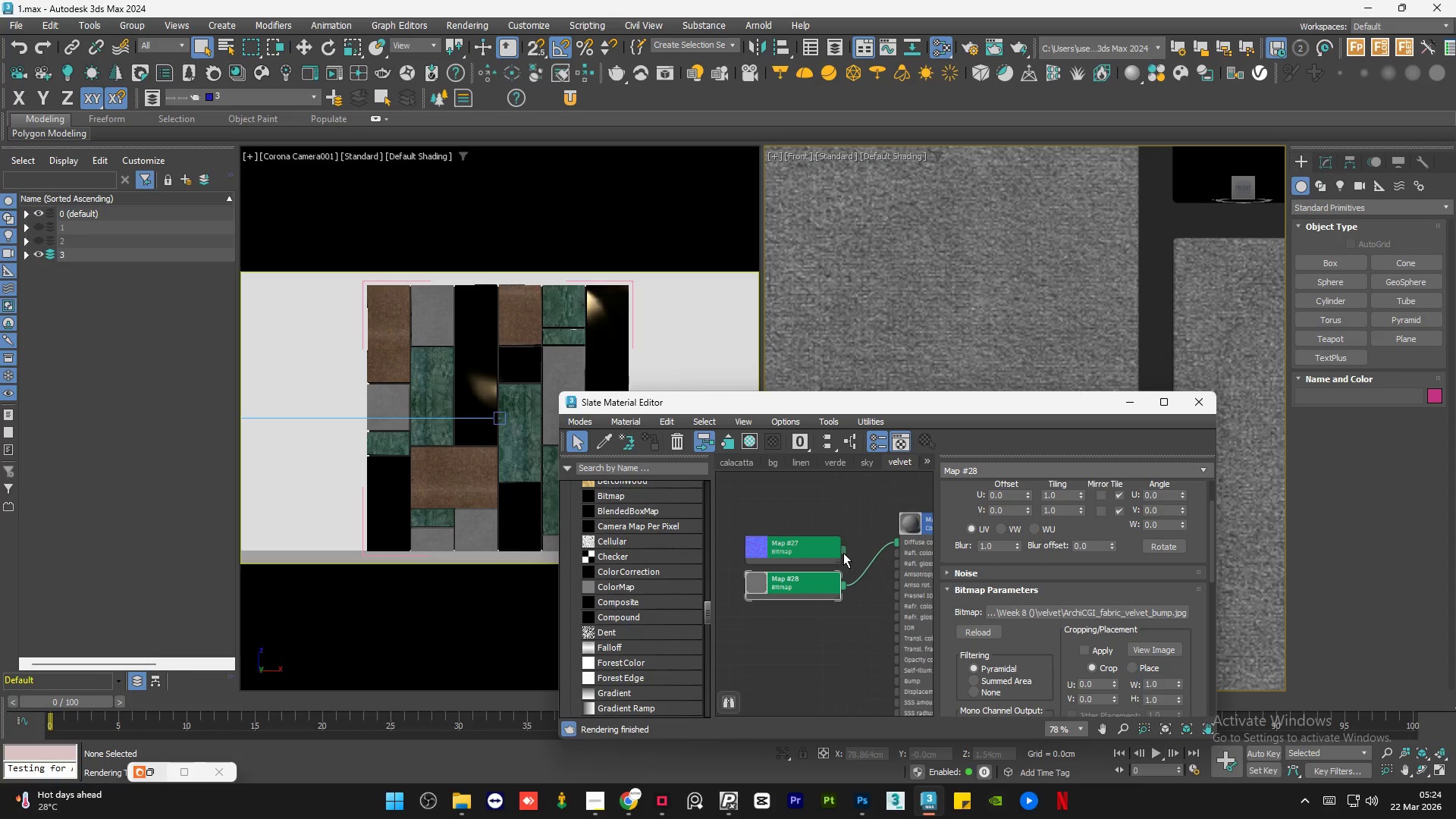 
wait(7.8)
 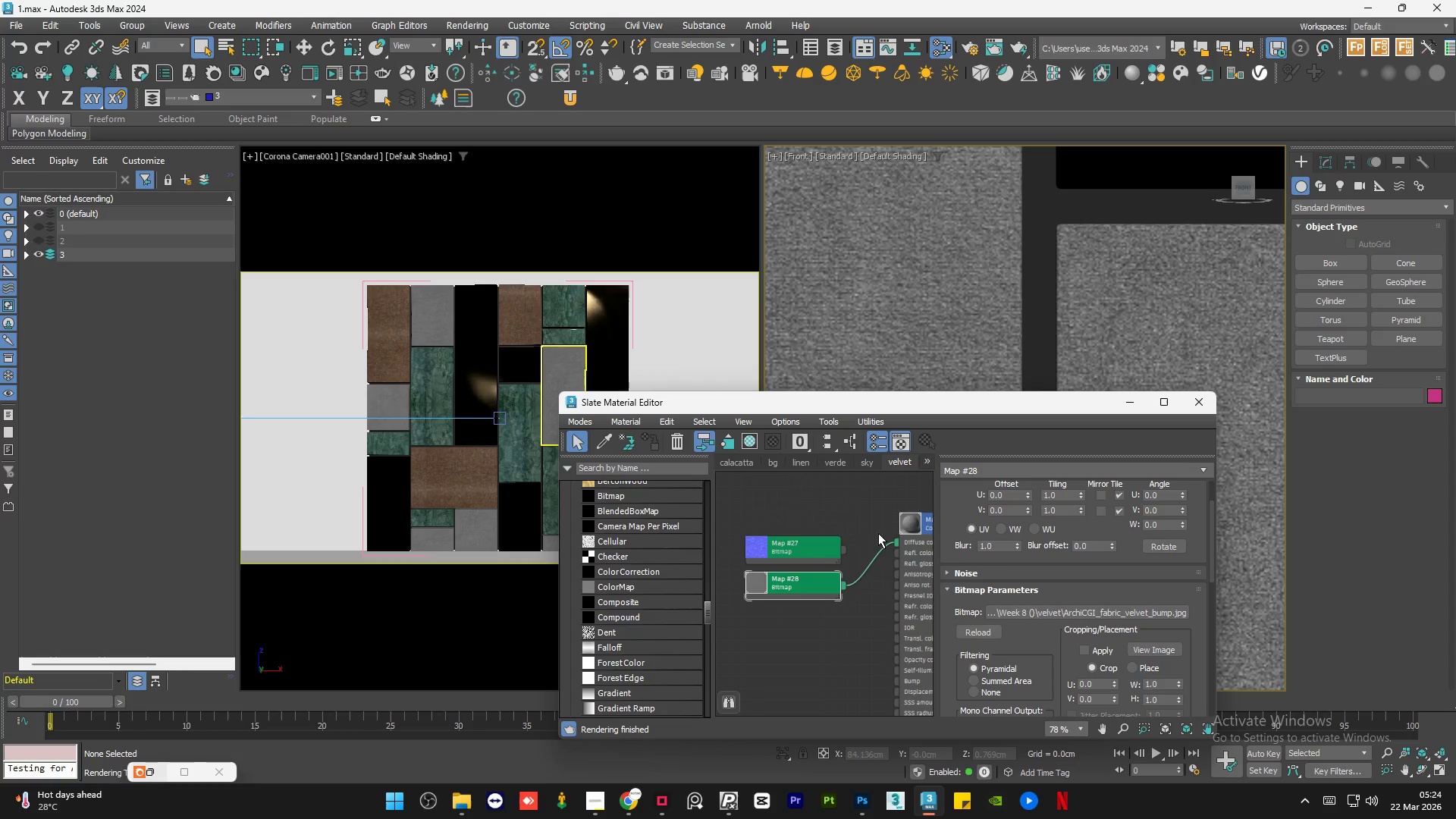 
left_click_drag(start_coordinate=[1214, 550], to_coordinate=[1214, 503])
 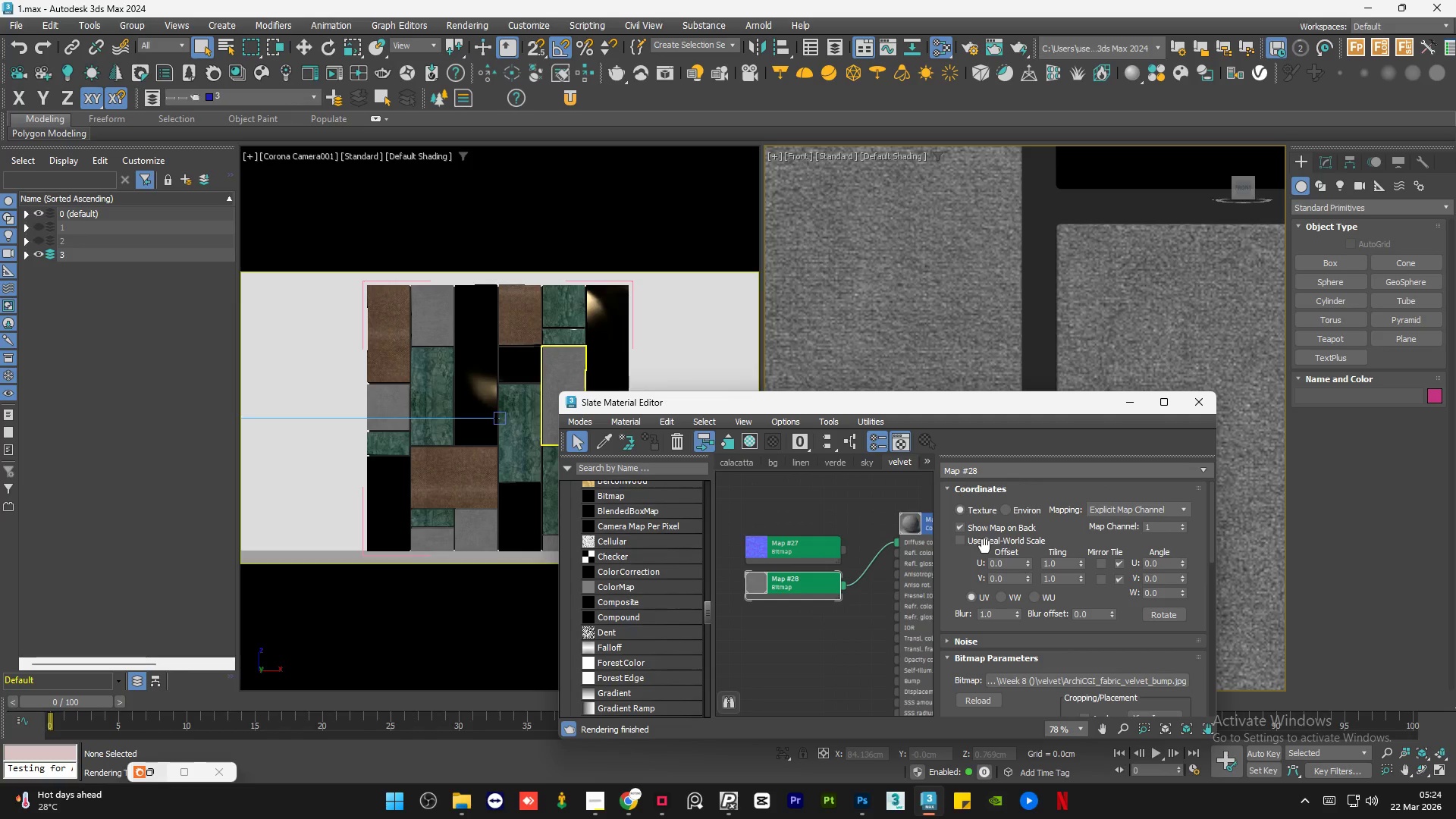 
left_click([984, 546])
 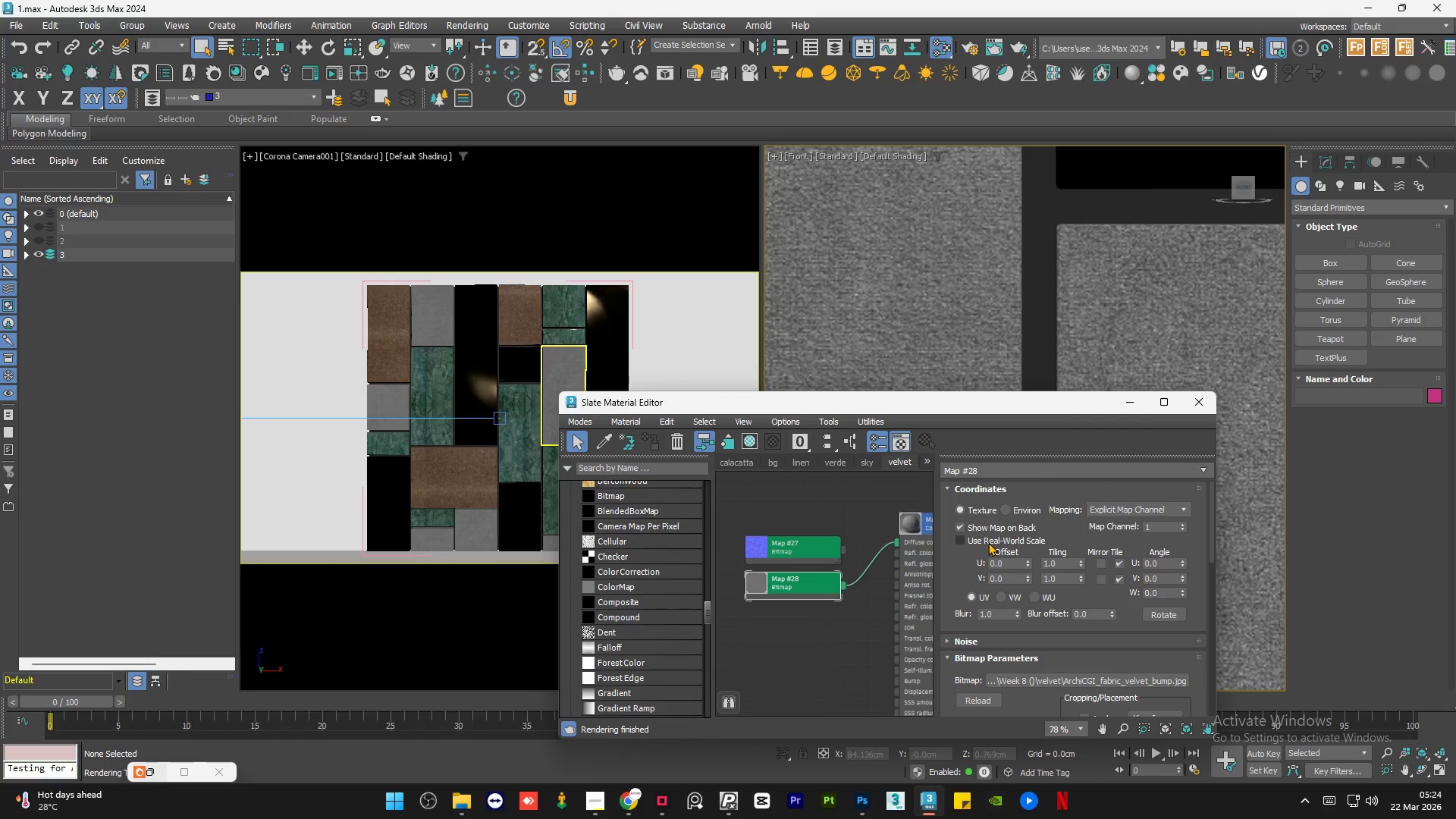 
left_click([988, 542])
 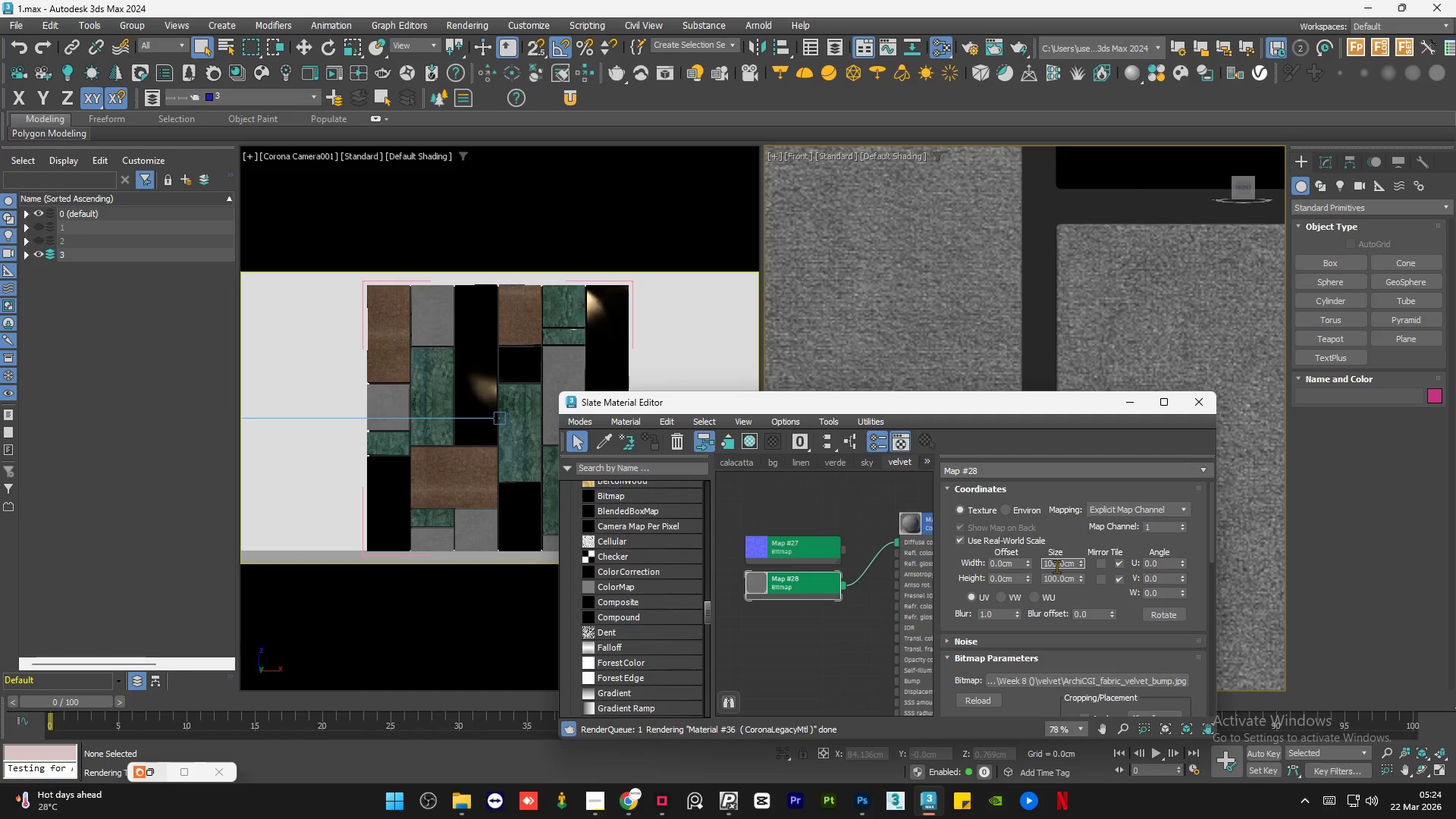 
double_click([1057, 566])
 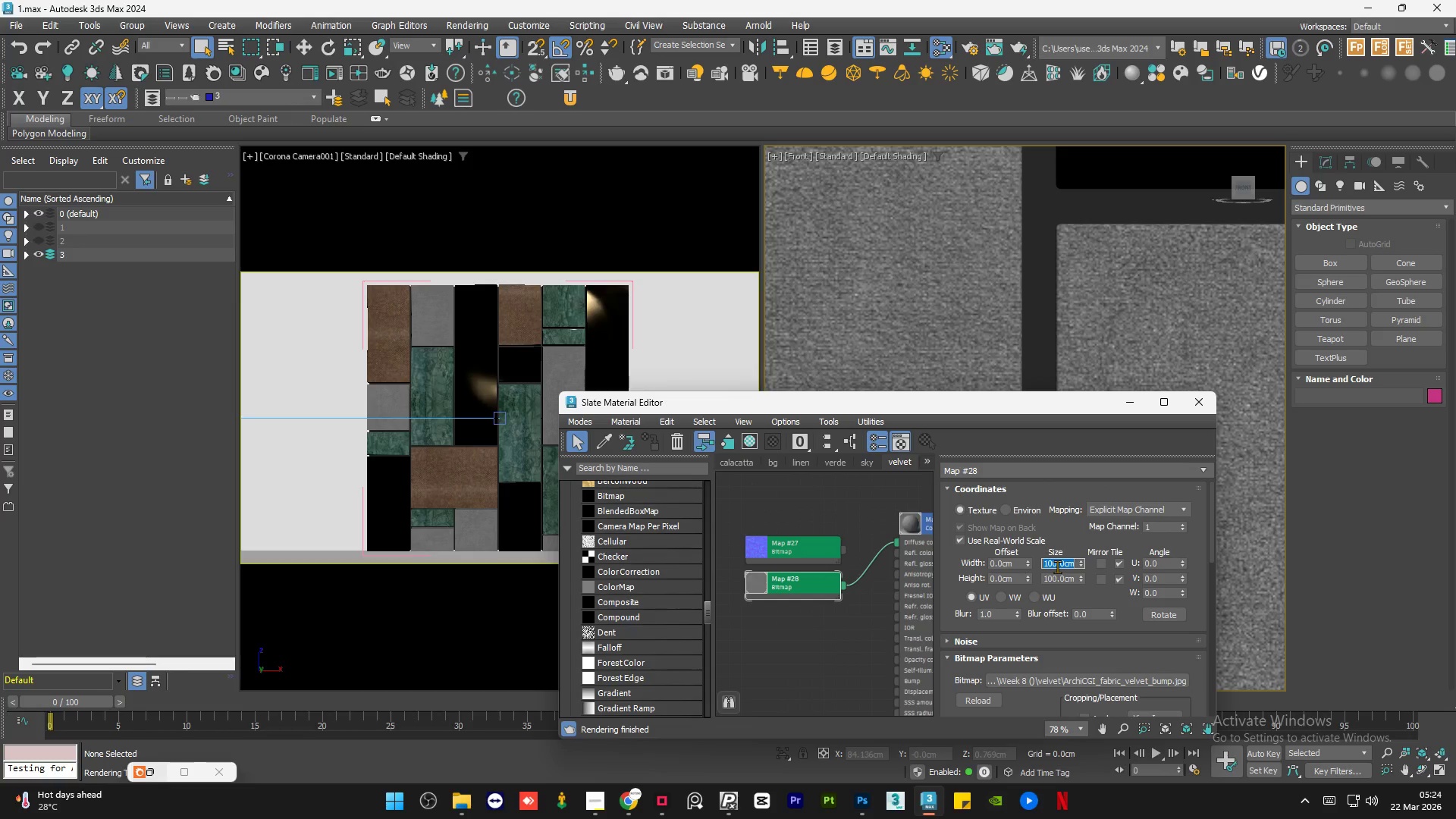 
triple_click([1057, 566])
 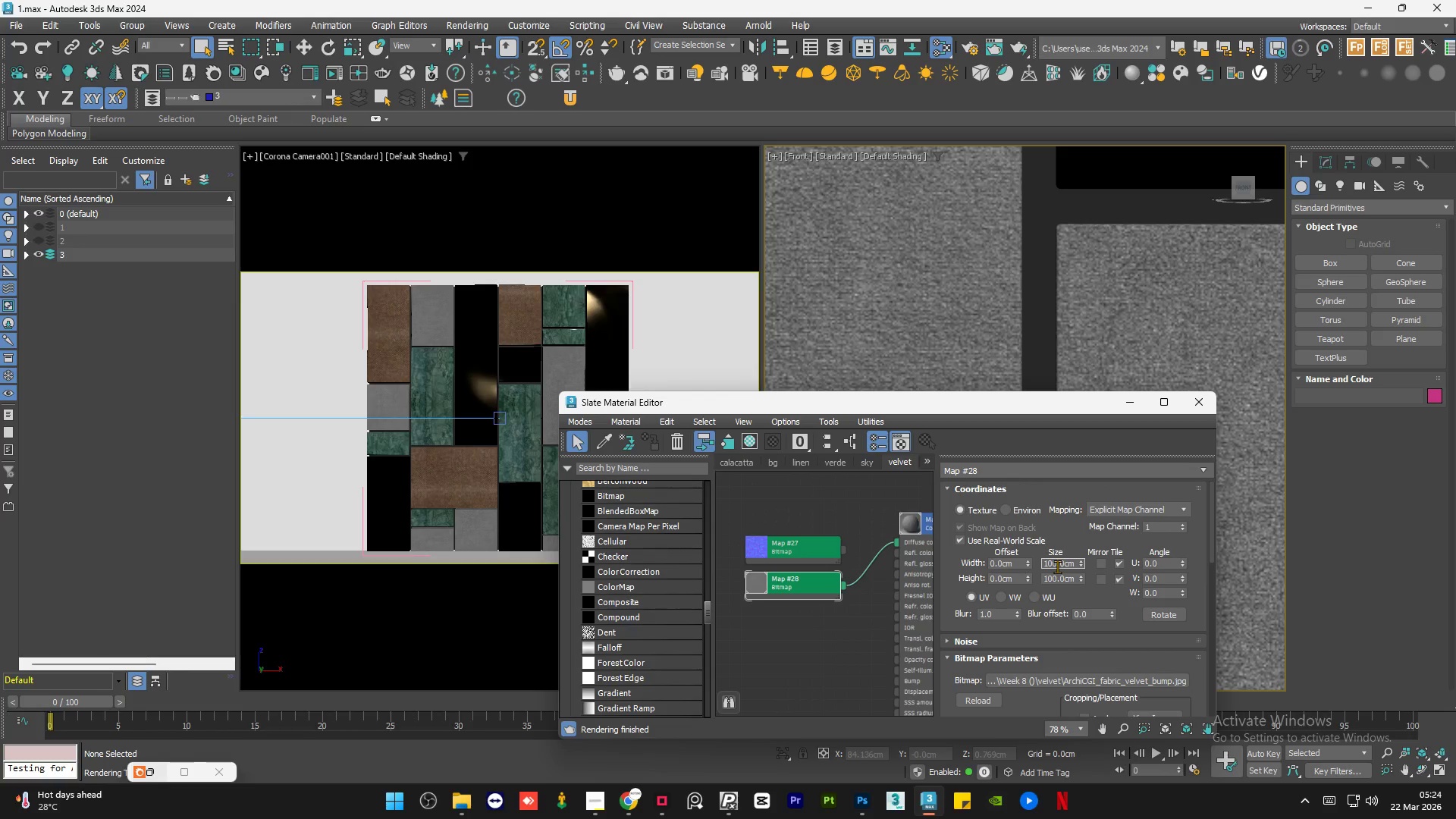 
double_click([1057, 566])
 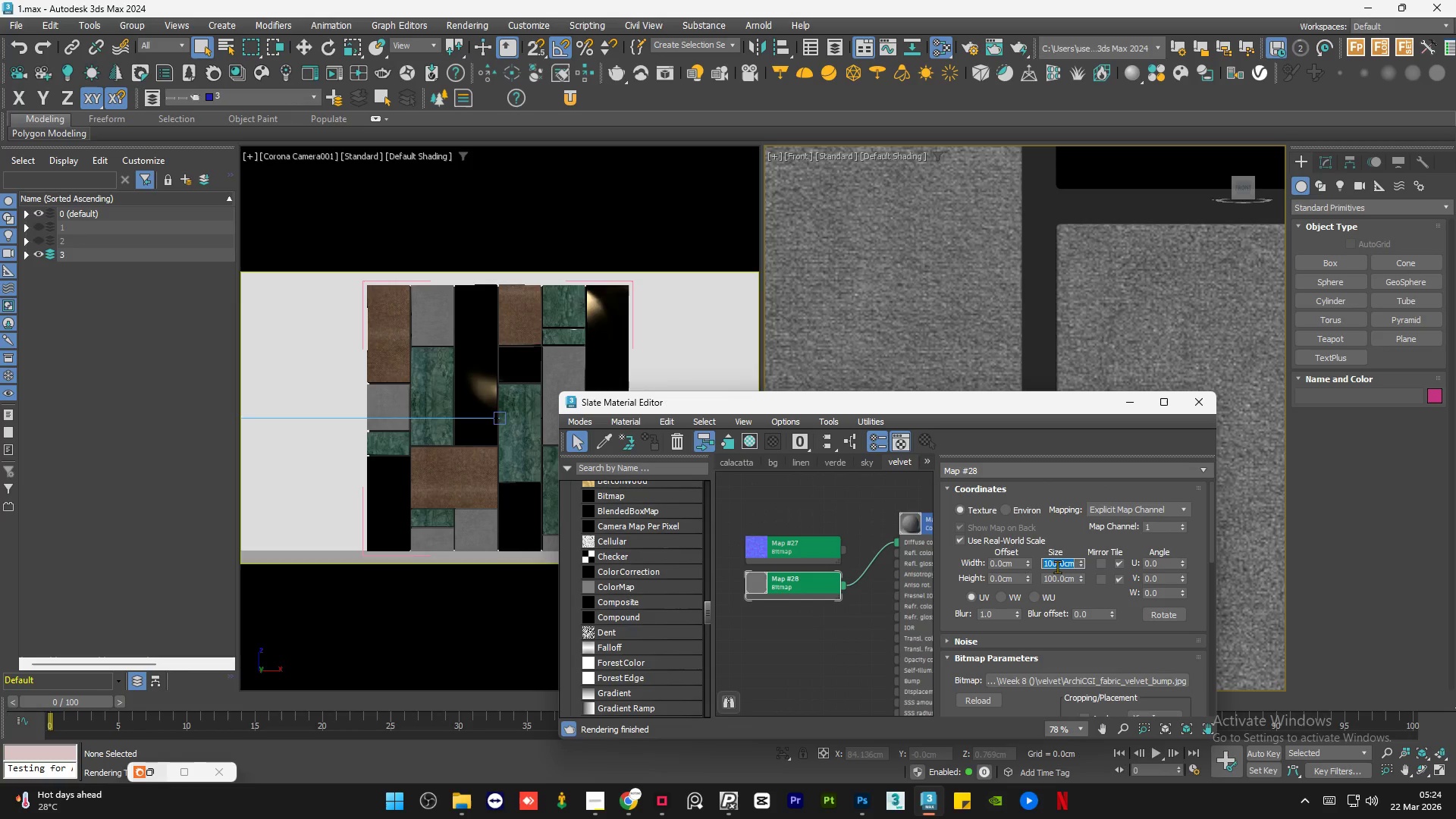 
key(Numpad8)
 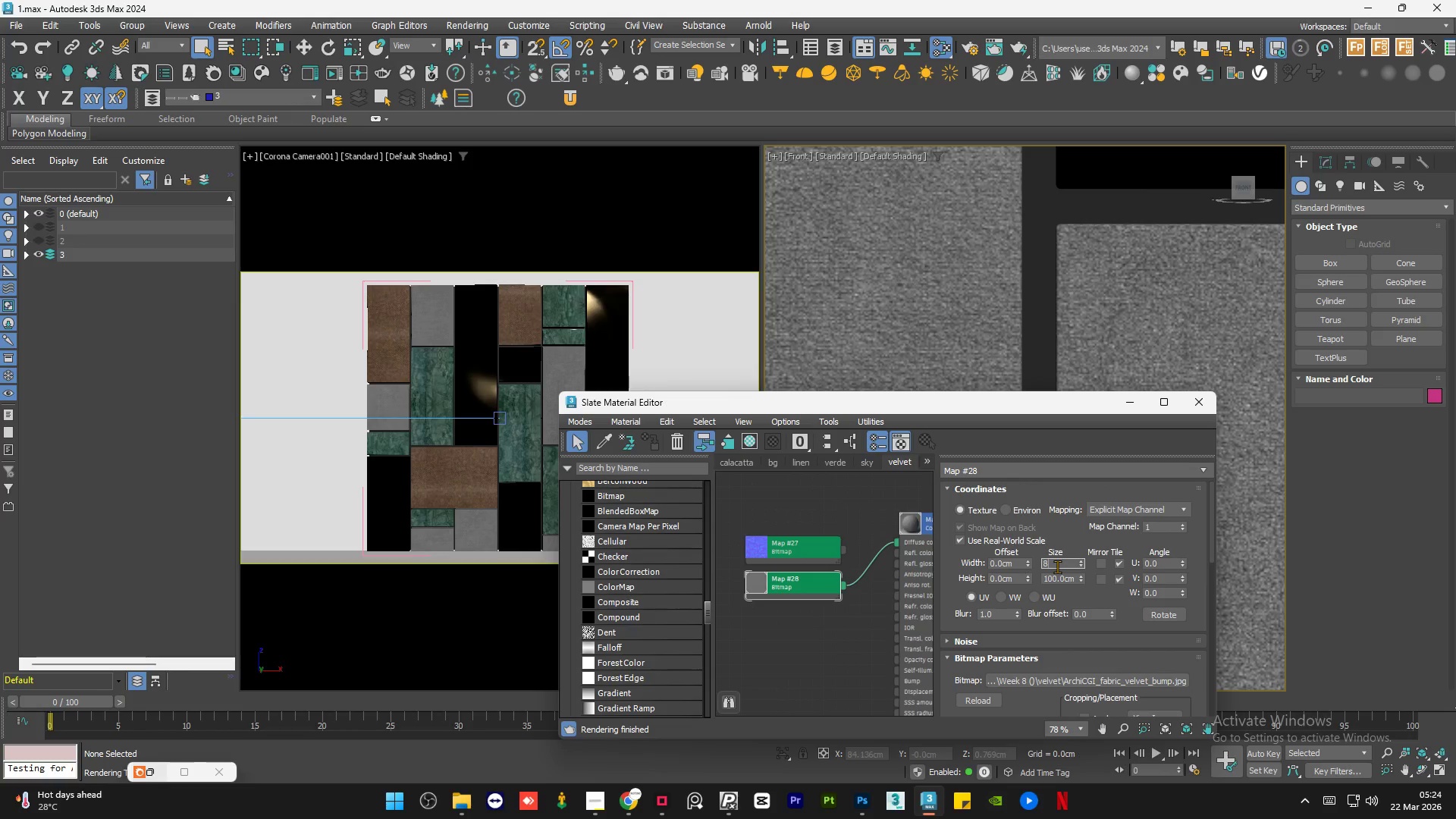 
key(Numpad0)
 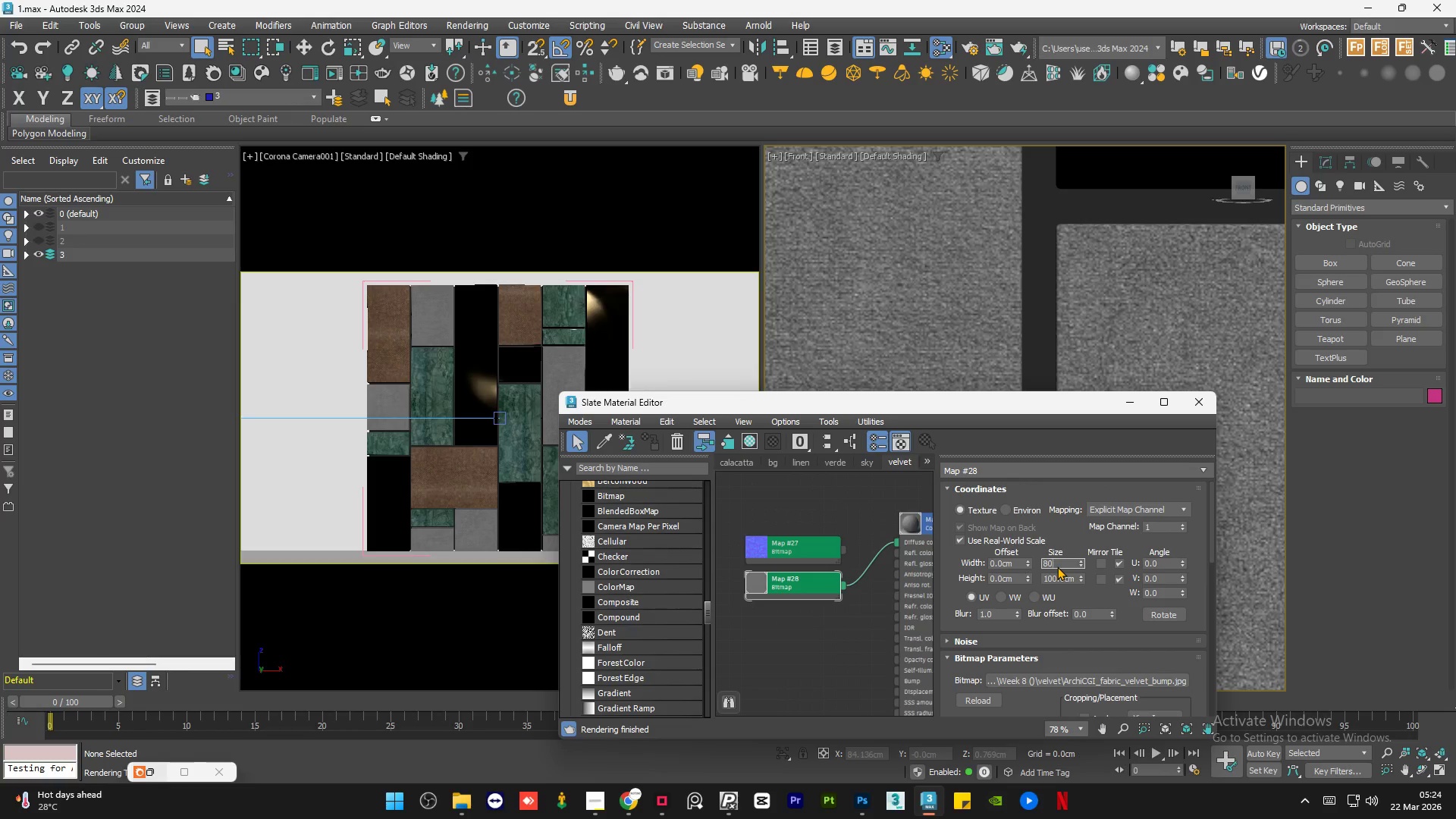 
key(NumpadEnter)
 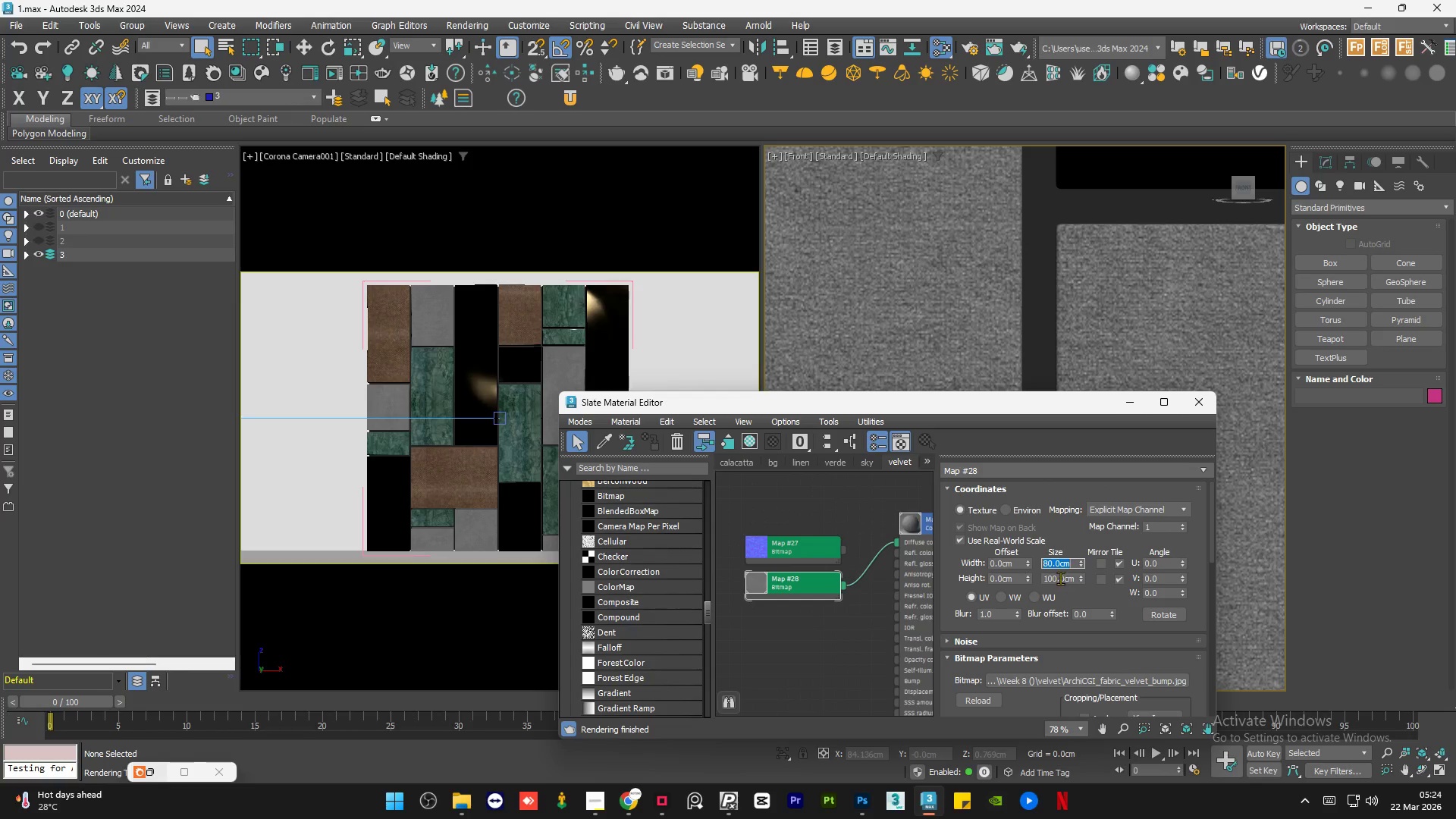 
scroll: coordinate [1020, 374], scroll_direction: up, amount: 1.0
 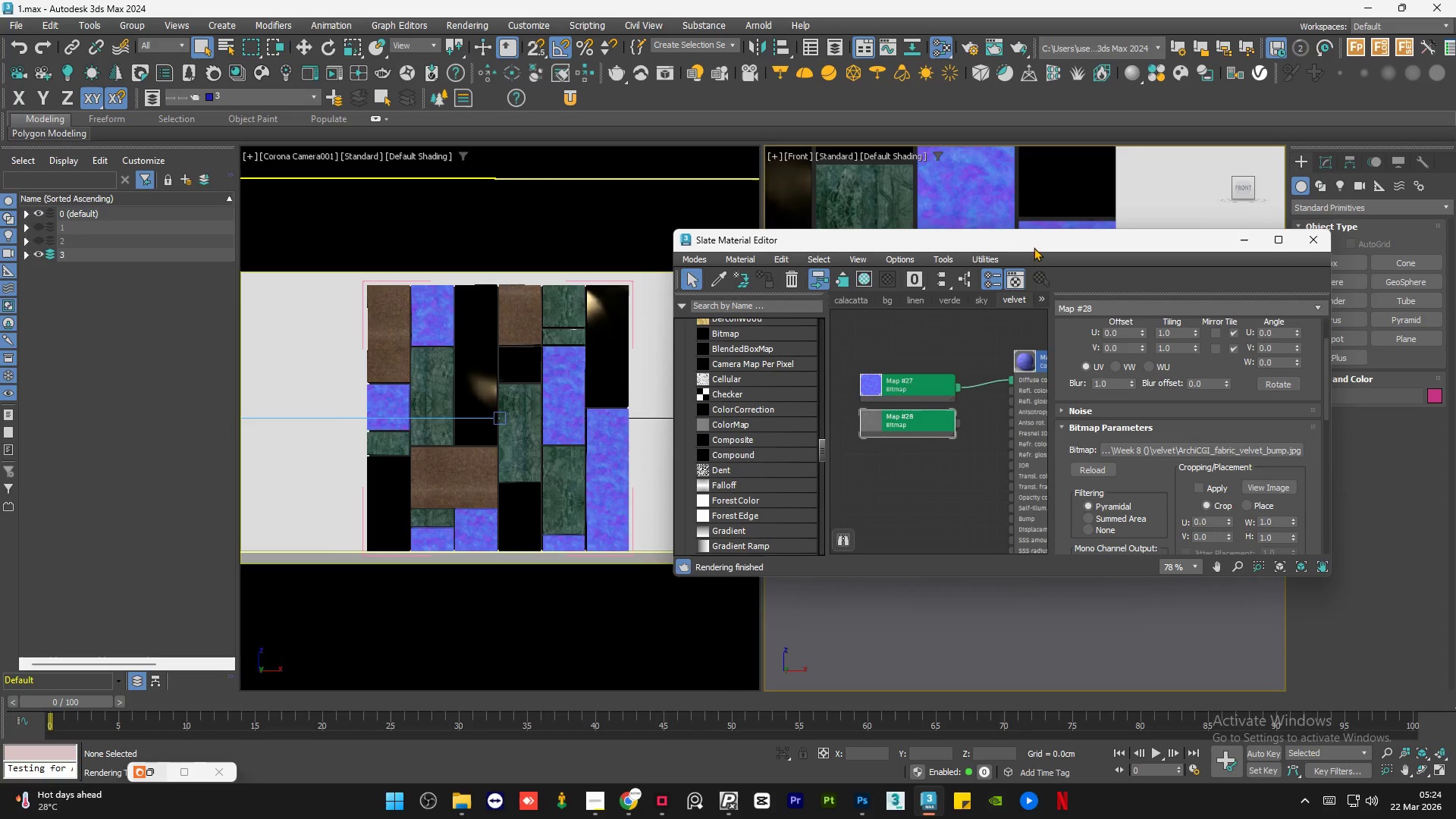 
double_click([1061, 576])
 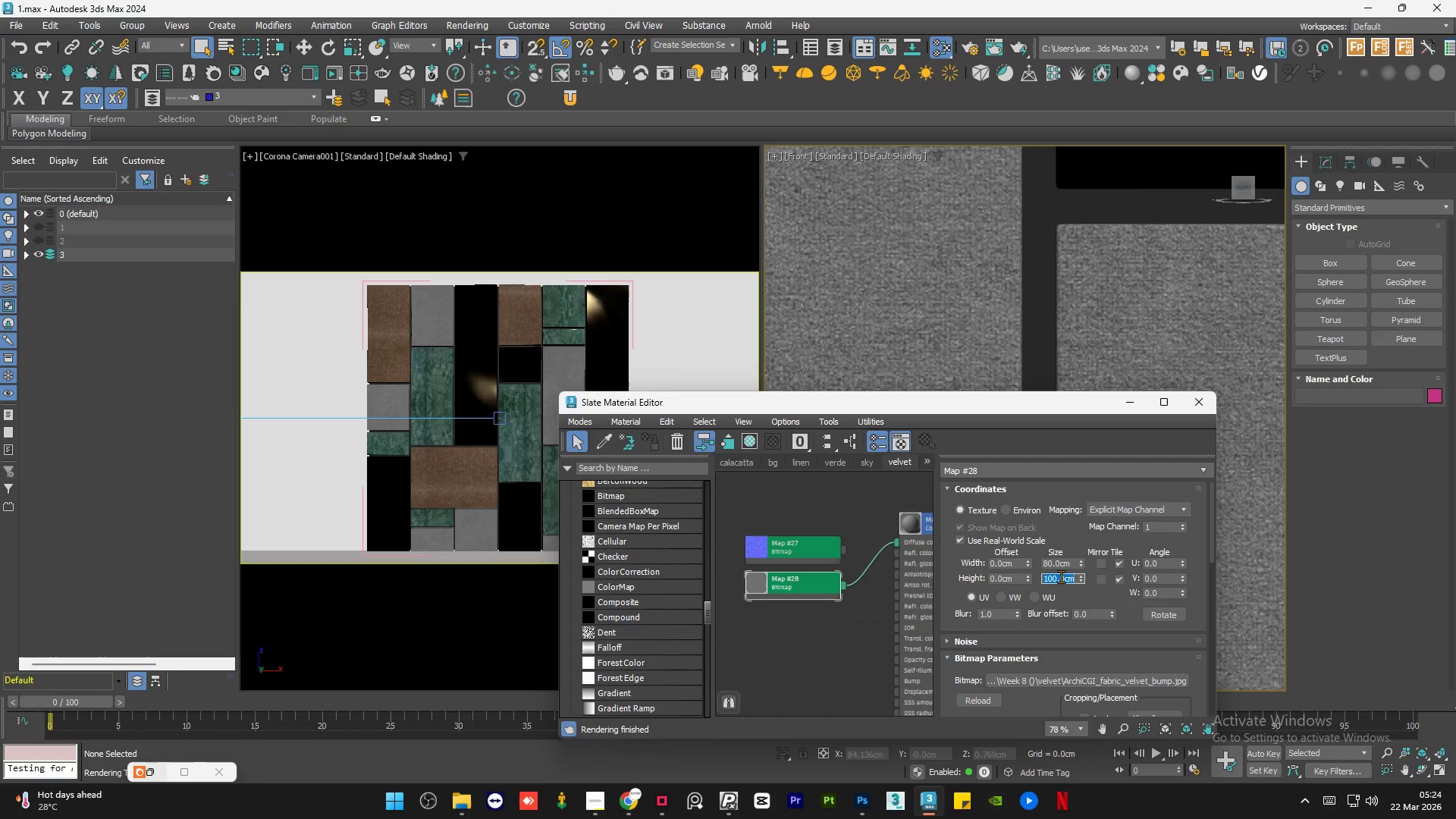 
key(Numpad8)
 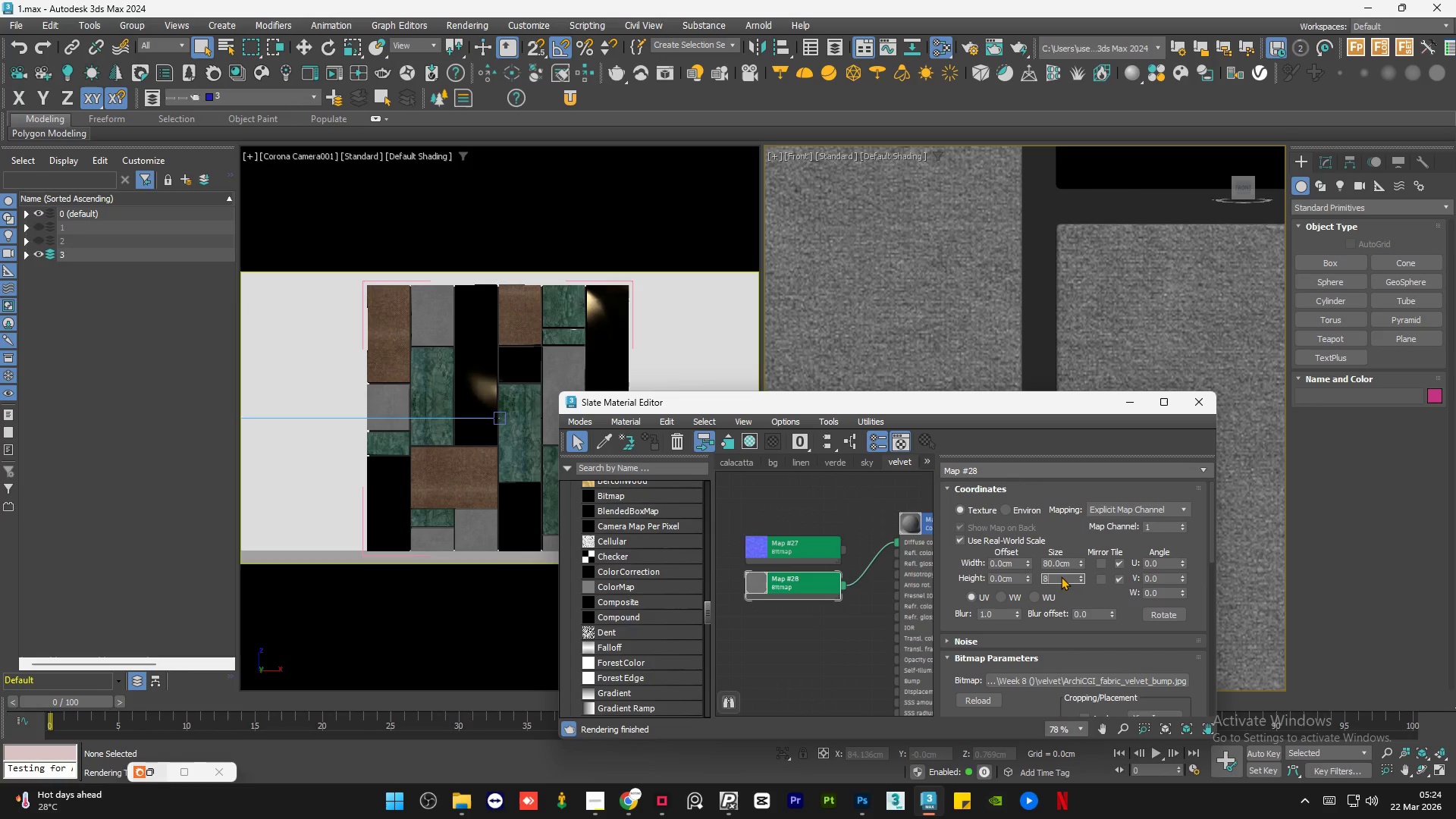 
key(Numpad0)
 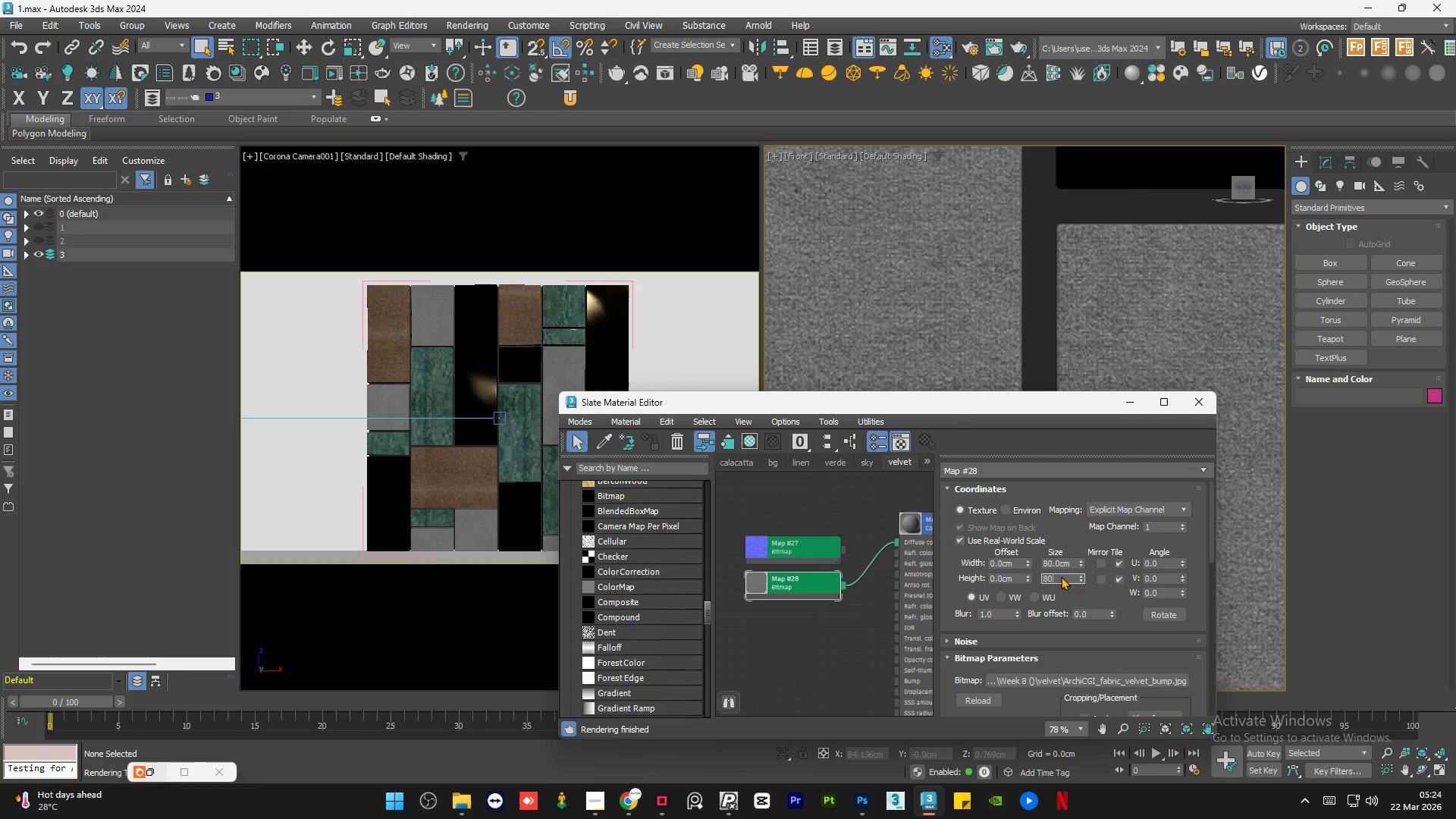 
key(NumpadEnter)
 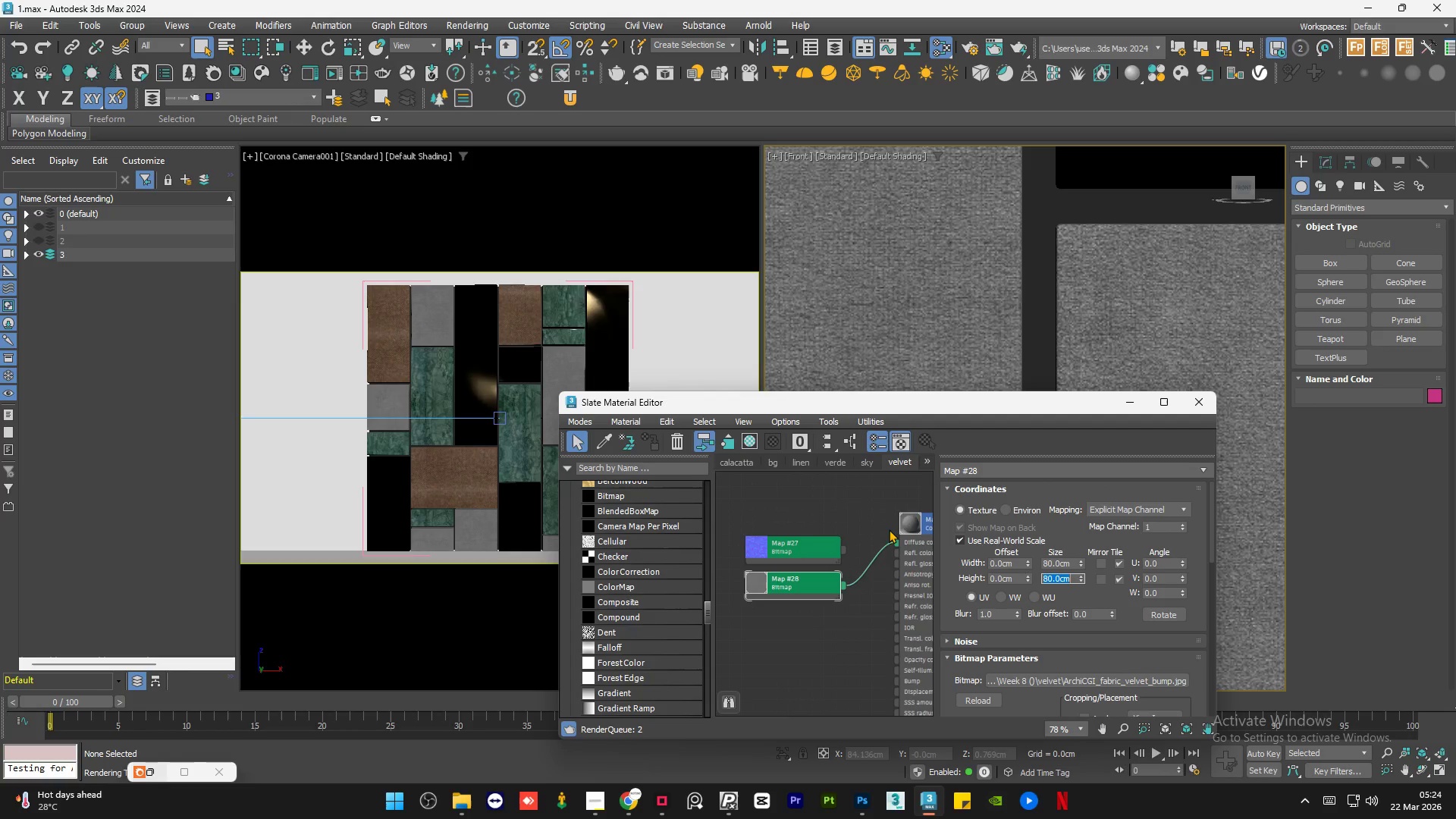 
left_click([834, 511])
 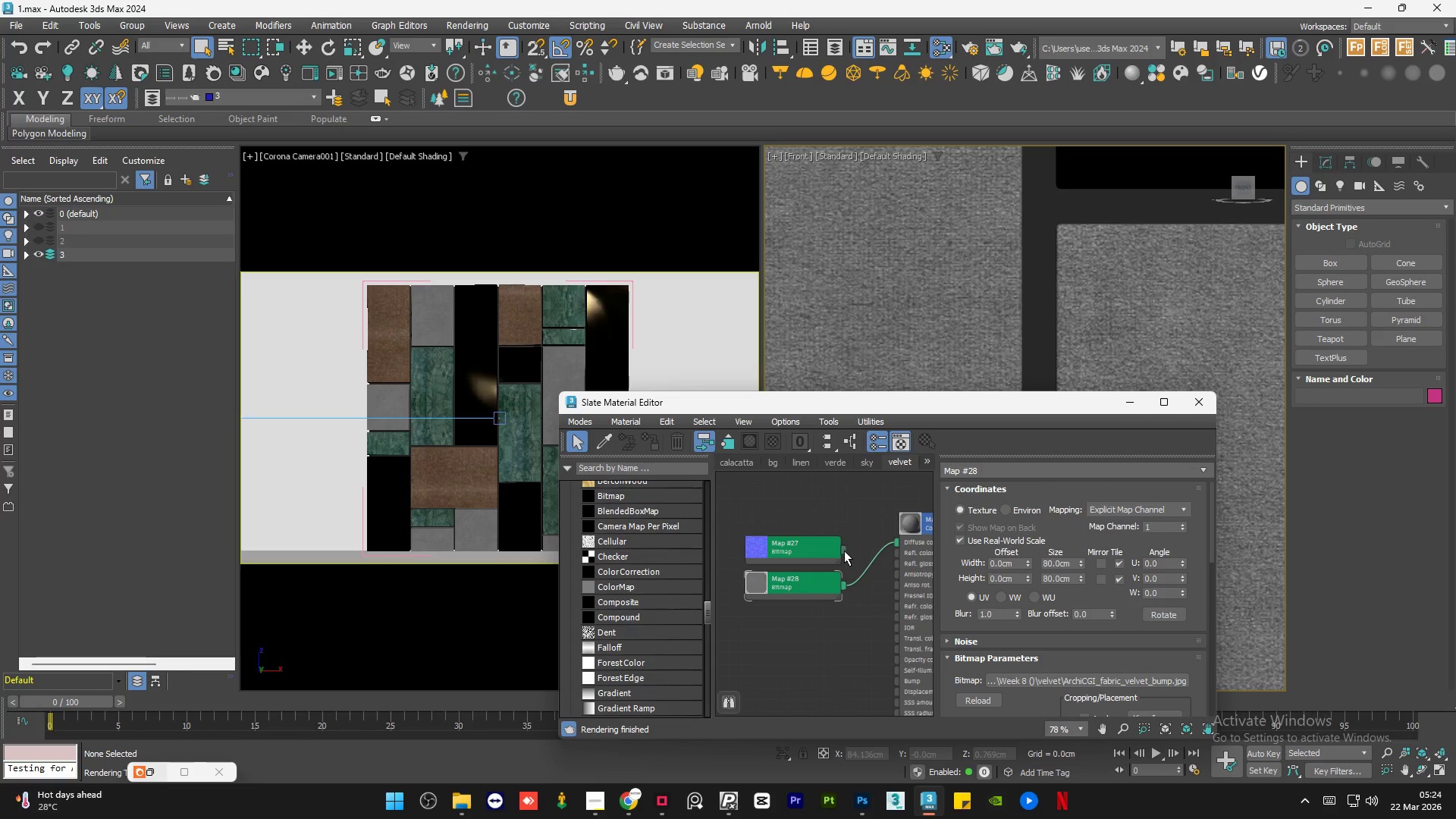 
scroll: coordinate [1027, 214], scroll_direction: up, amount: 6.0
 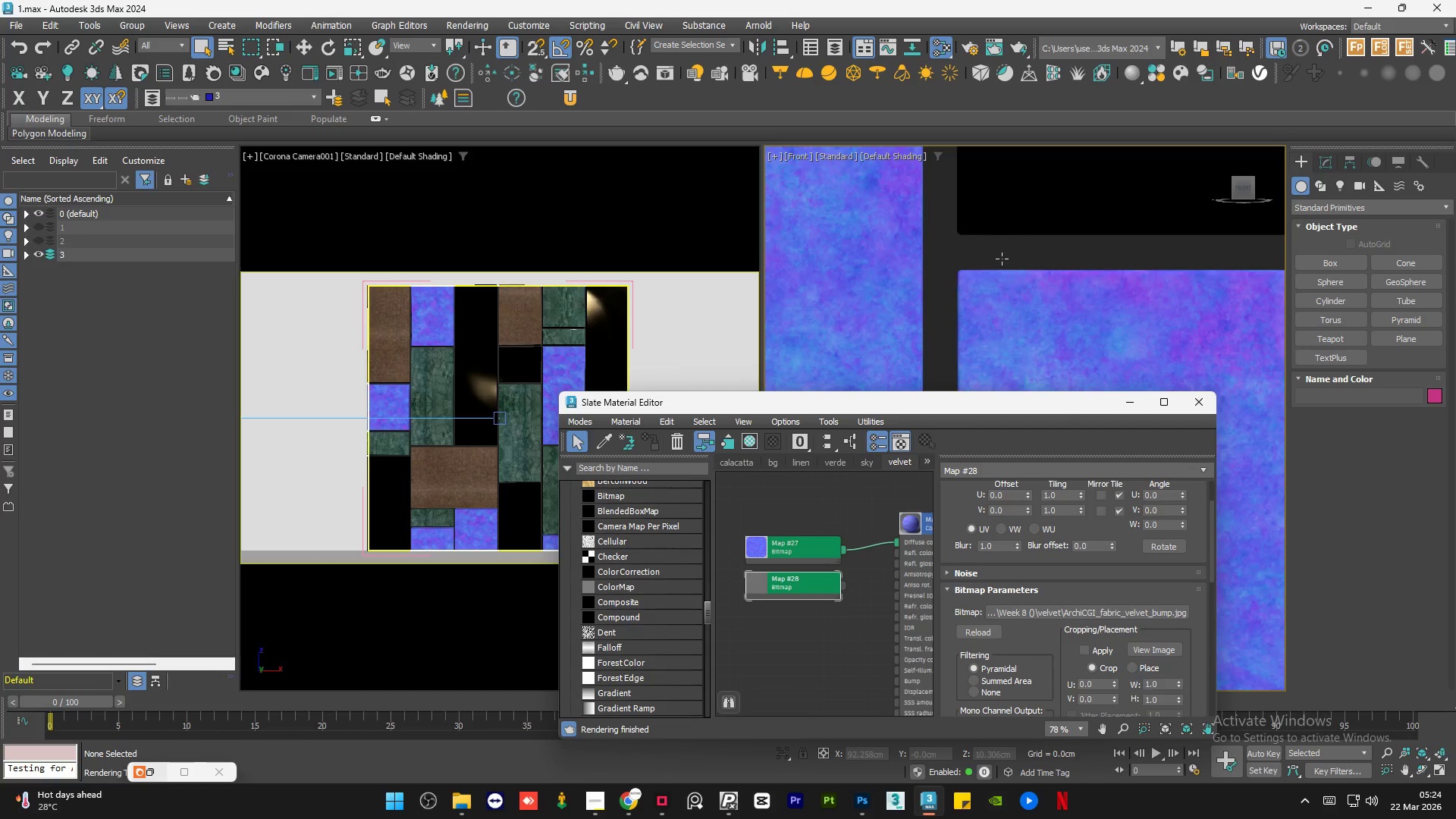 
left_click_drag(start_coordinate=[843, 551], to_coordinate=[896, 541])
 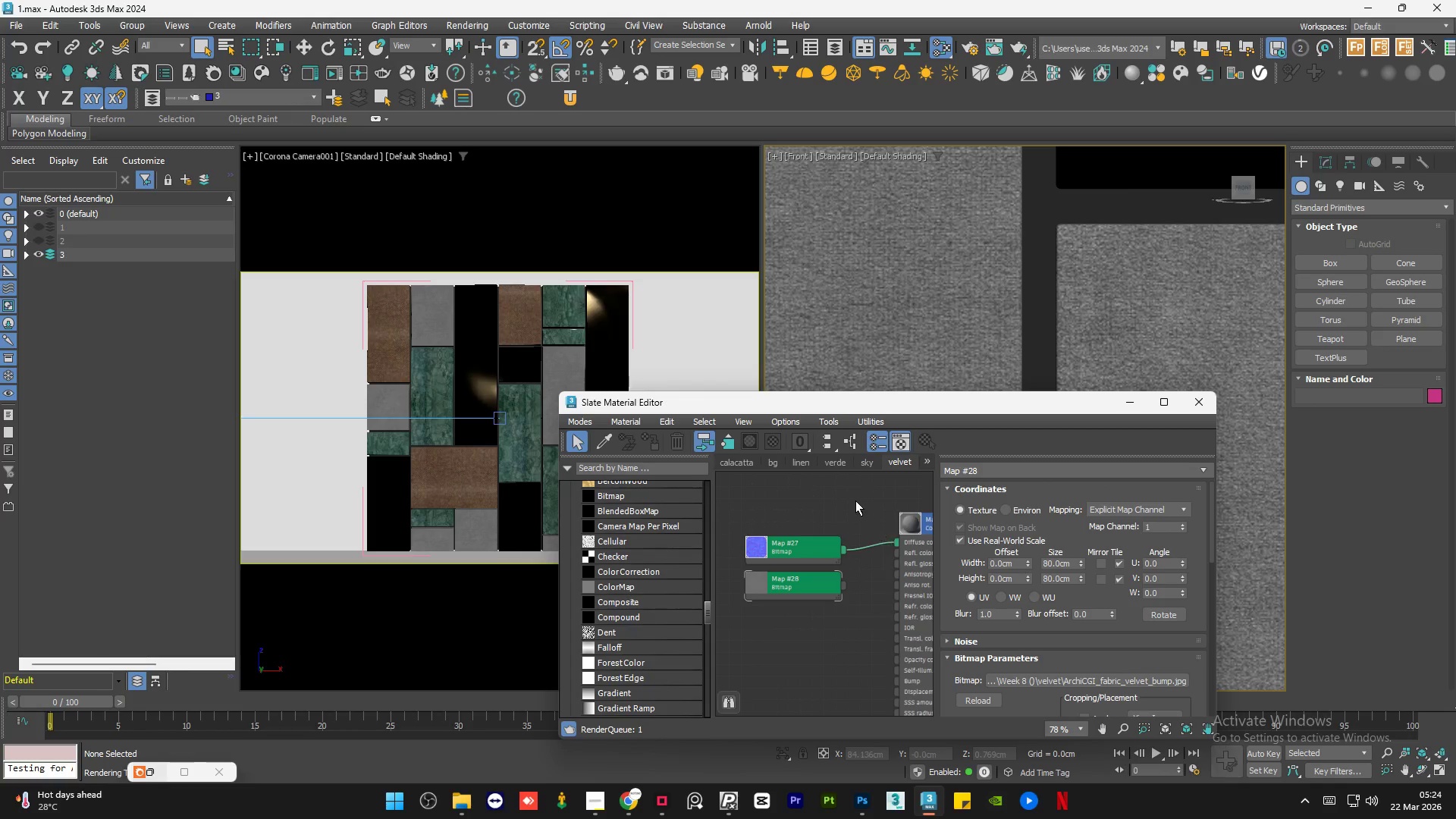 
scroll: coordinate [899, 284], scroll_direction: none, amount: 0.0
 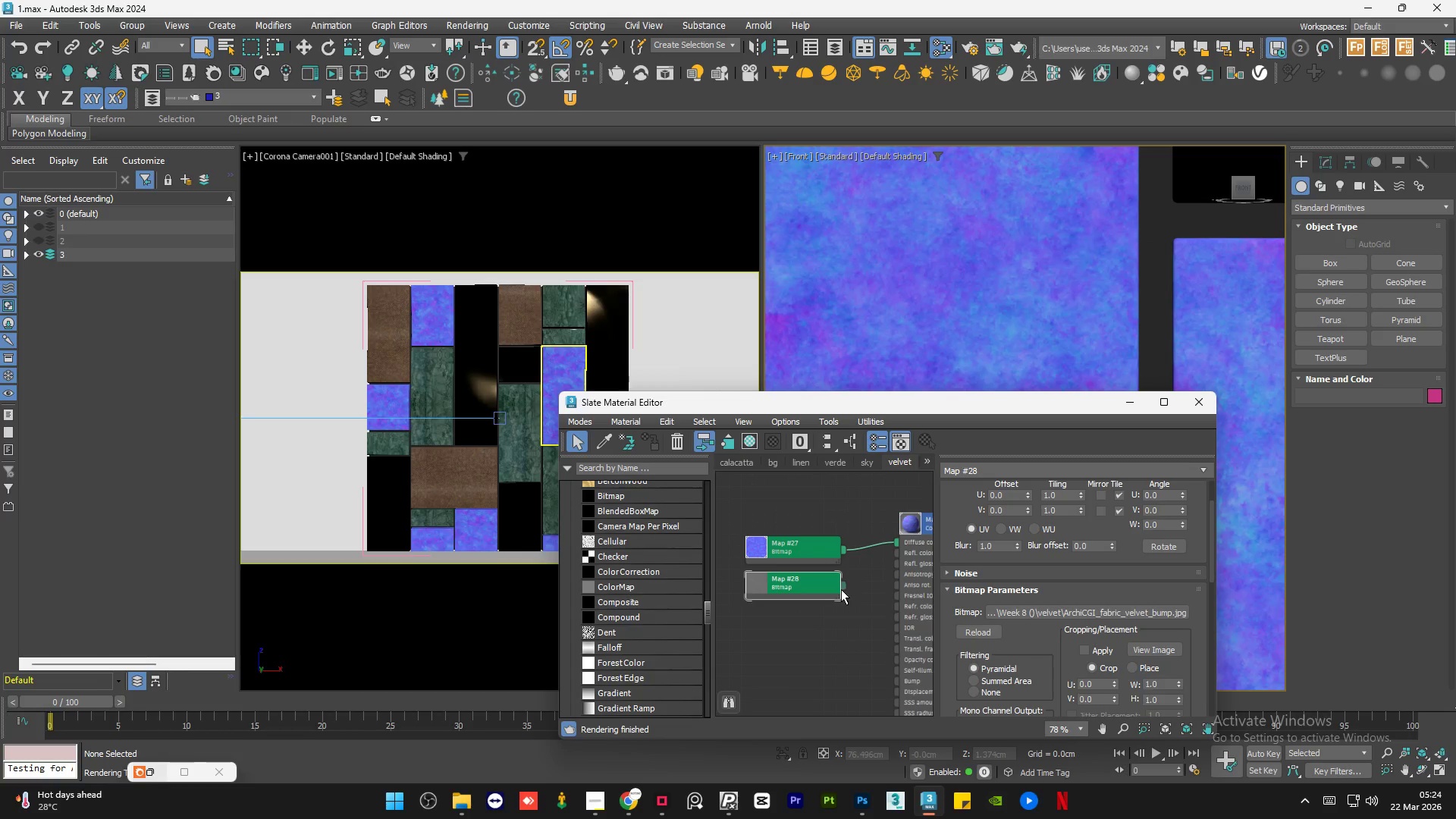 
left_click([855, 500])
 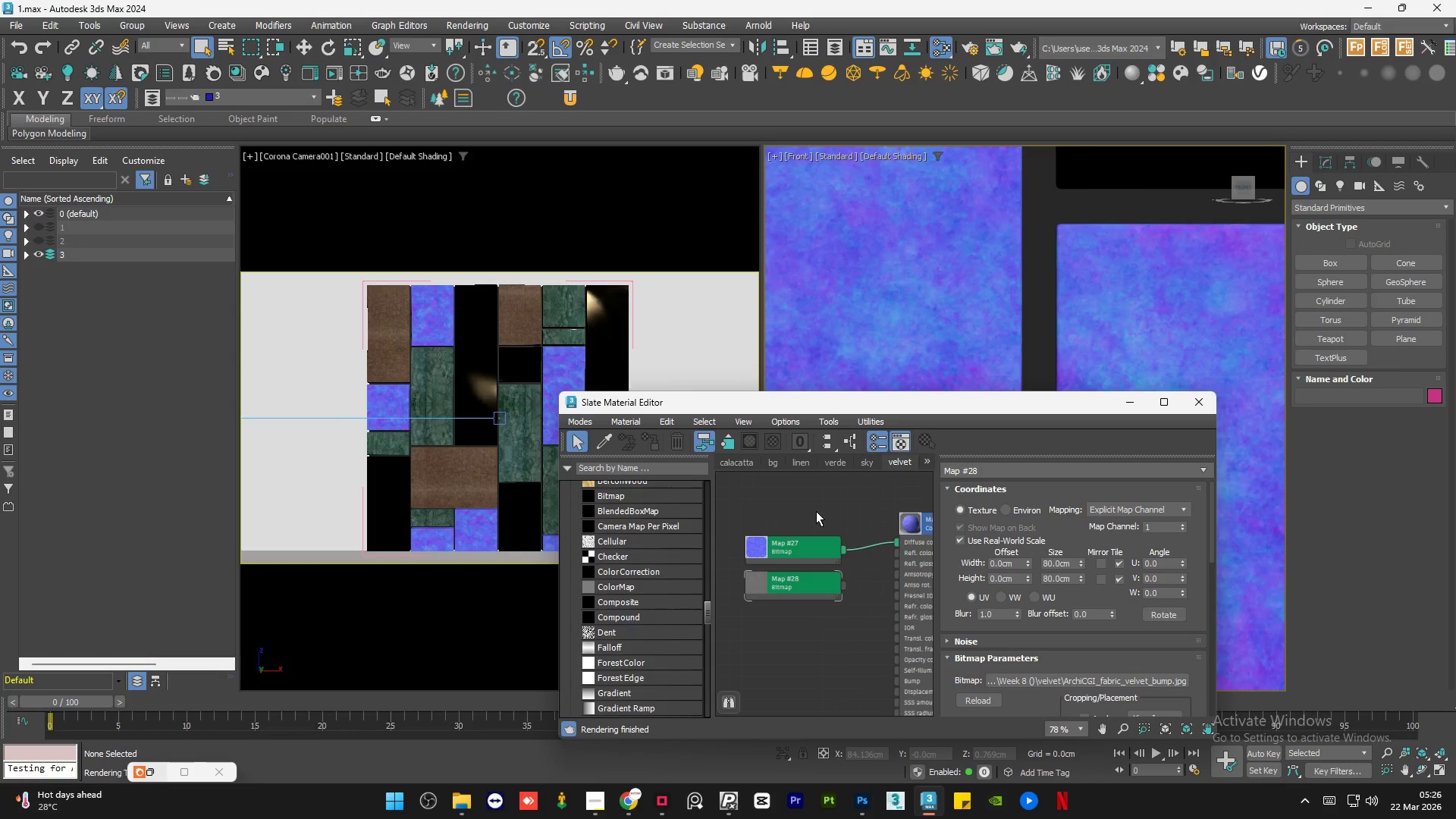 
scroll: coordinate [918, 191], scroll_direction: down, amount: 7.0
 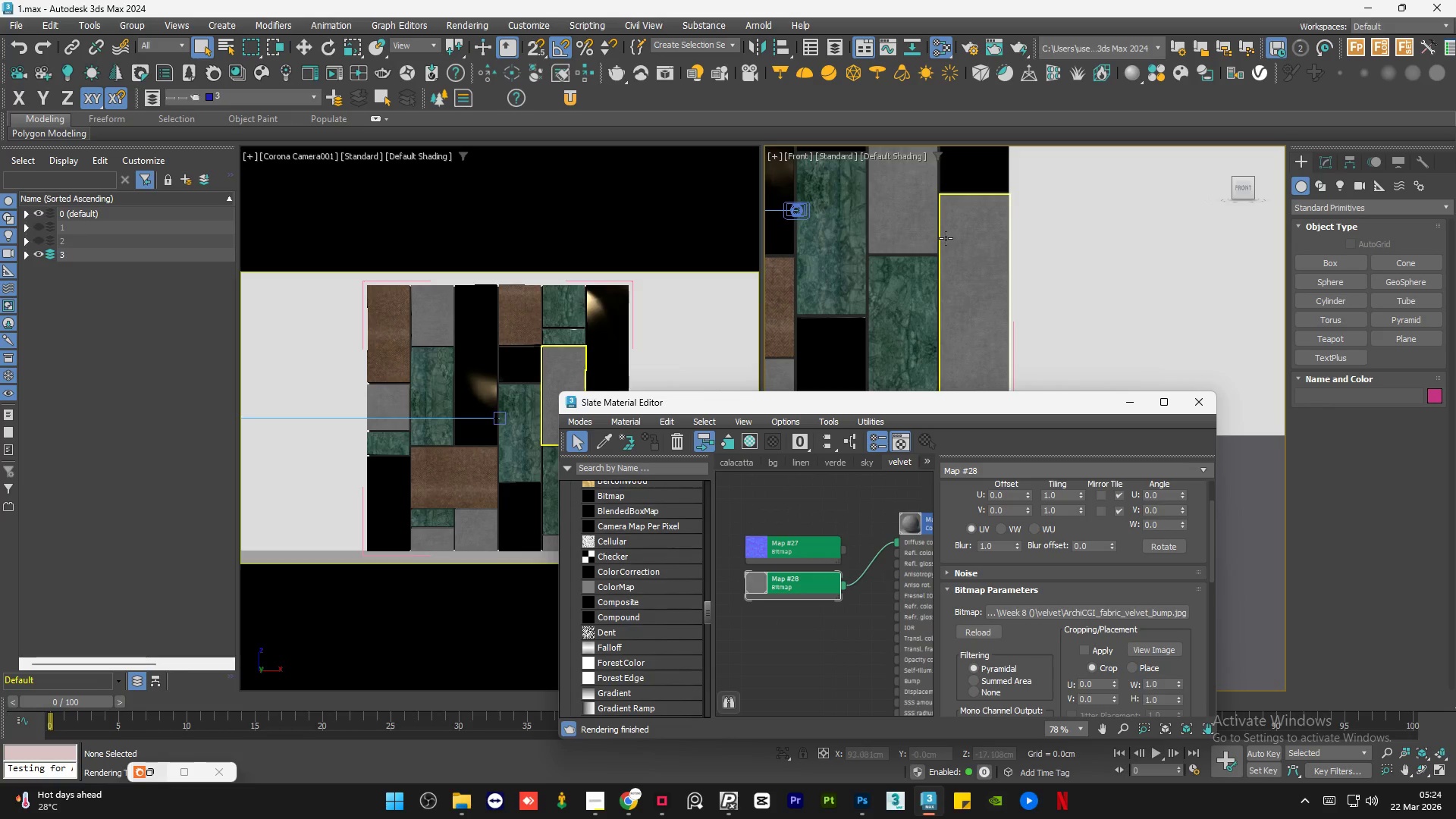 
scroll: coordinate [1006, 309], scroll_direction: up, amount: 8.0
 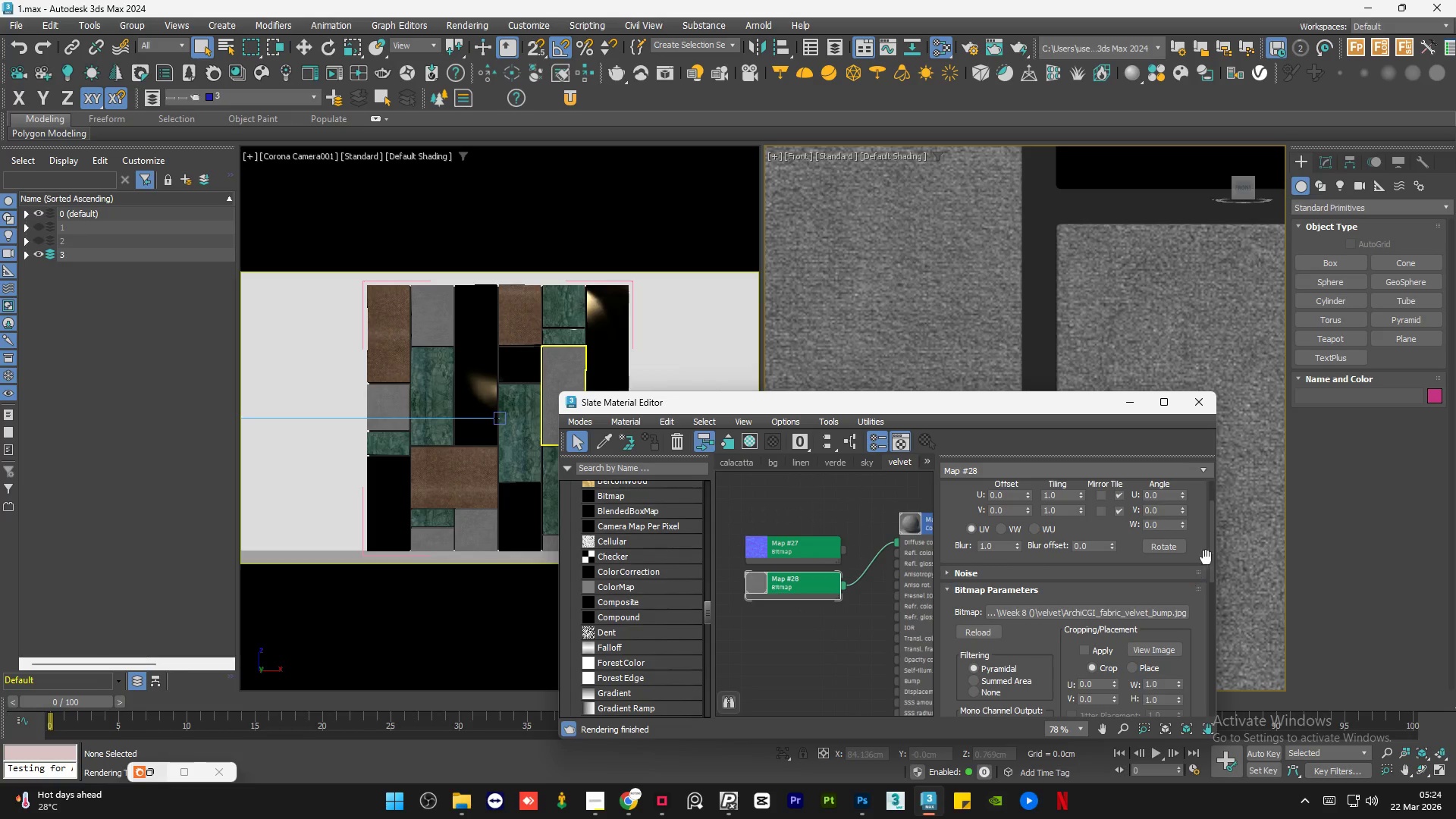 
wait(90.34)
 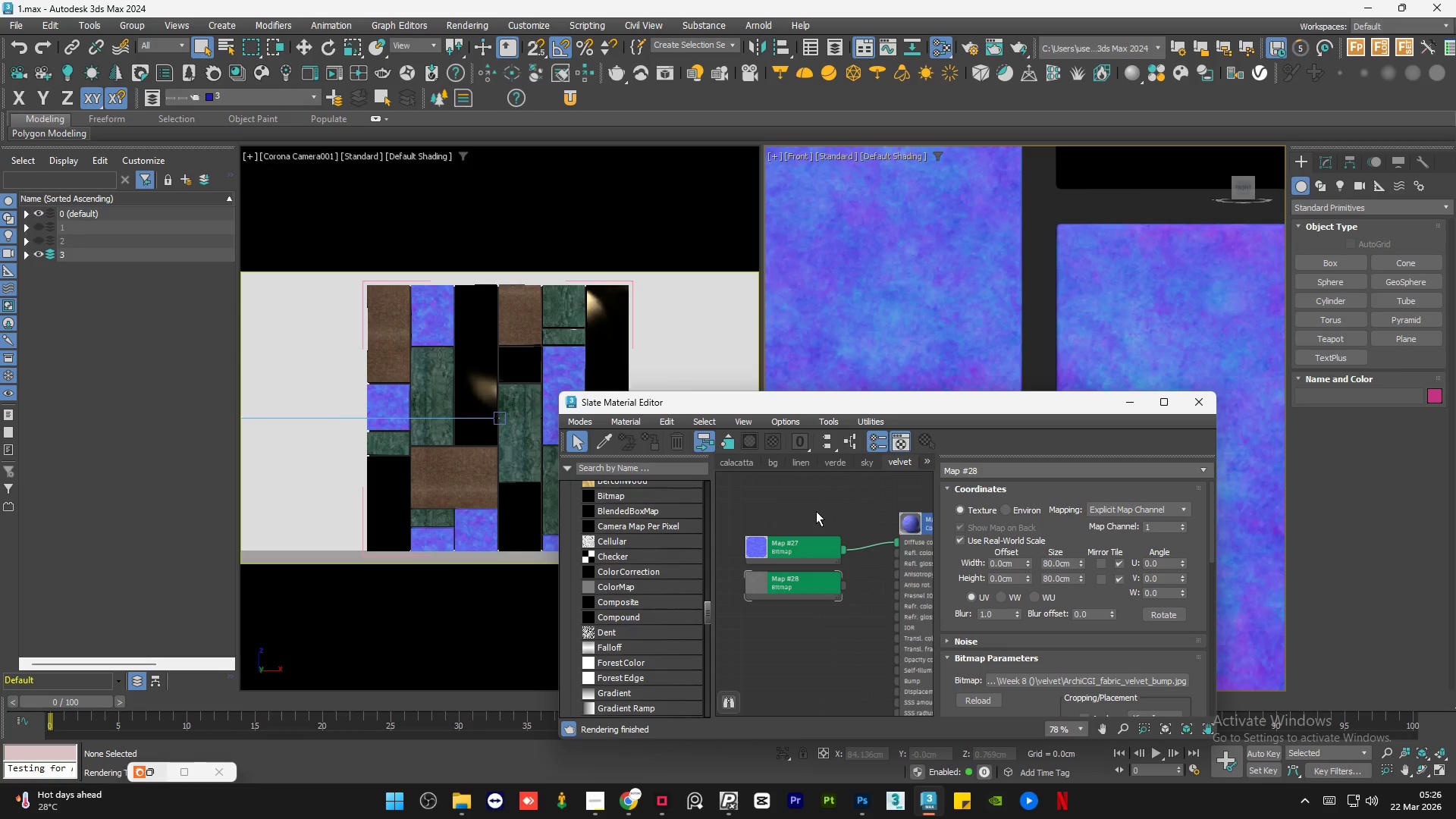 
left_click([830, 491])
 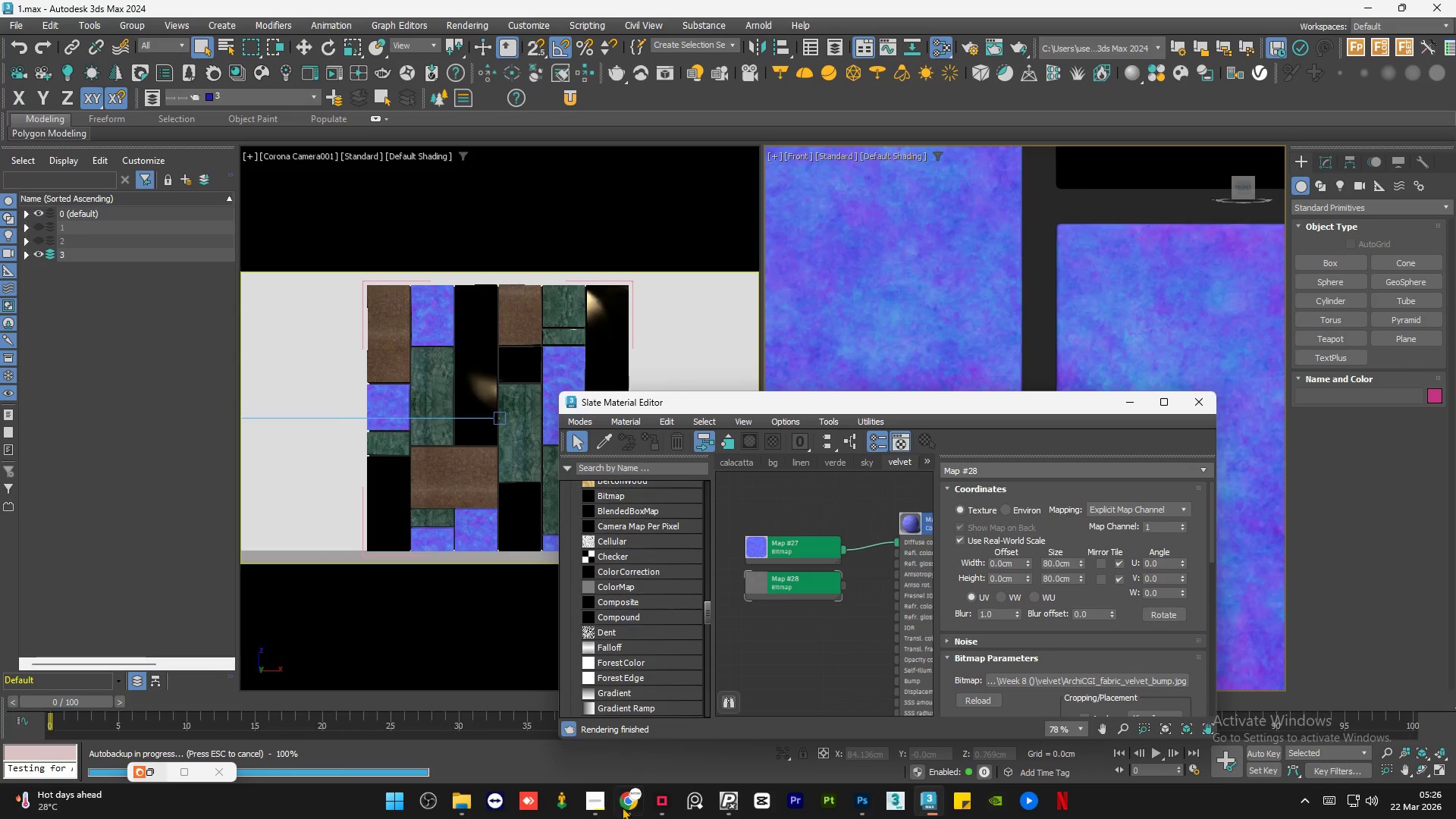 
left_click([622, 807])
 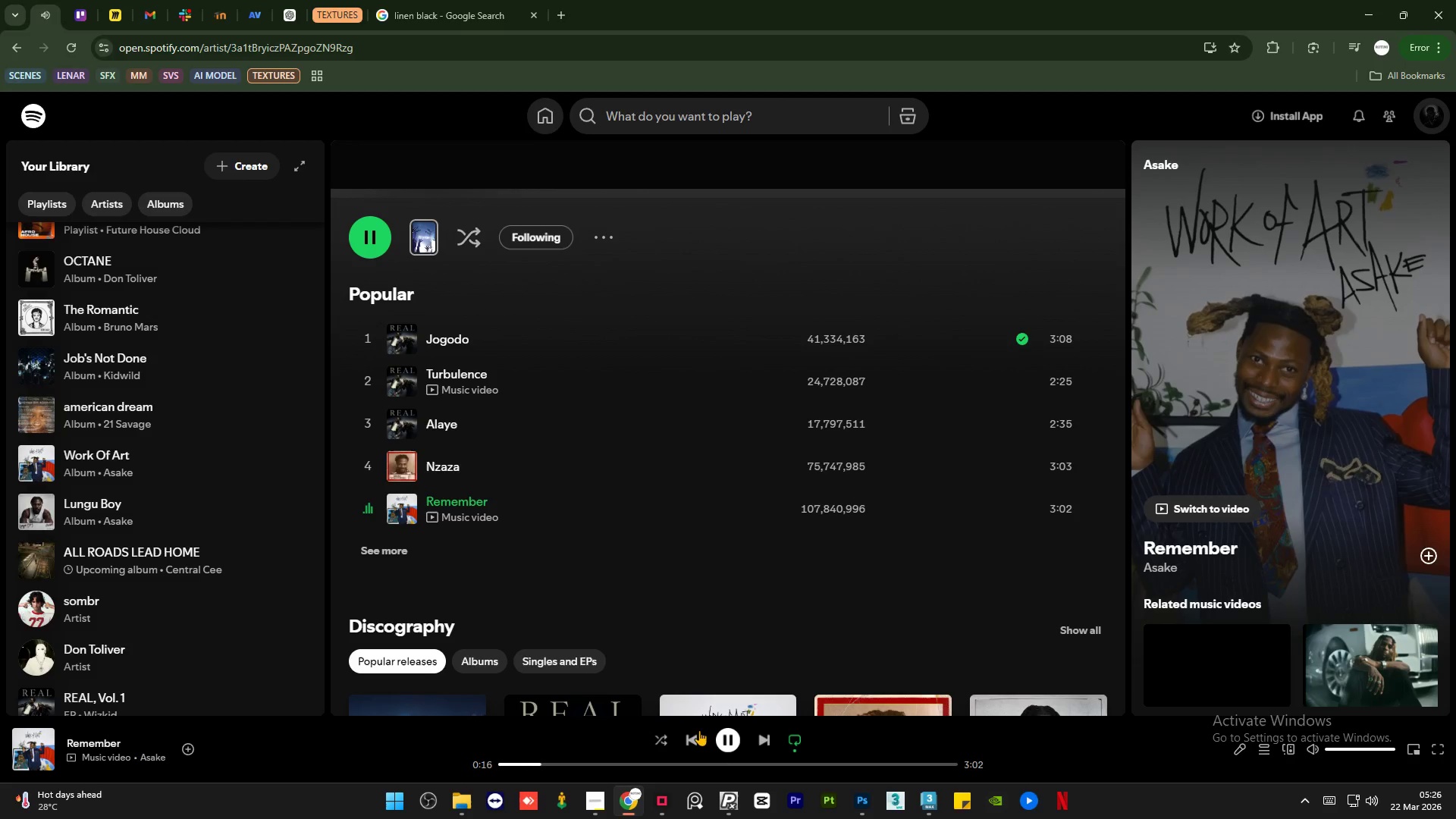 
left_click([695, 731])
 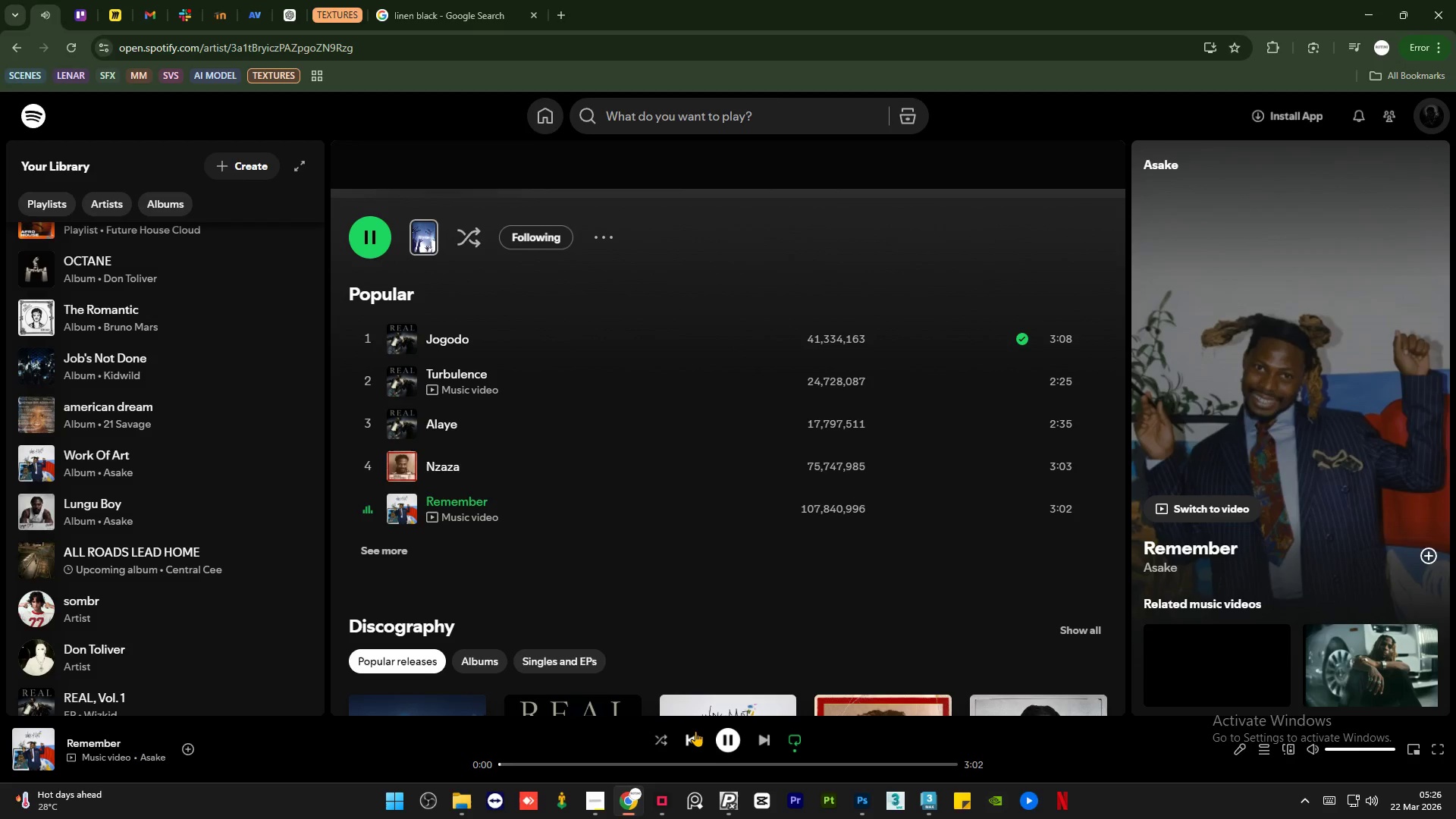 
left_click([695, 731])
 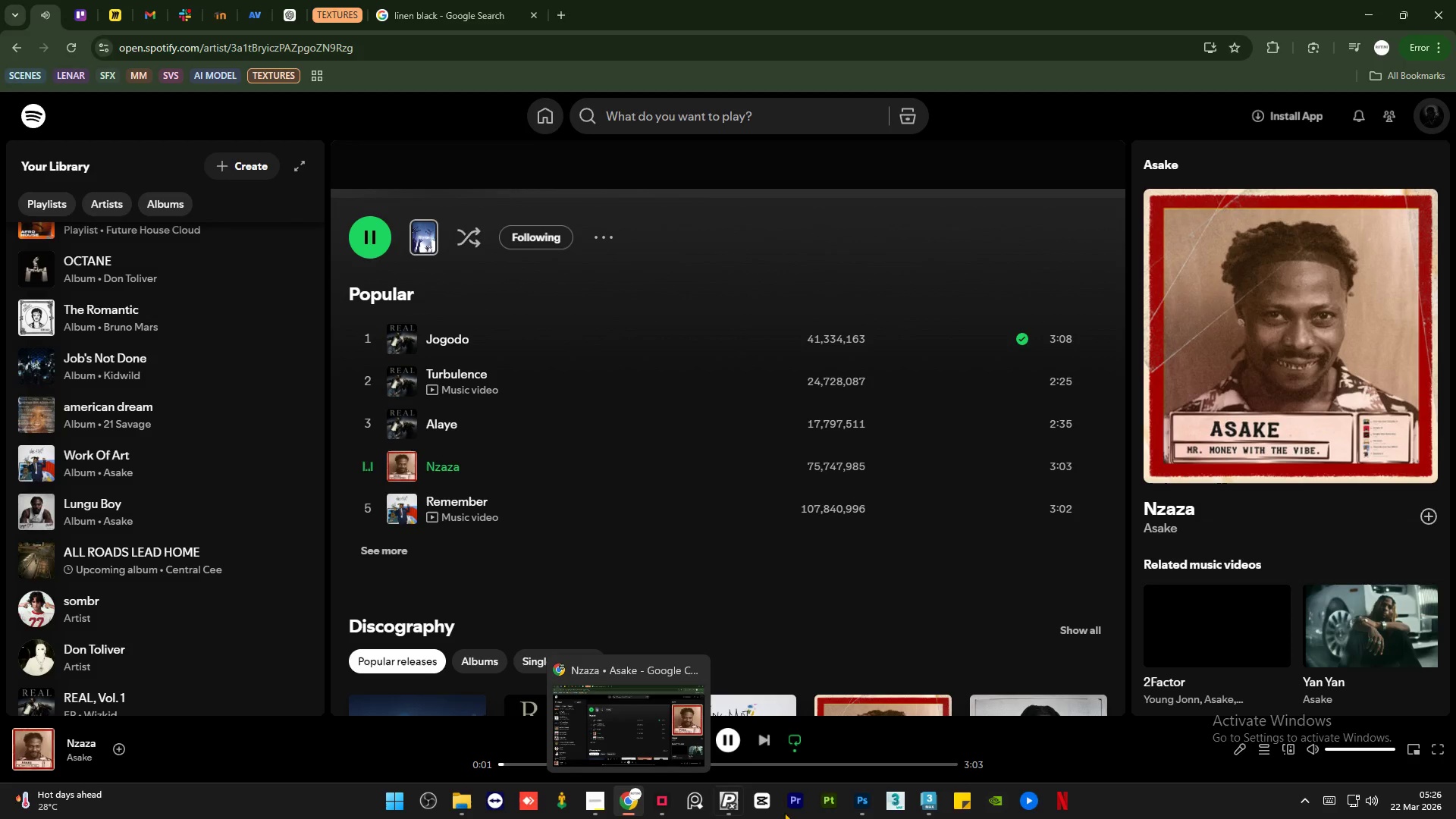 
left_click([921, 809])
 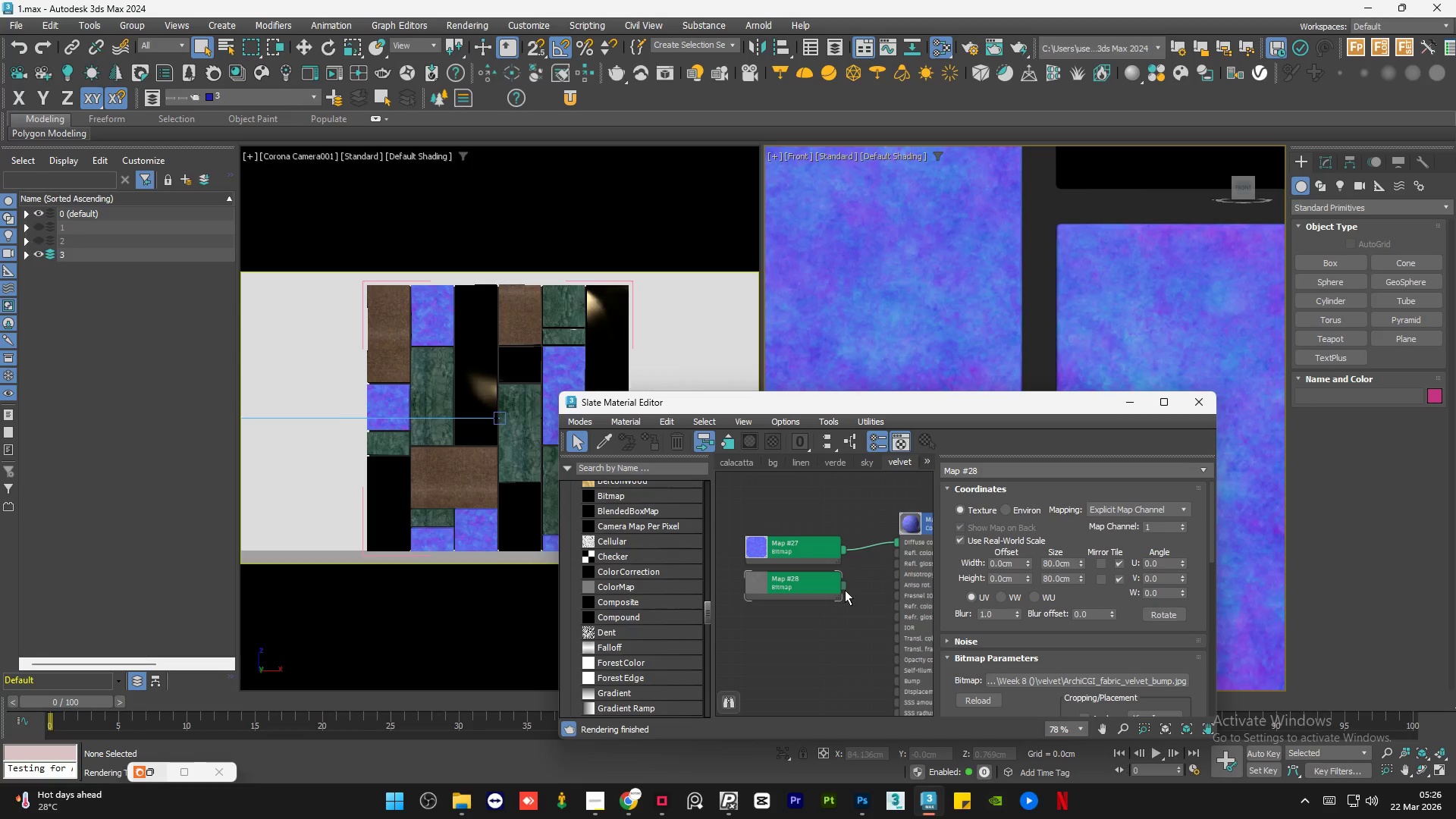 
left_click([665, 473])
 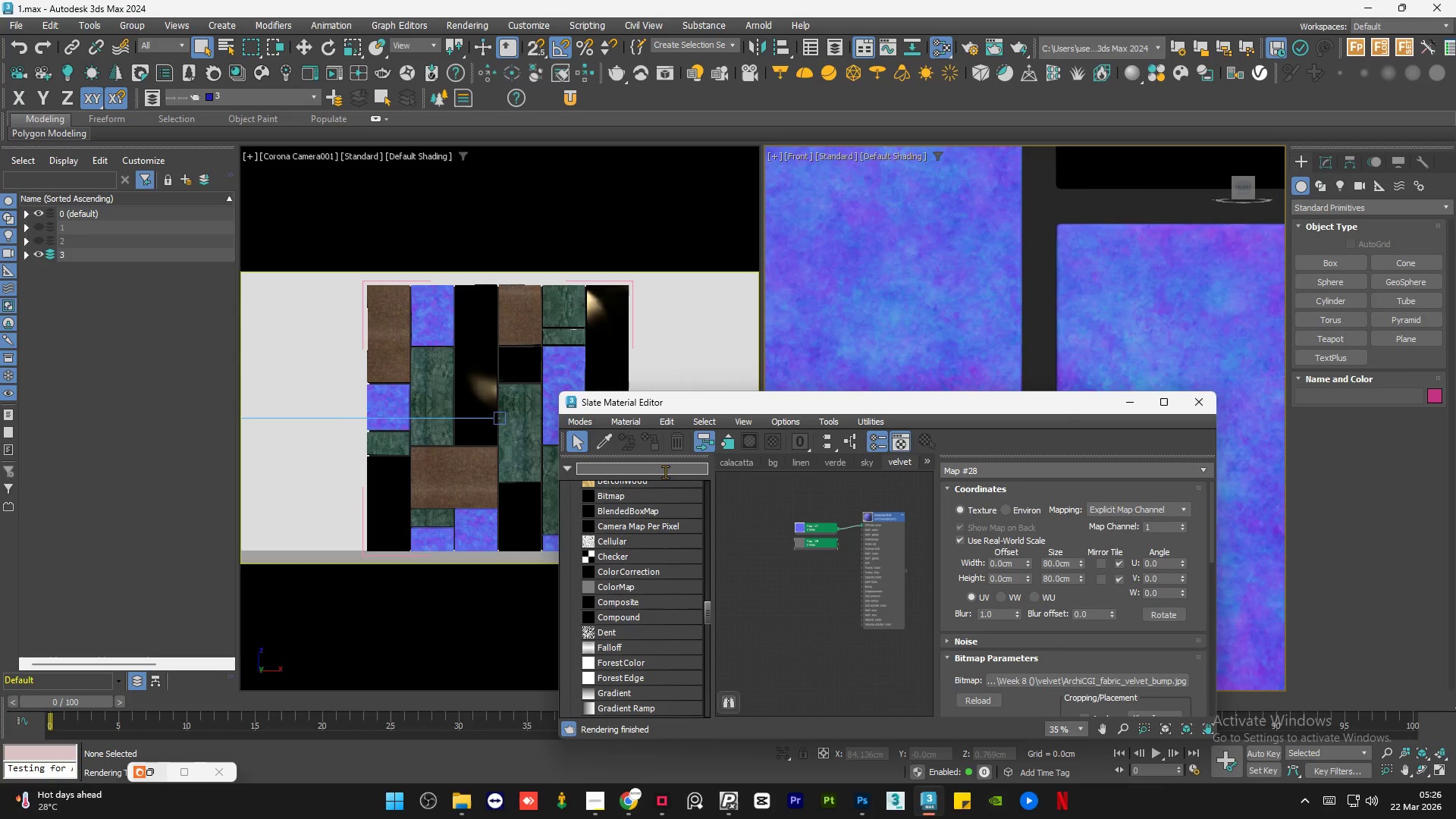 
type(bump)
 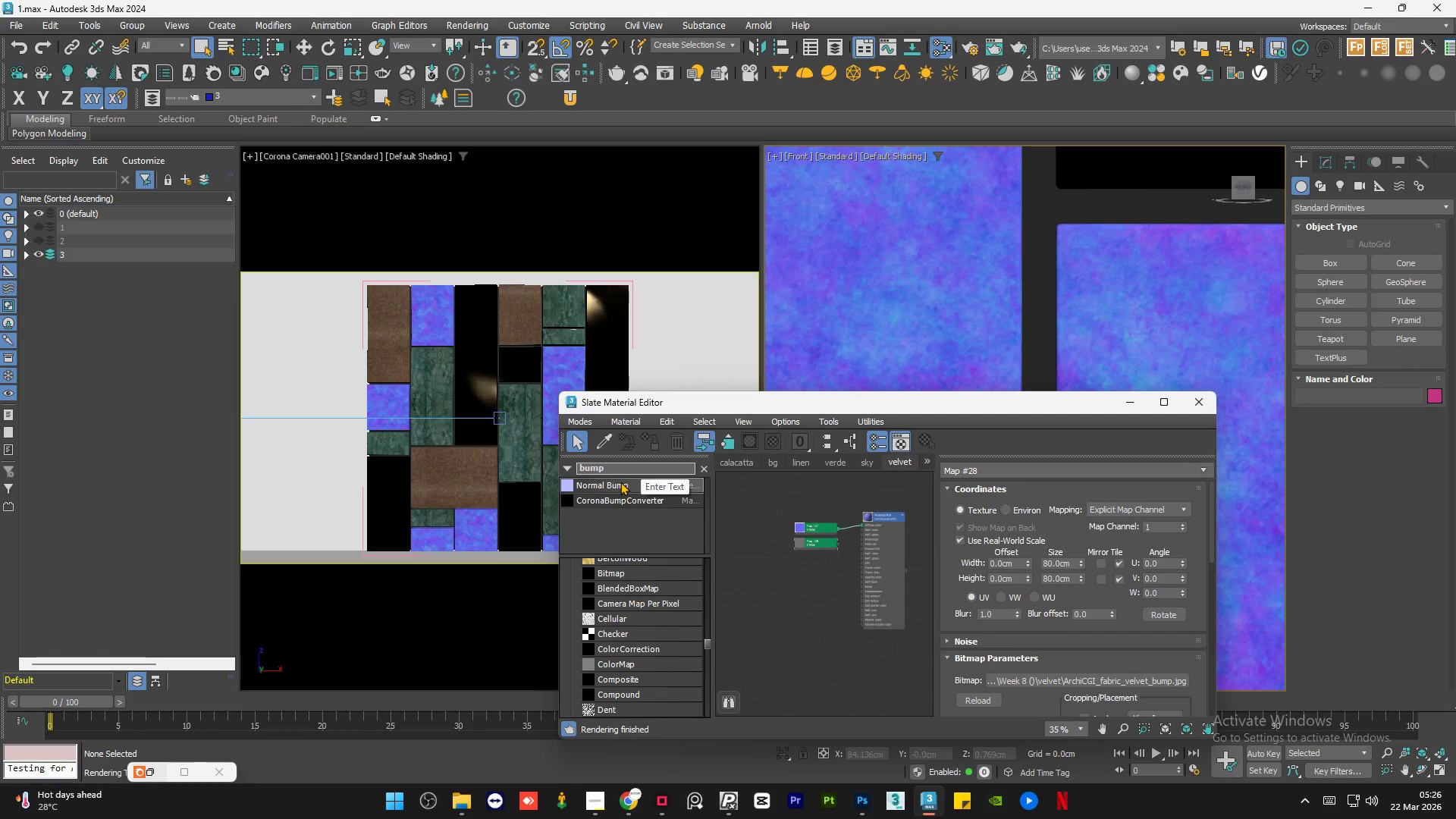 
left_click_drag(start_coordinate=[618, 488], to_coordinate=[786, 578])
 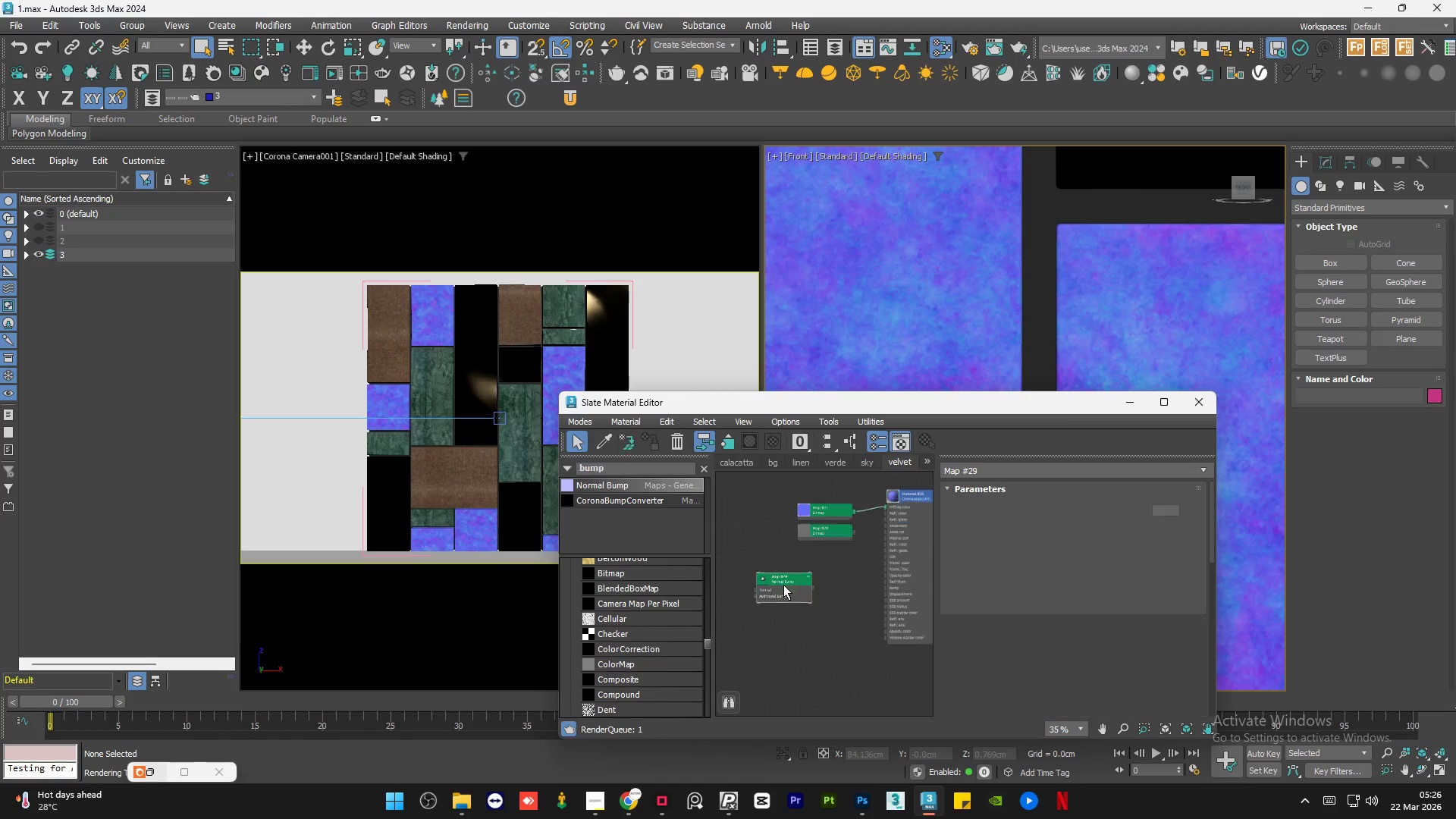 
left_click_drag(start_coordinate=[768, 585], to_coordinate=[819, 554])
 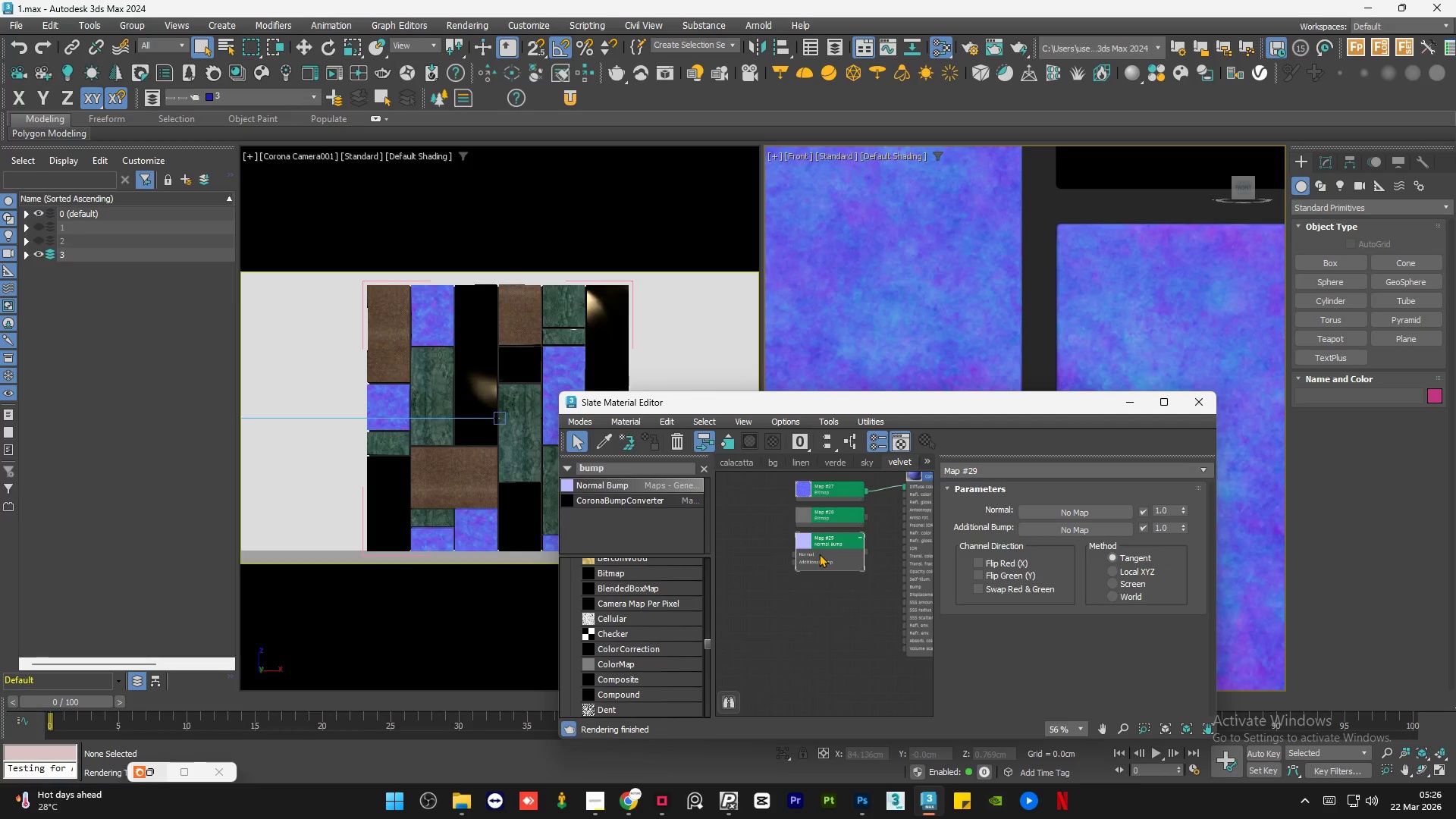 
double_click([819, 554])
 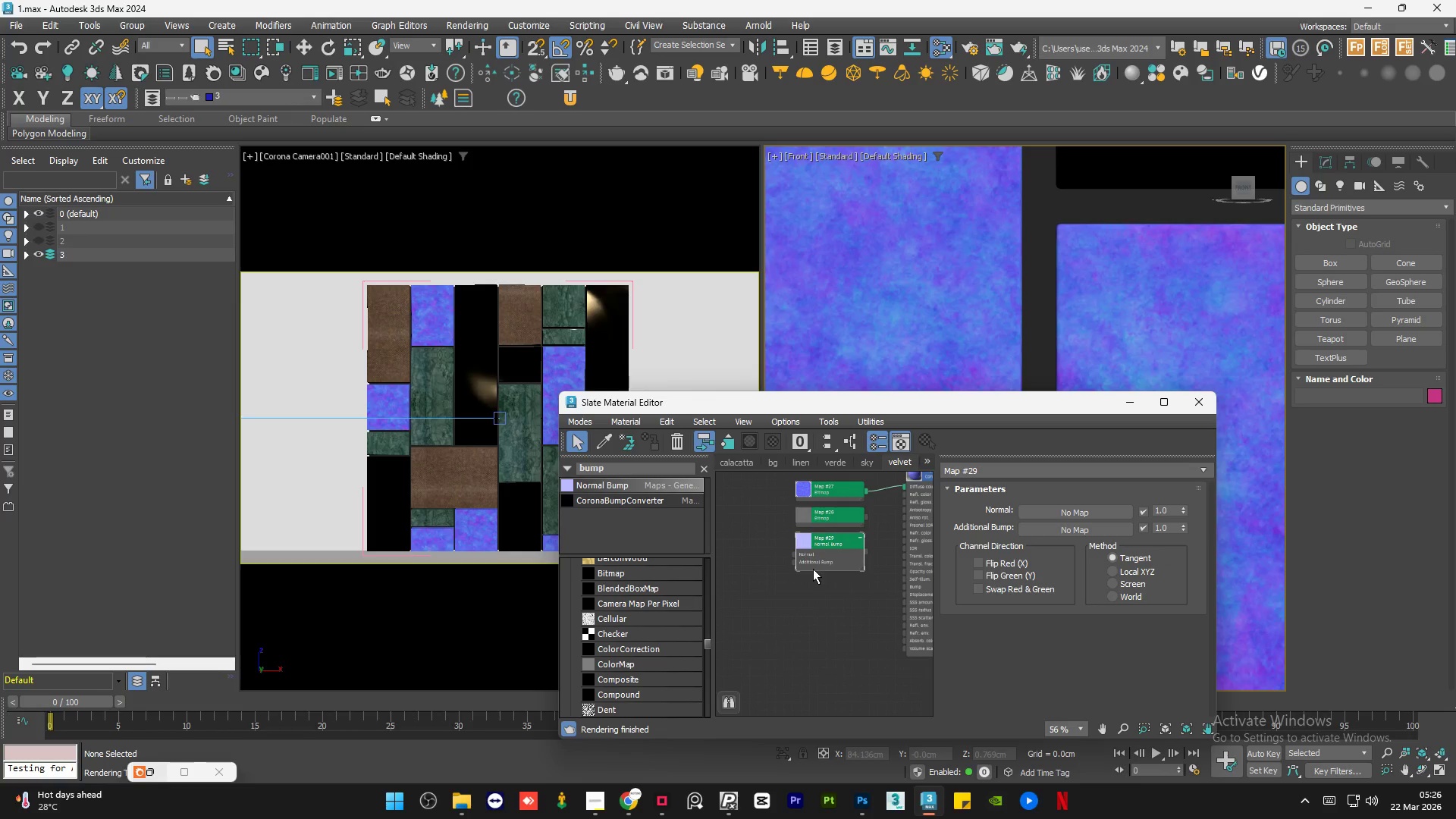 
left_click([807, 592])
 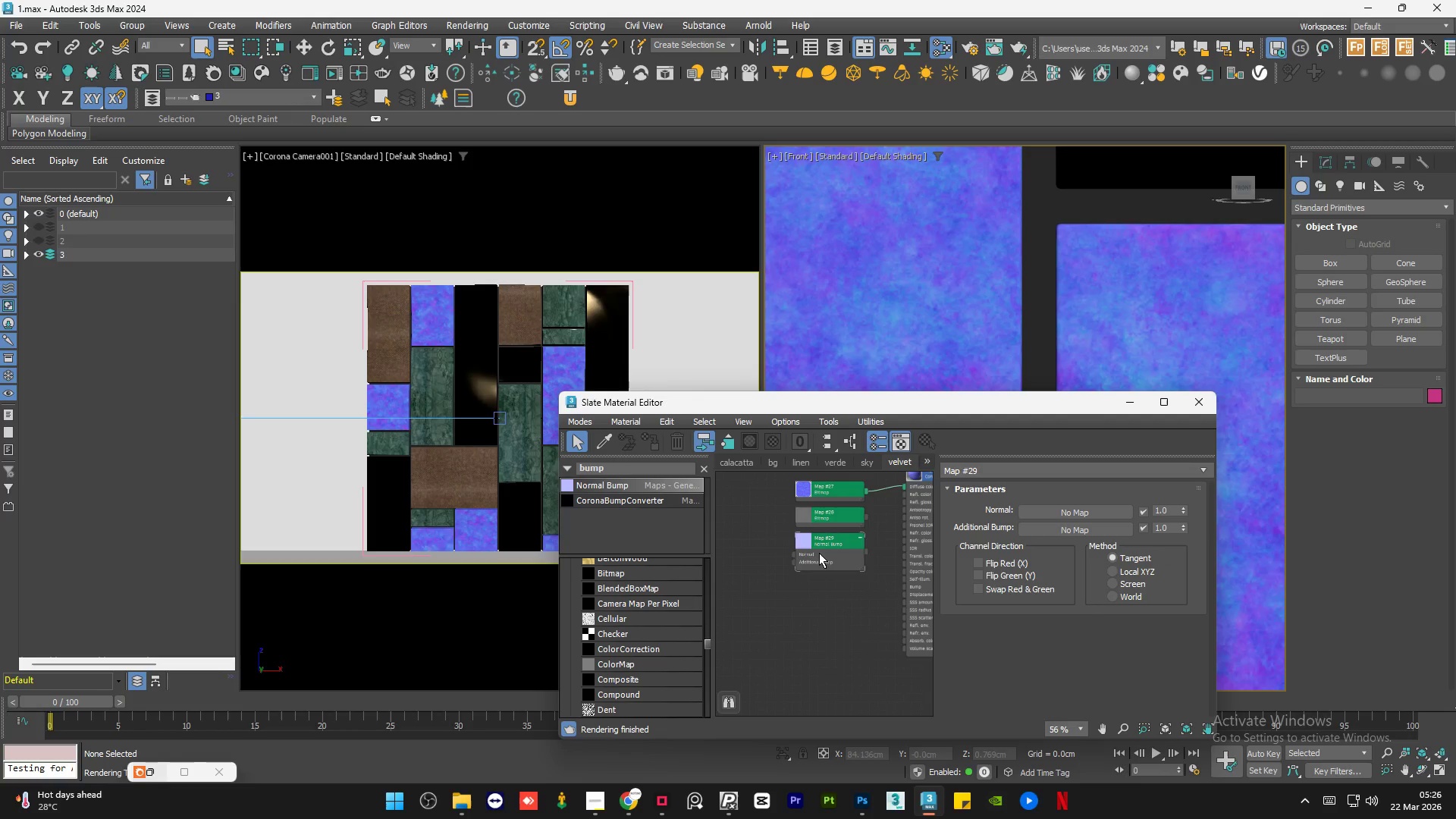 
double_click([819, 553])
 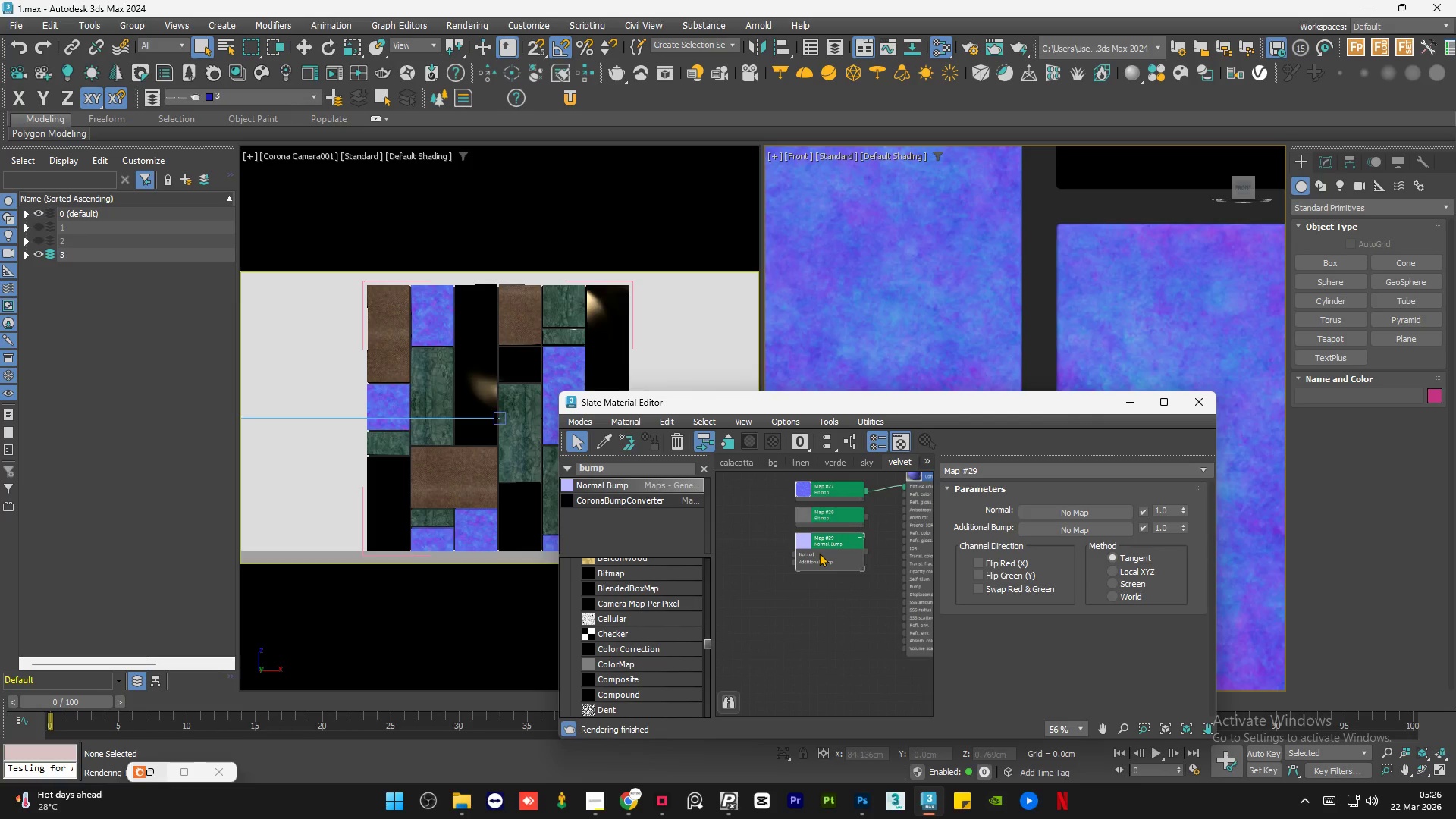 
key(Delete)
 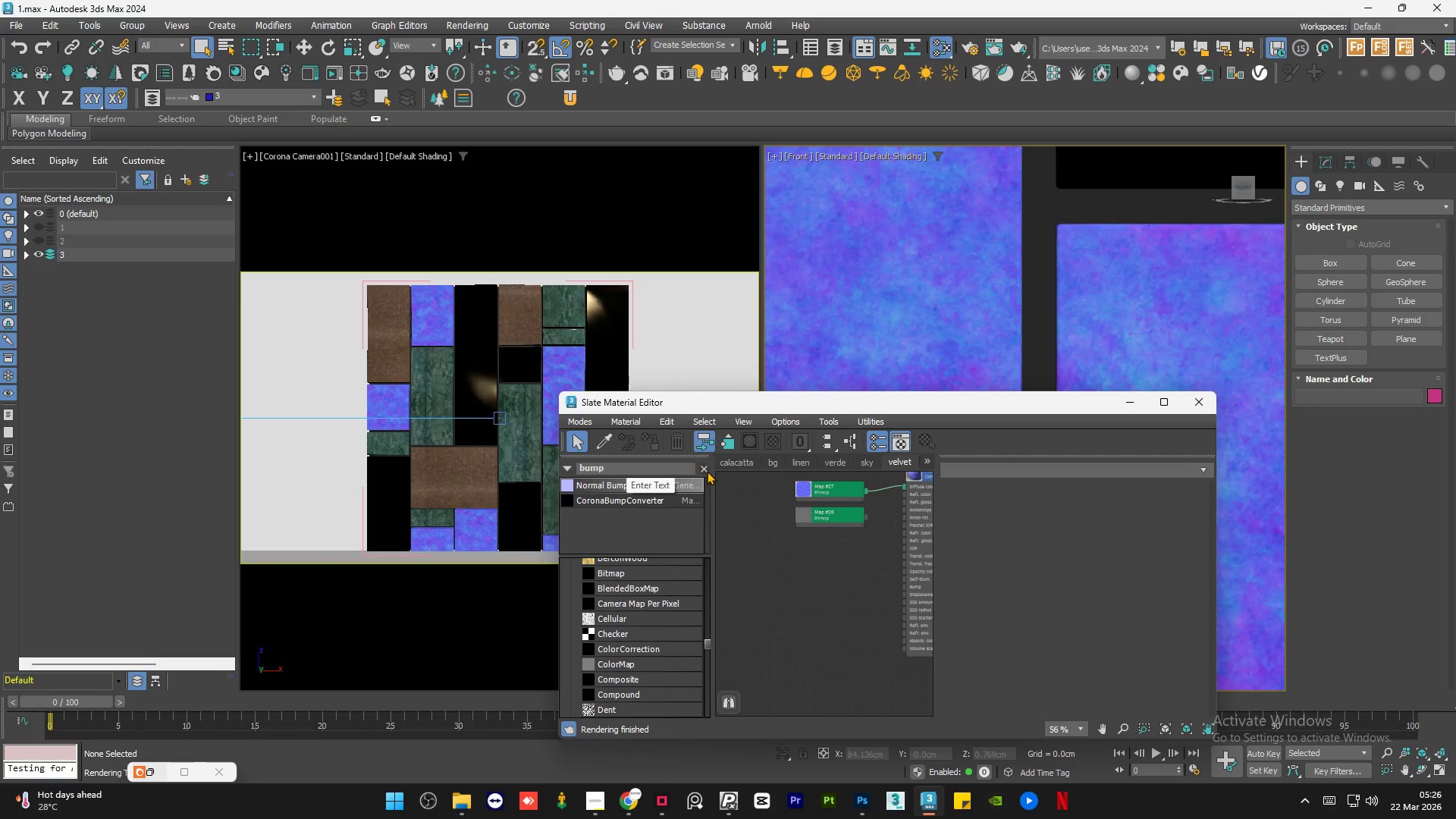 
left_click([707, 471])
 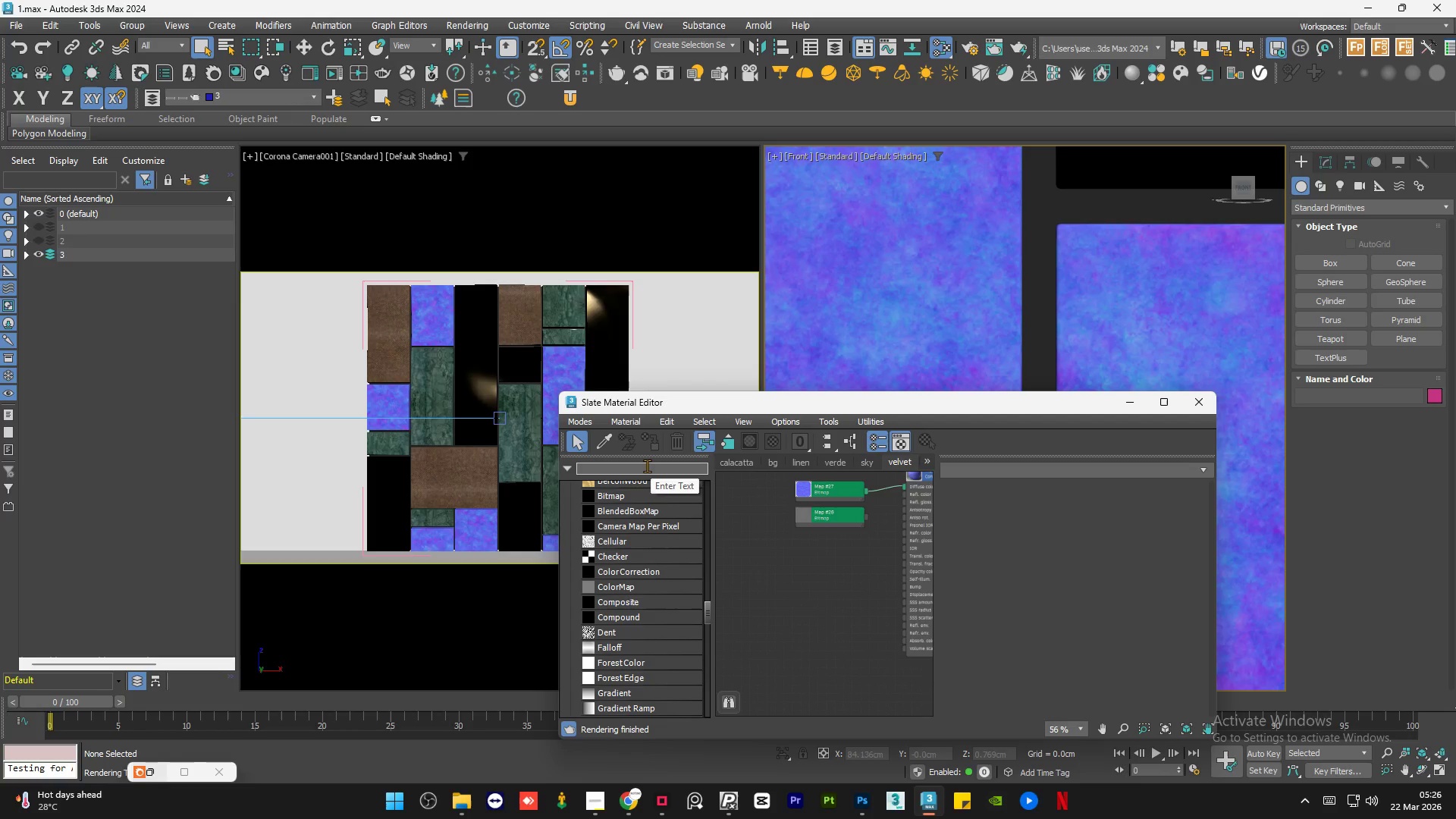 
type(norm)
 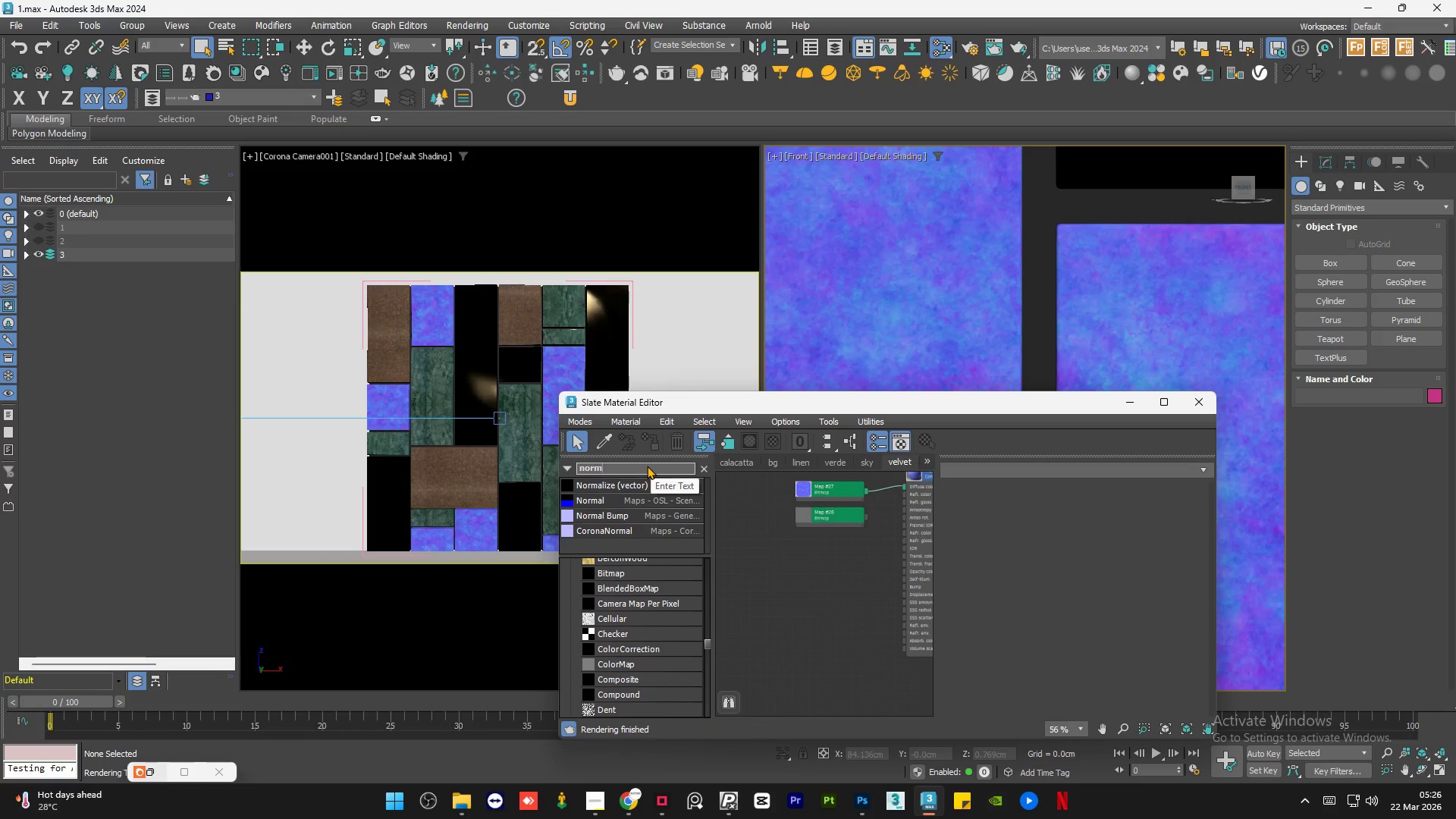 
scroll: coordinate [833, 511], scroll_direction: down, amount: 4.0
 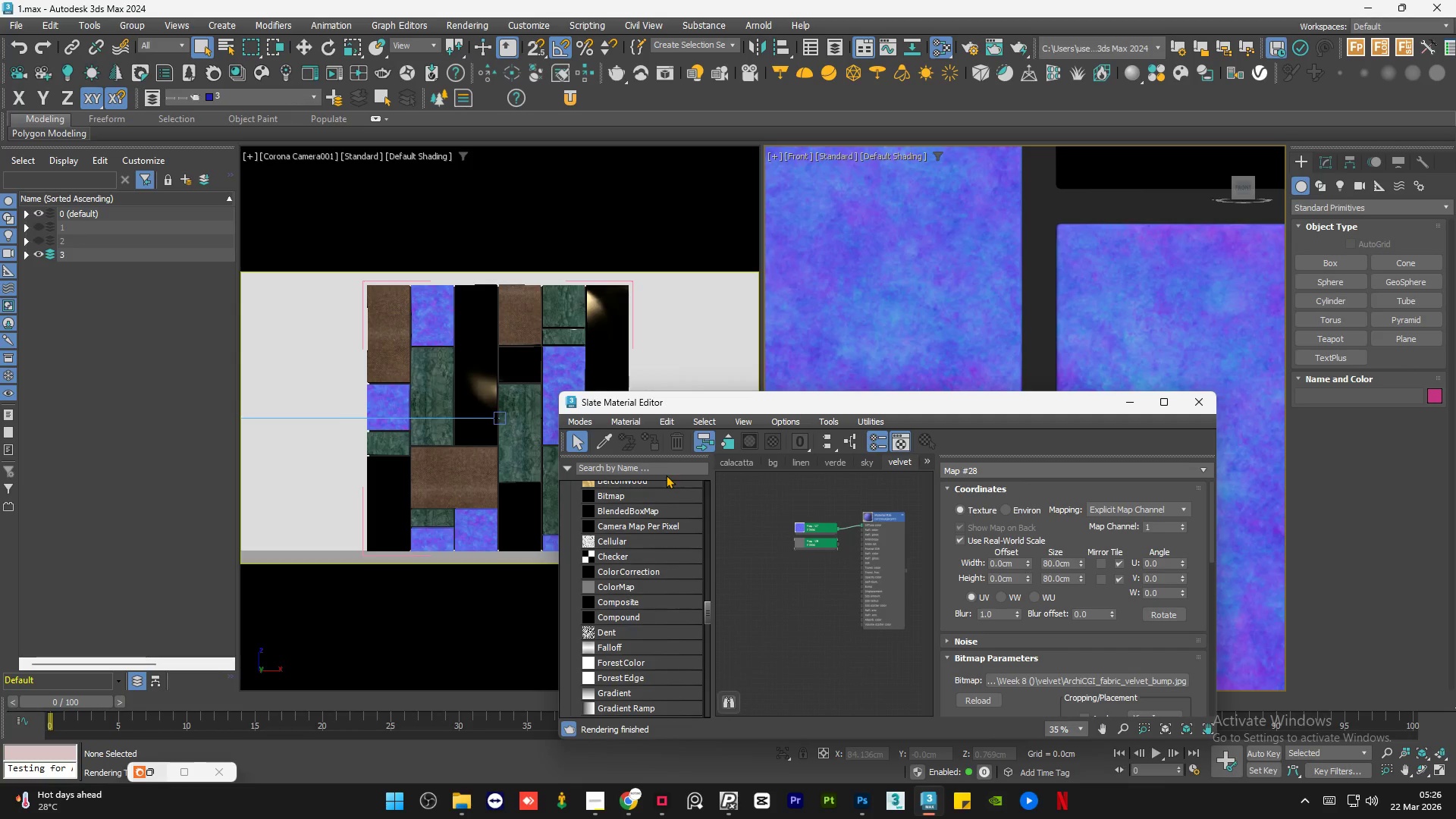 
type(al)
 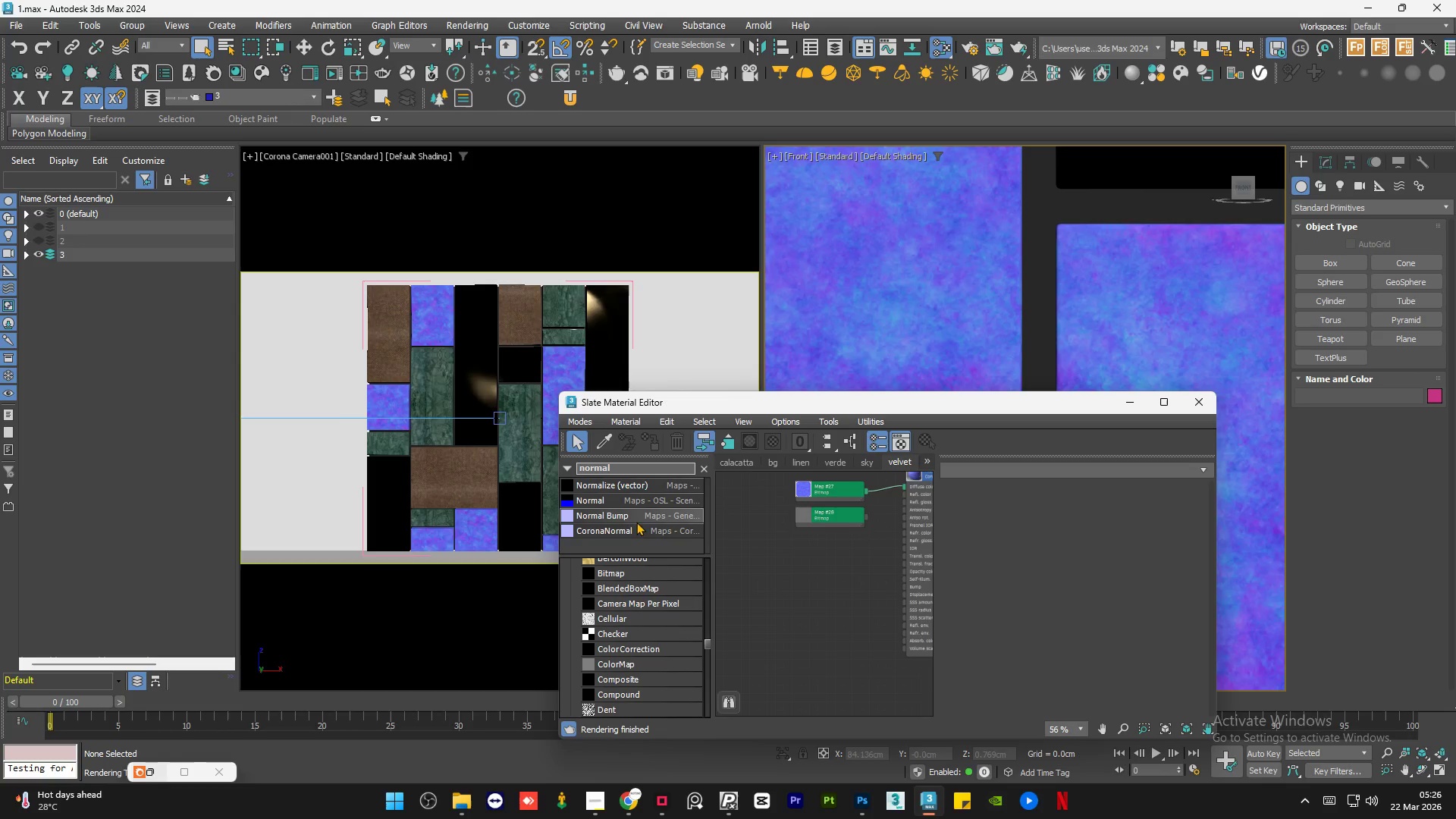 
left_click_drag(start_coordinate=[618, 530], to_coordinate=[824, 533])
 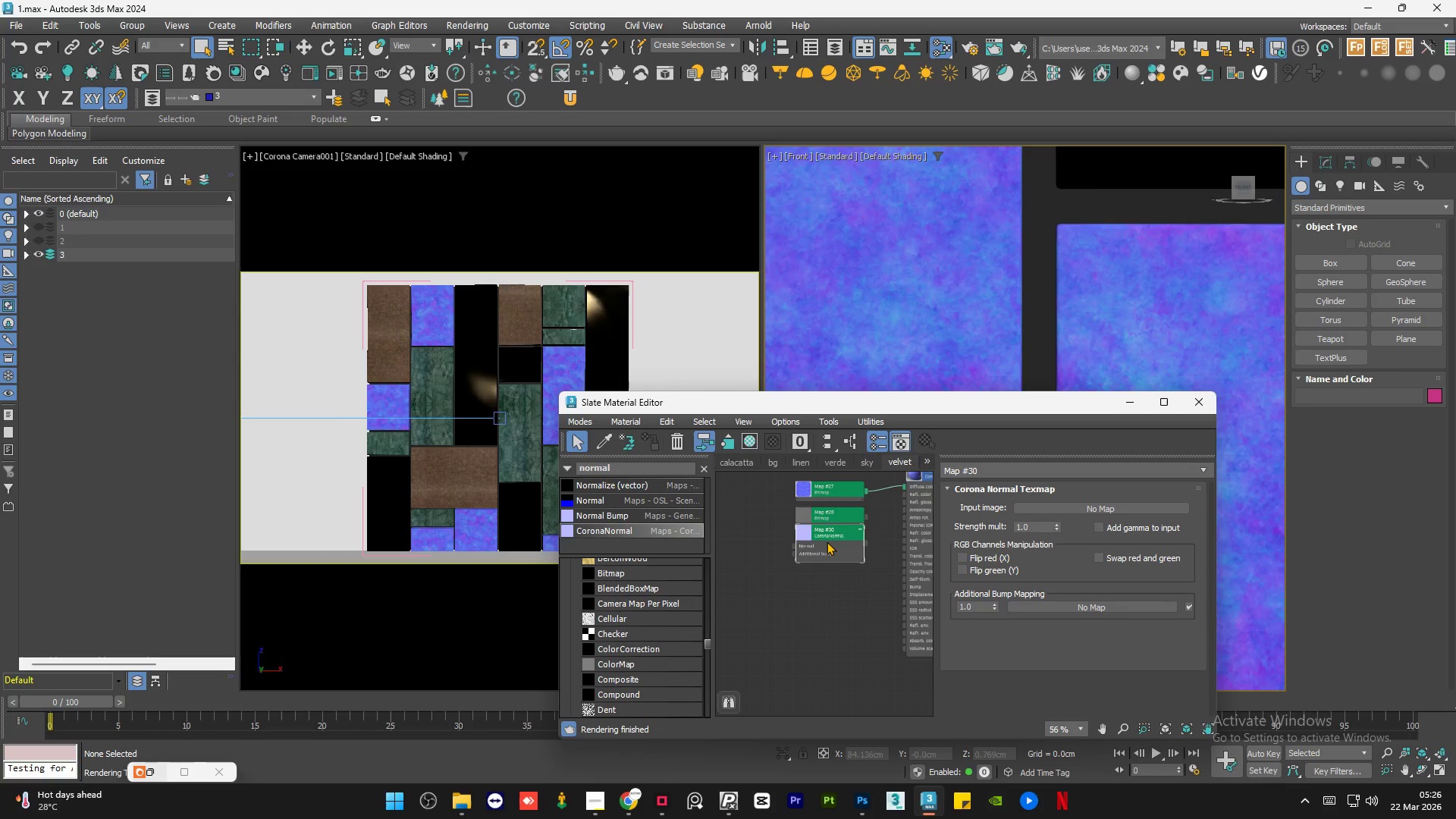 
left_click_drag(start_coordinate=[827, 541], to_coordinate=[827, 558])
 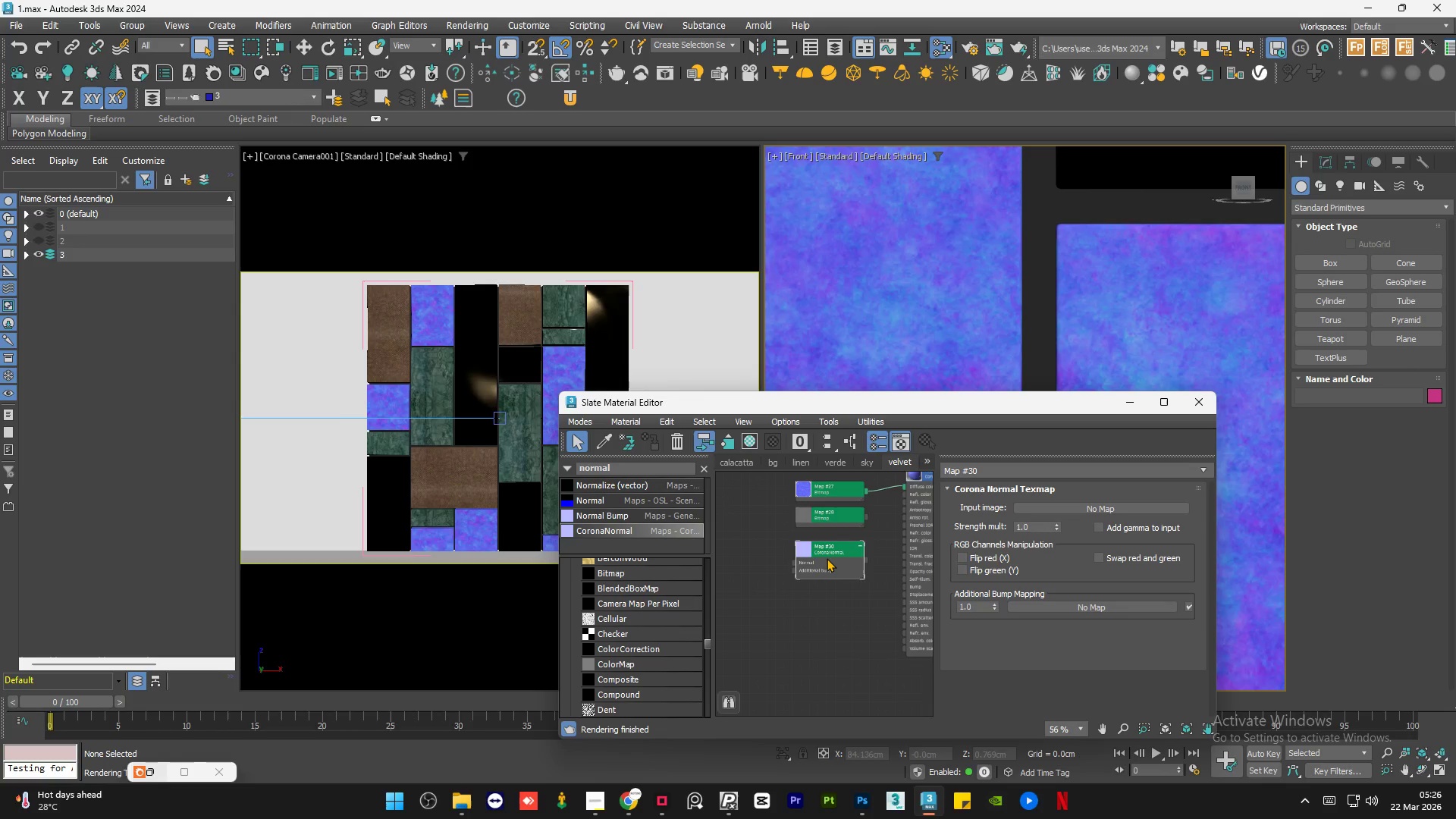 
double_click([827, 558])
 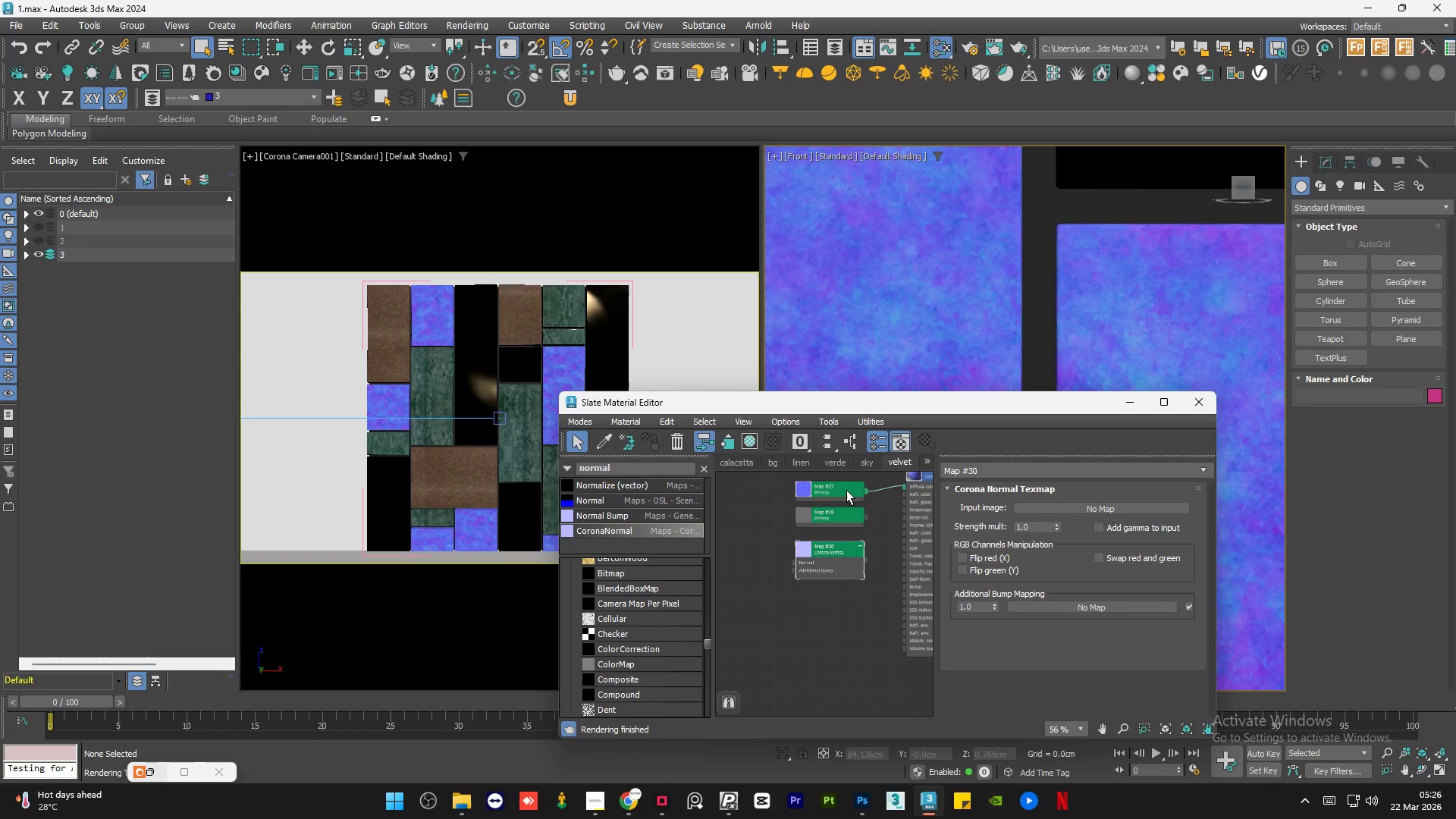 
left_click_drag(start_coordinate=[846, 488], to_coordinate=[744, 560])
 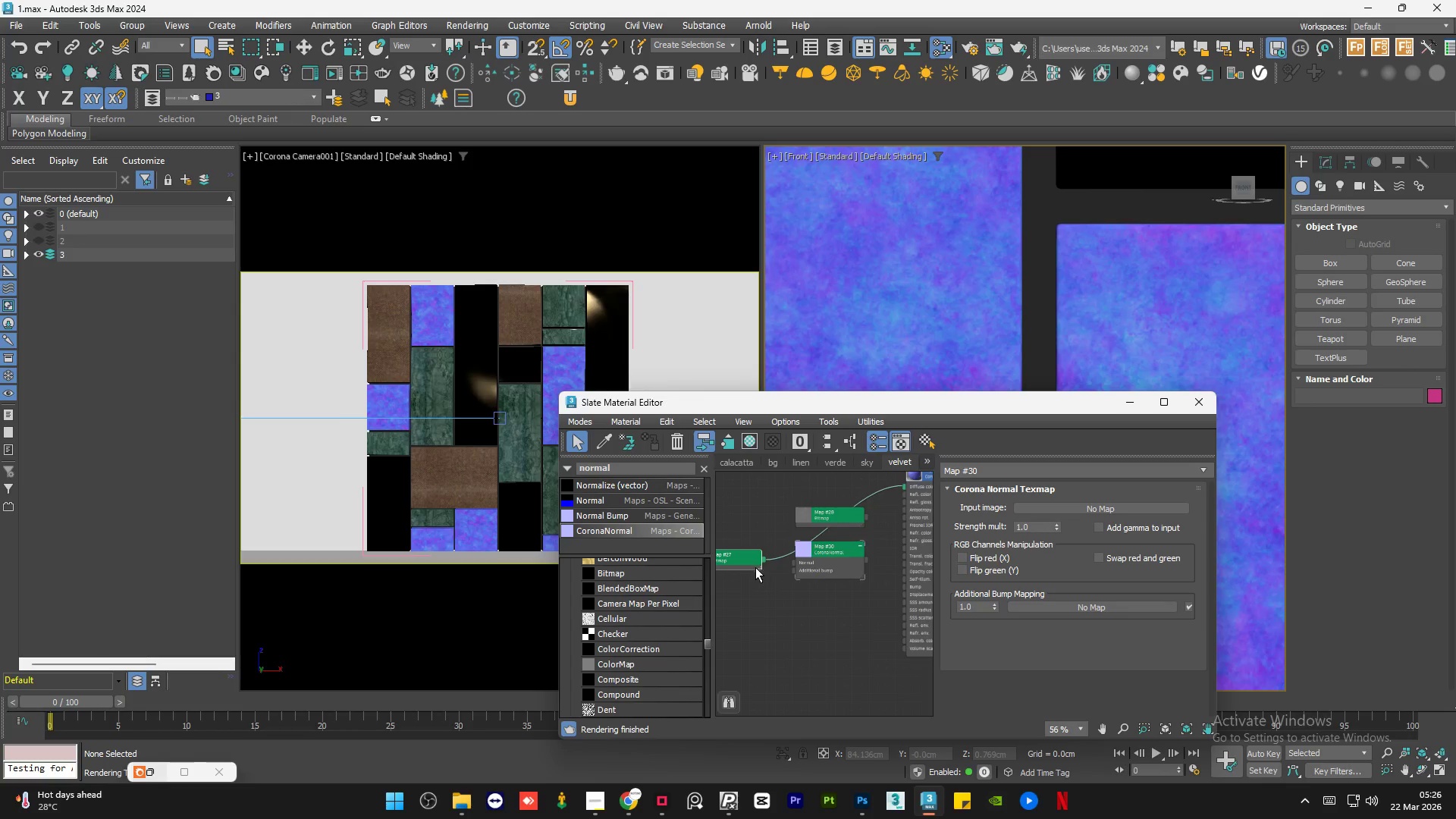 
left_click_drag(start_coordinate=[770, 546], to_coordinate=[827, 563])
 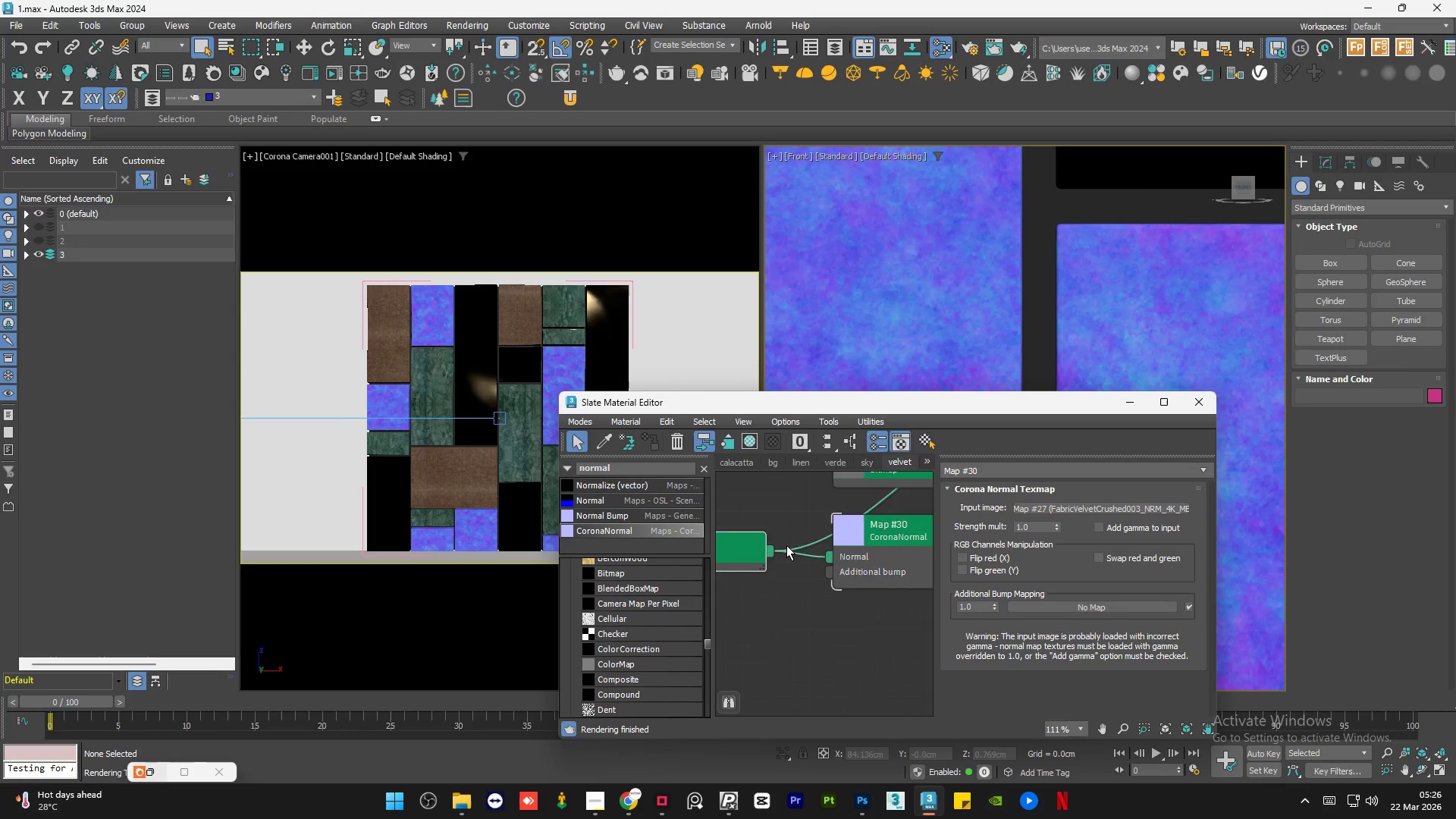 
scroll: coordinate [783, 586], scroll_direction: up, amount: 6.0
 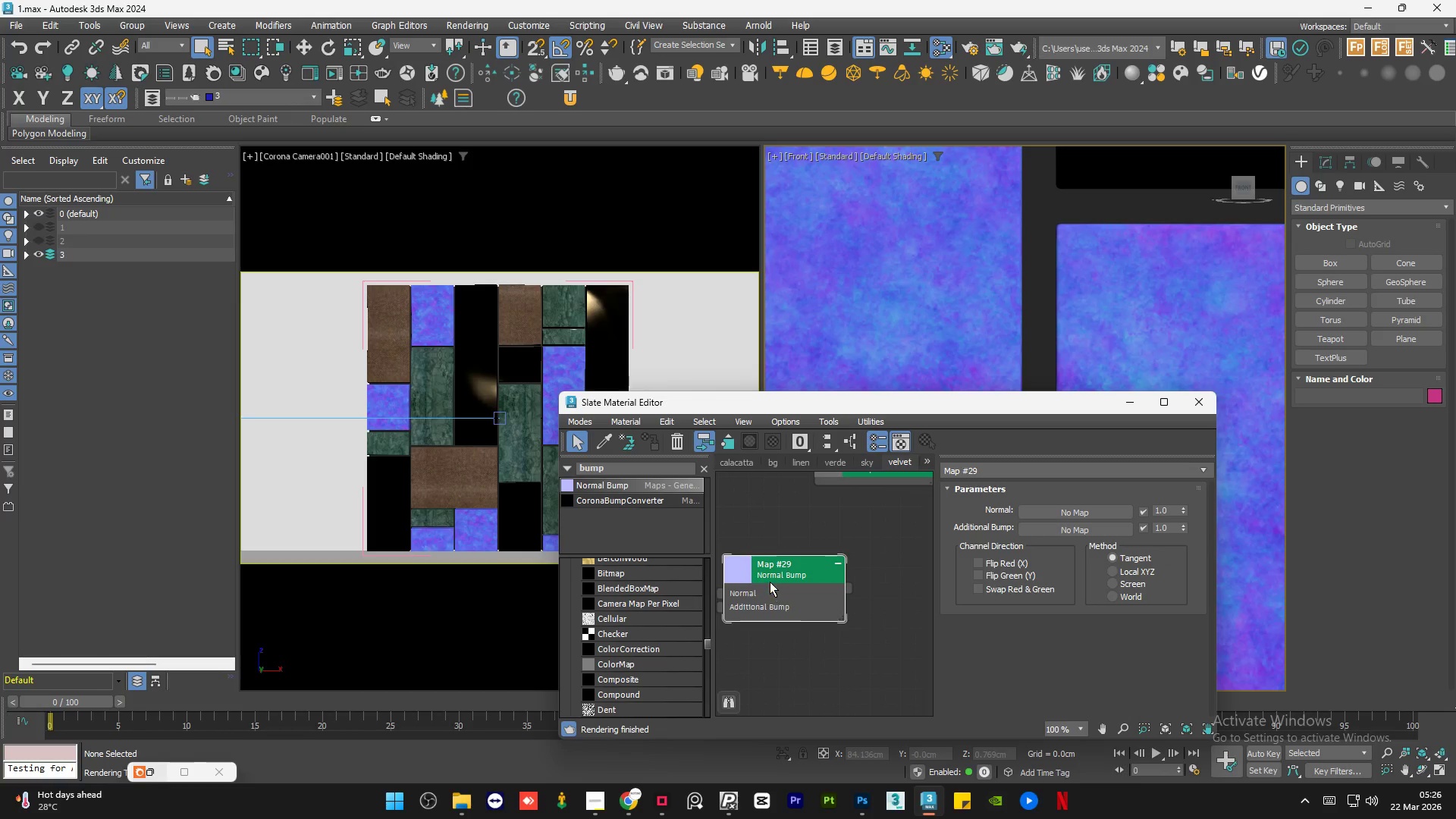 
scroll: coordinate [770, 581], scroll_direction: down, amount: 4.0
 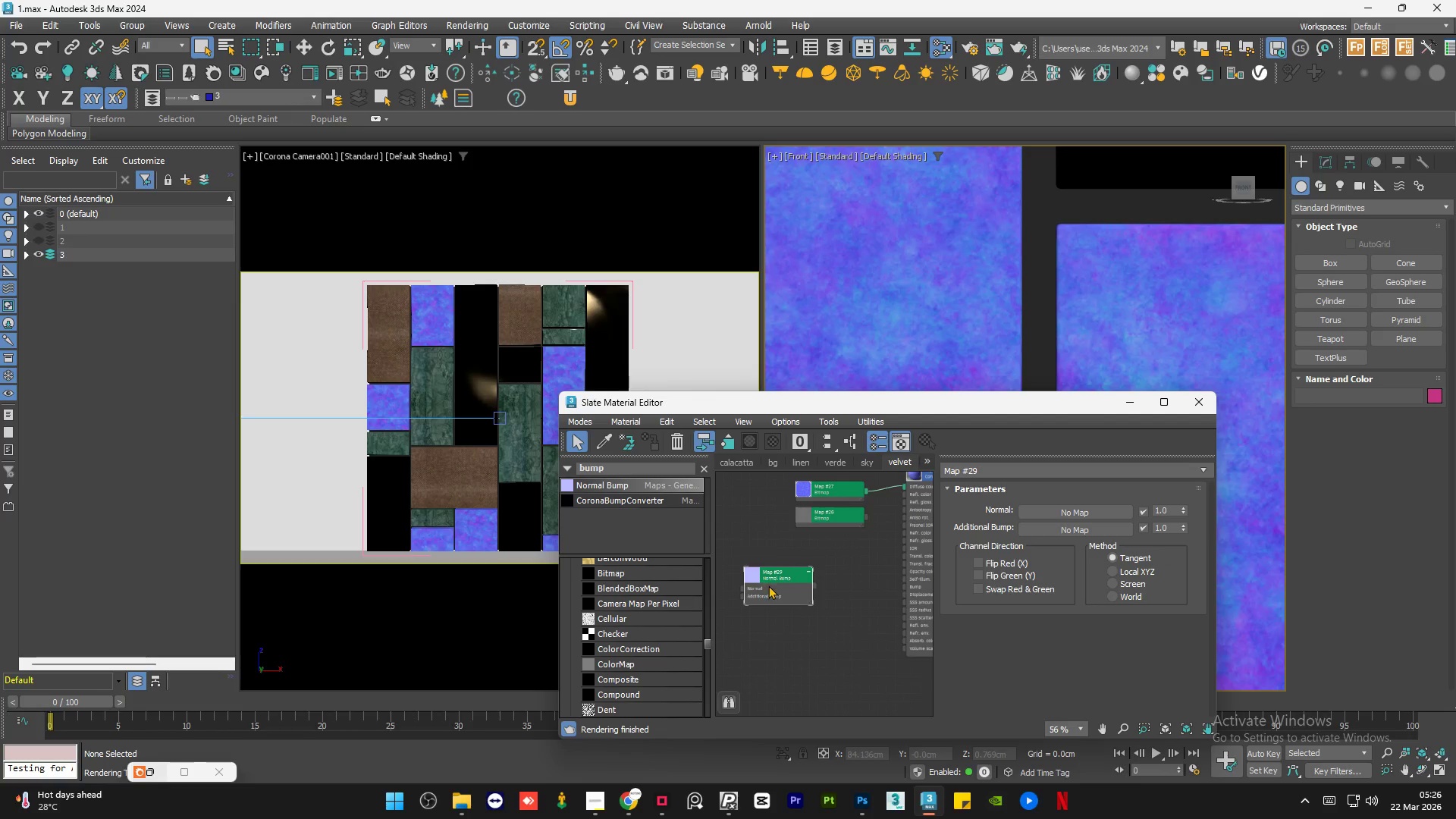 
left_click_drag(start_coordinate=[789, 548], to_coordinate=[844, 588])
 